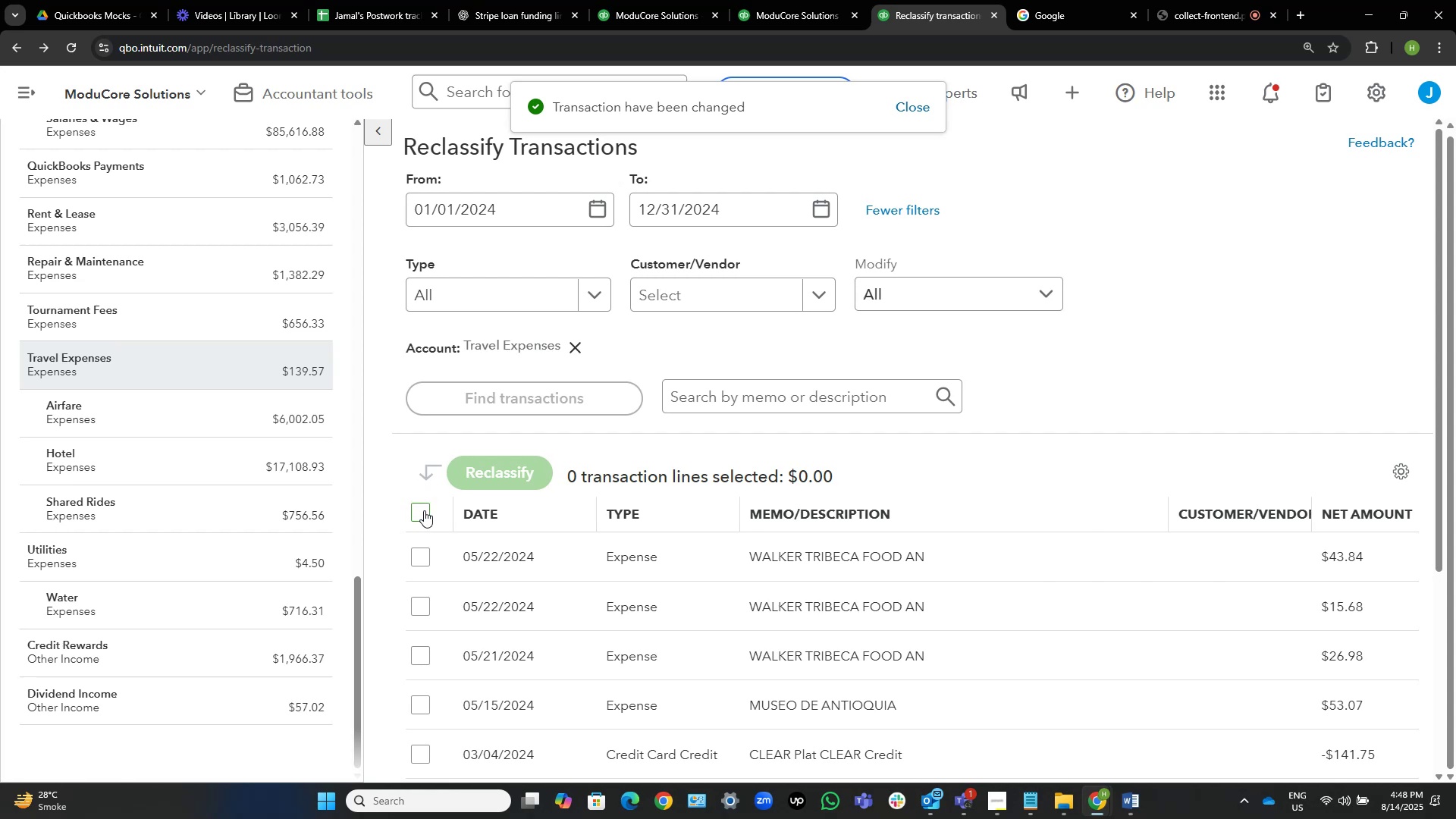 
wait(5.05)
 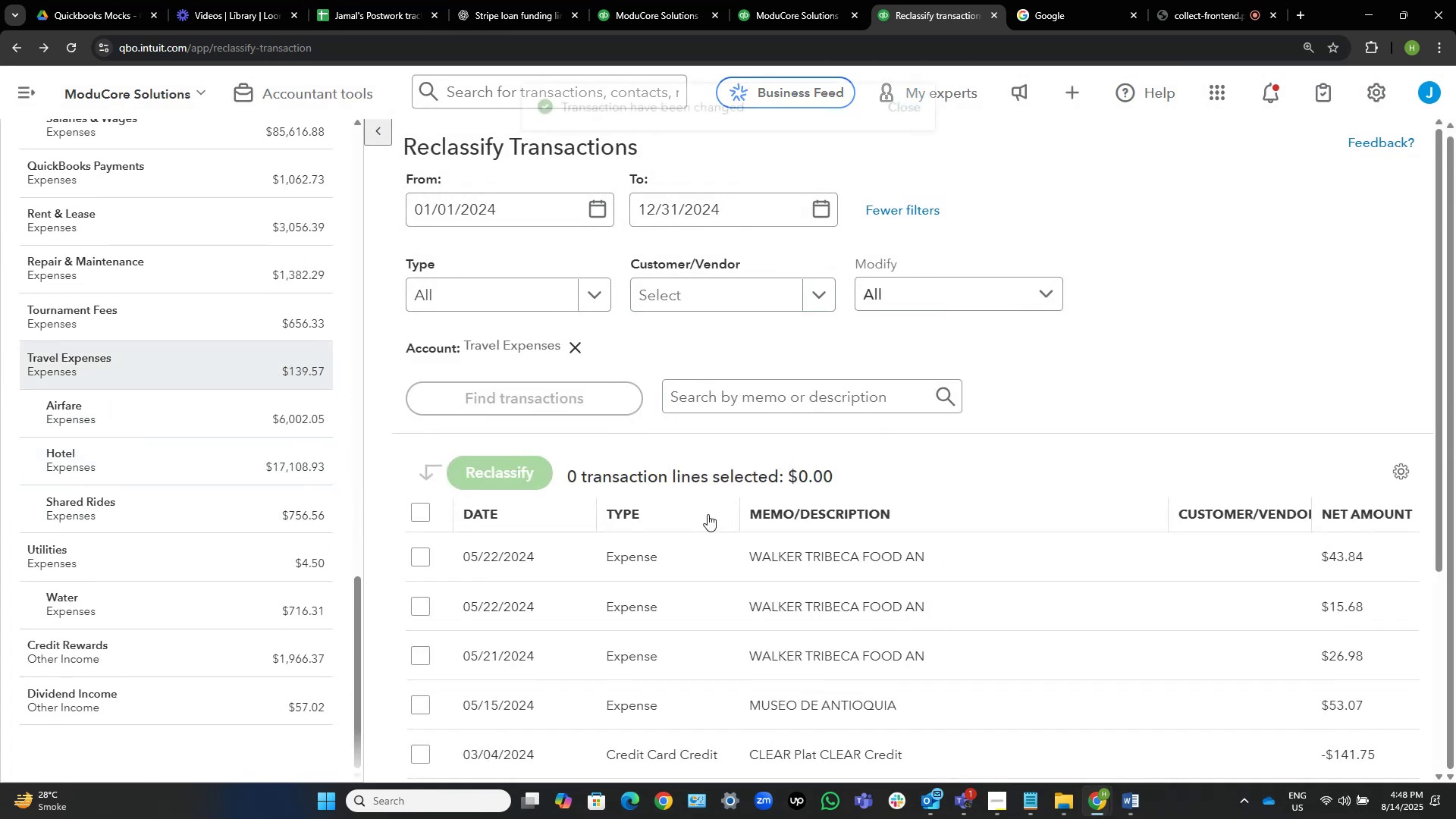 
left_click([424, 510])
 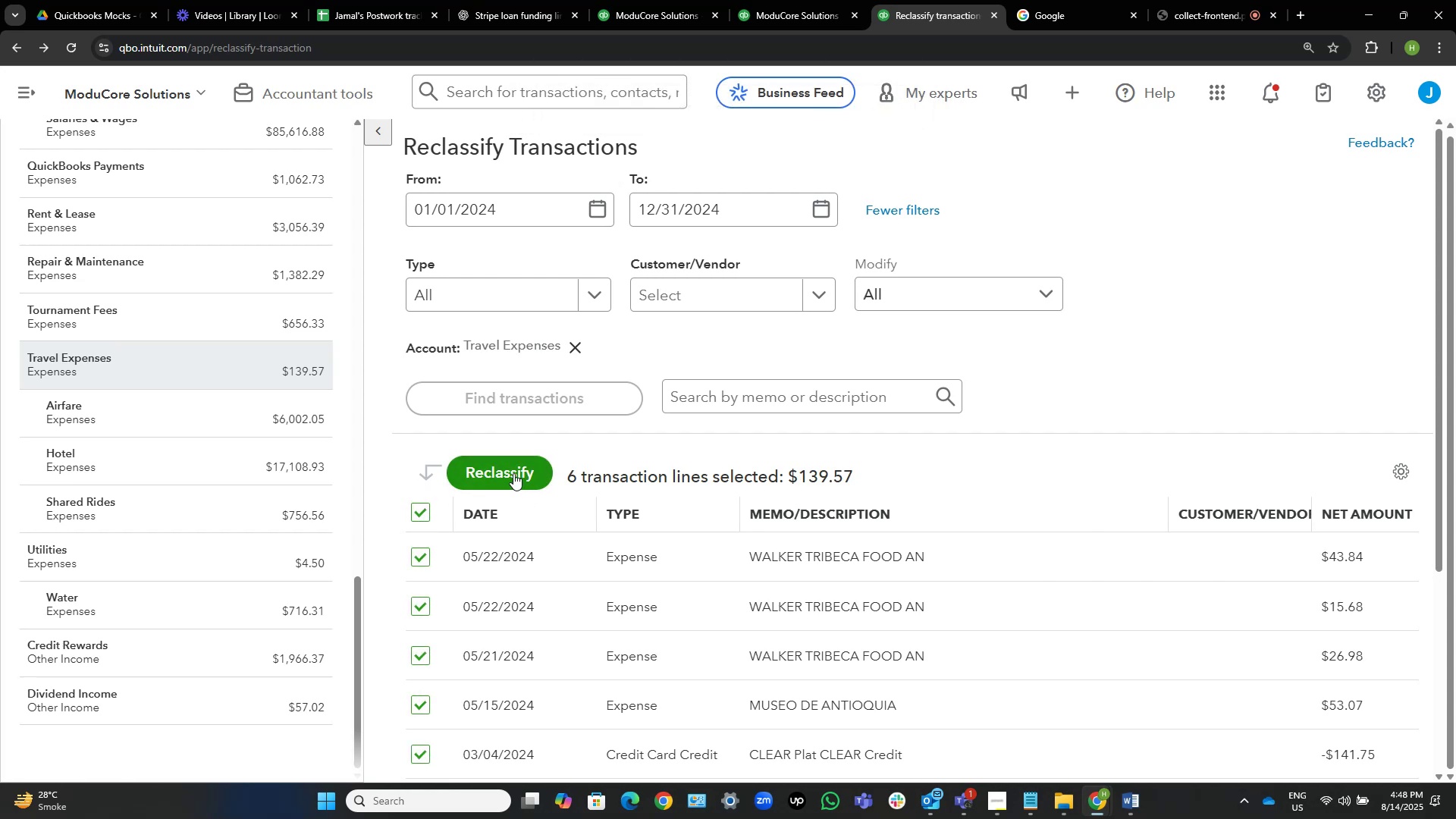 
left_click([510, 469])
 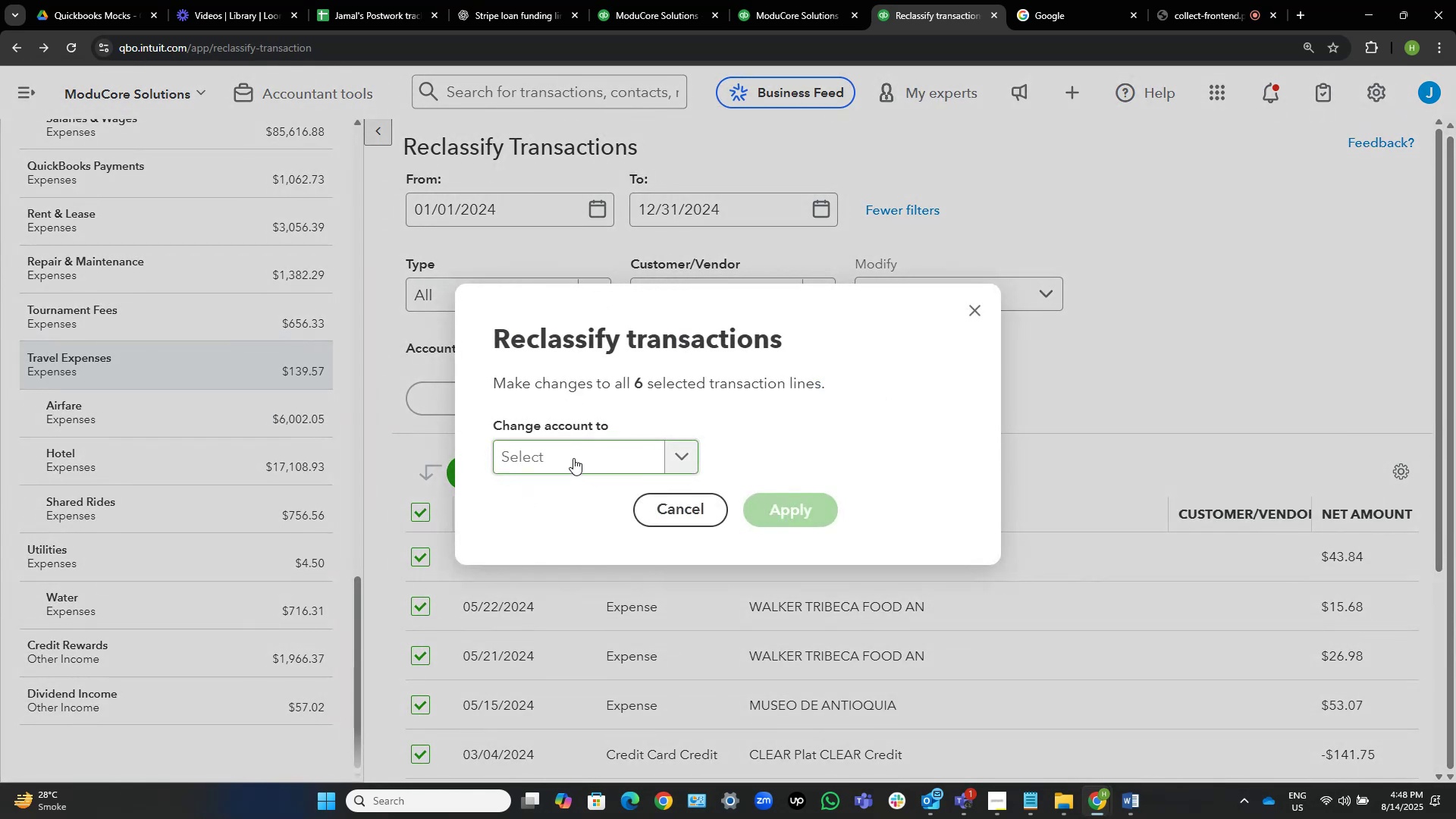 
left_click([573, 457])
 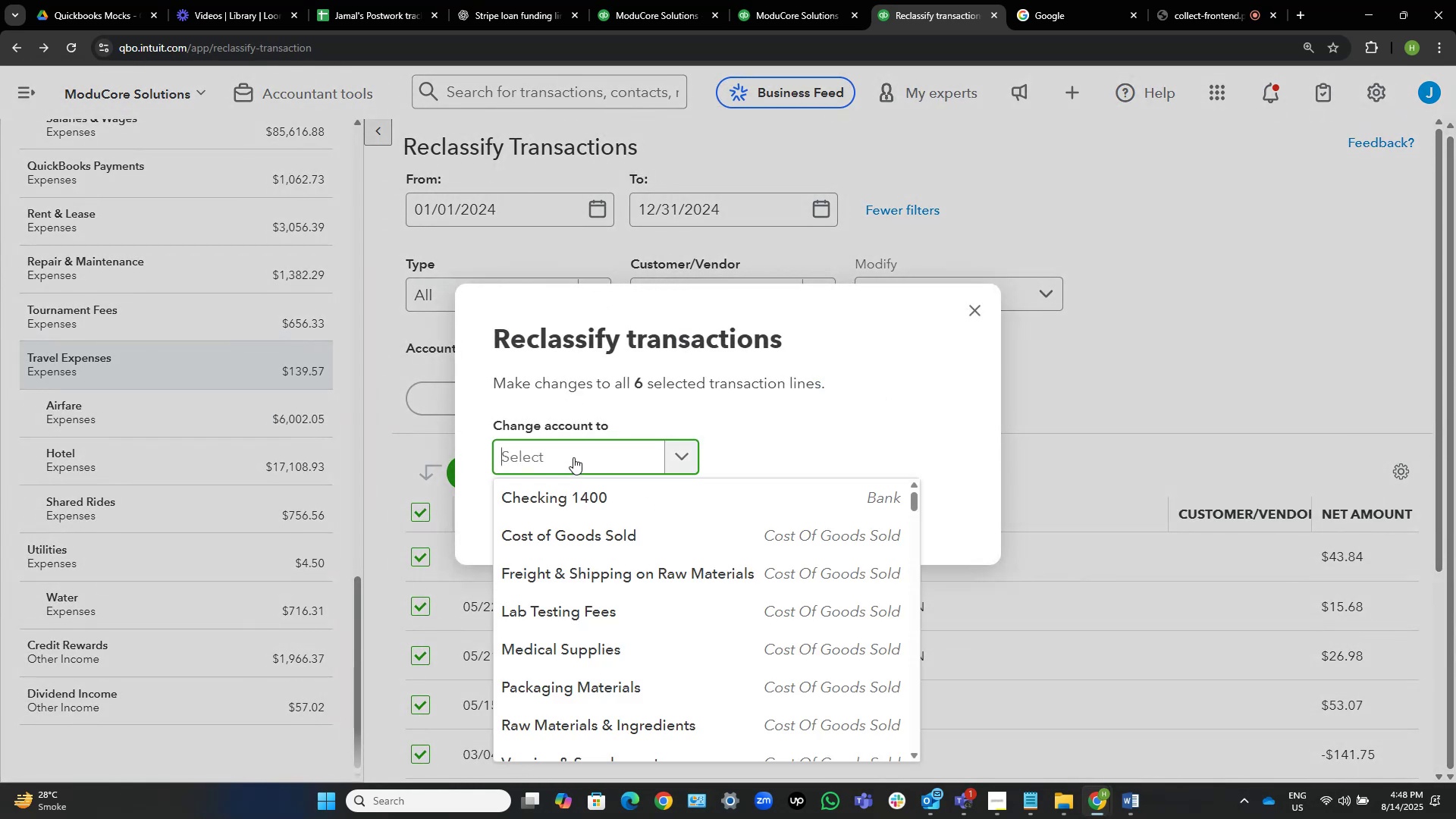 
type(shard)
 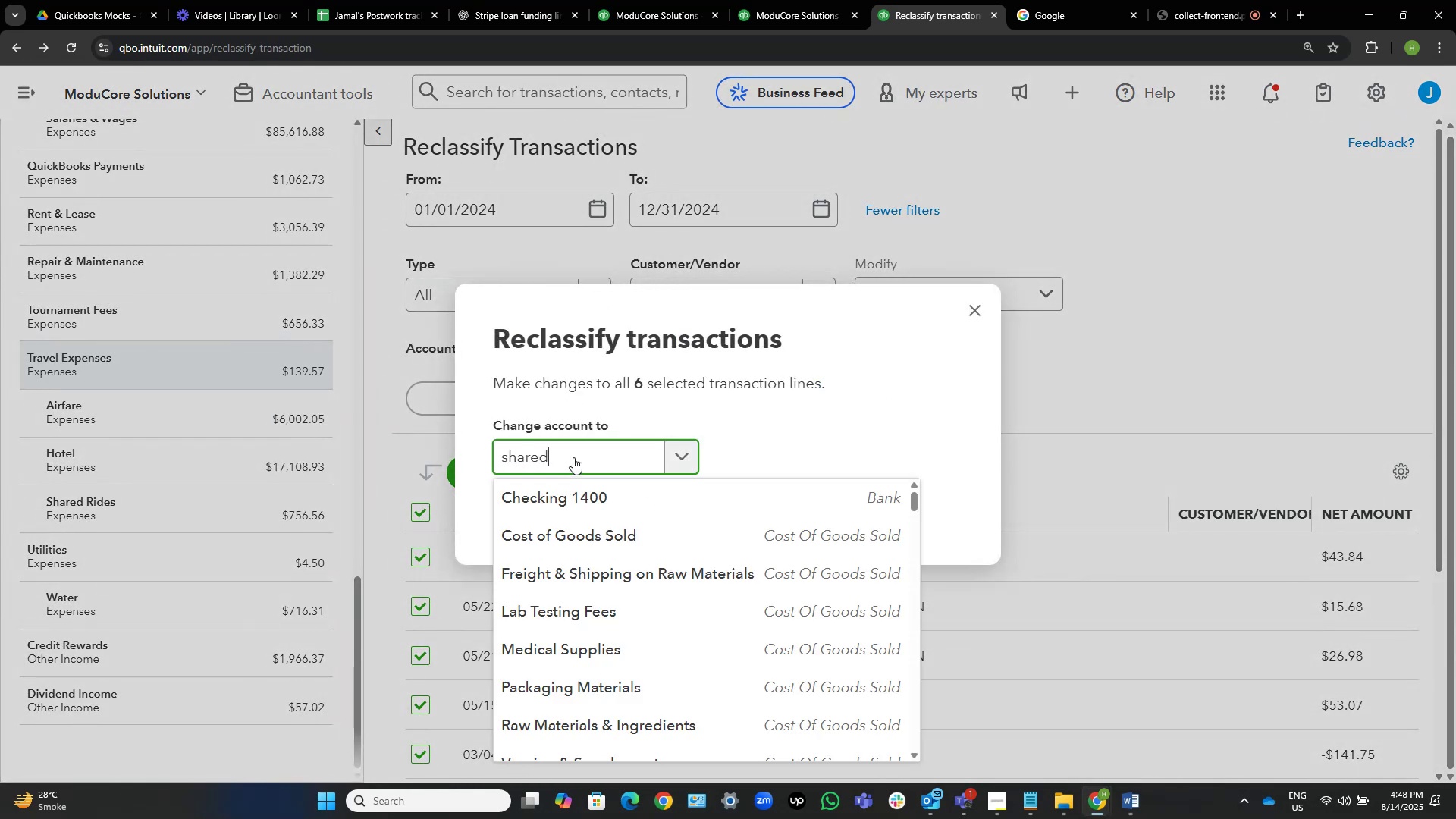 
hold_key(key=E, duration=0.37)
 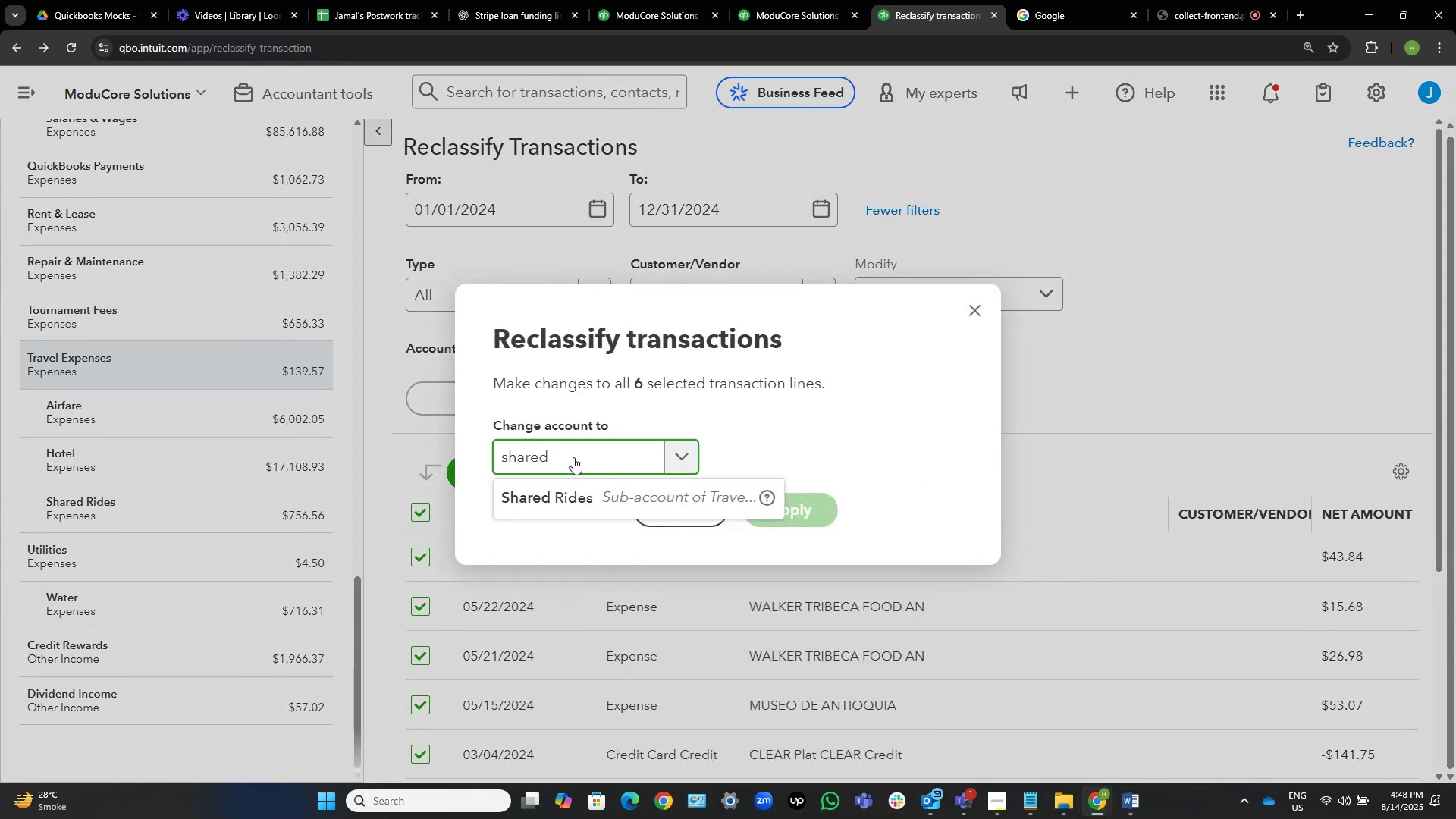 
left_click([589, 498])
 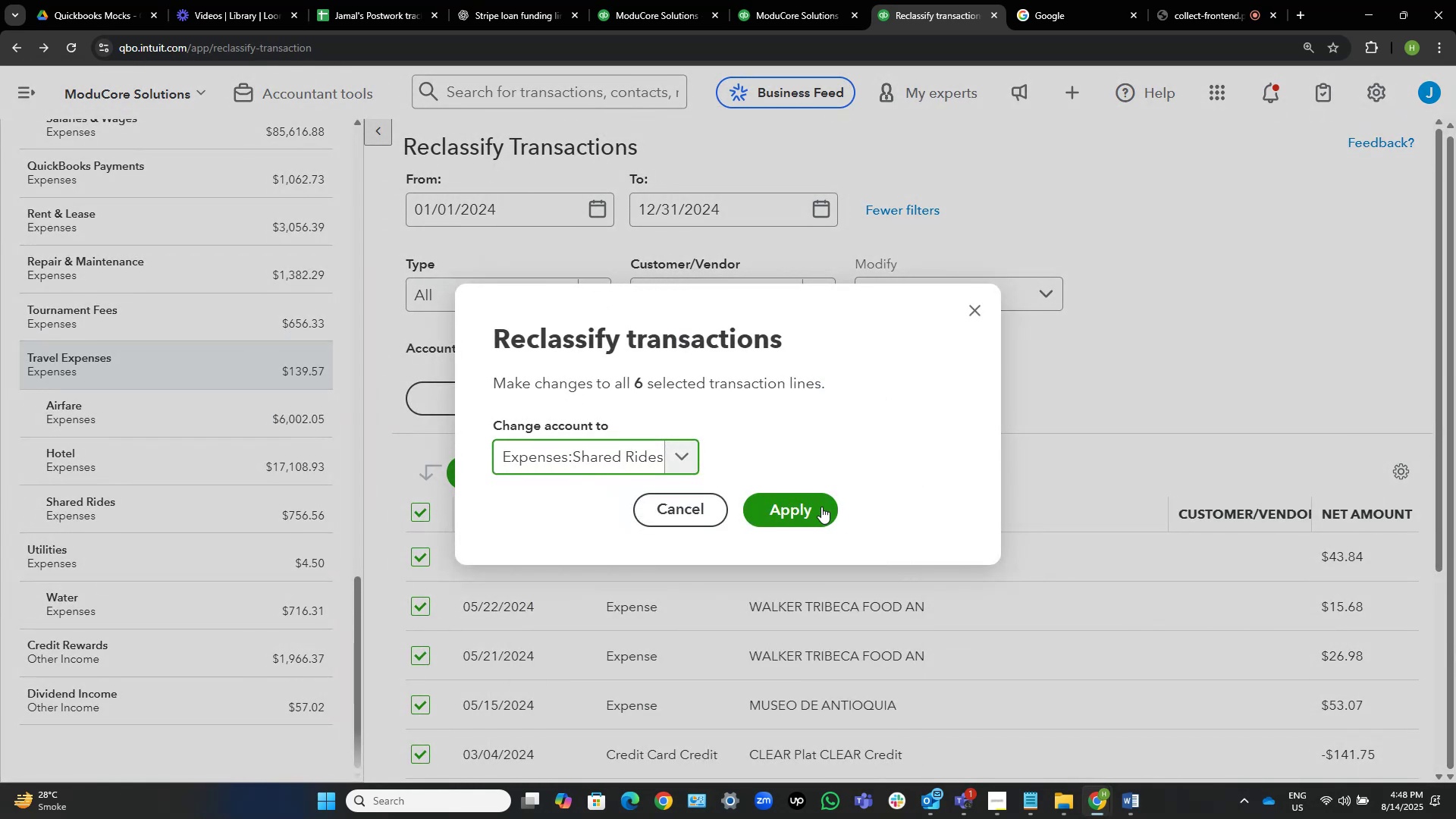 
left_click([821, 507])
 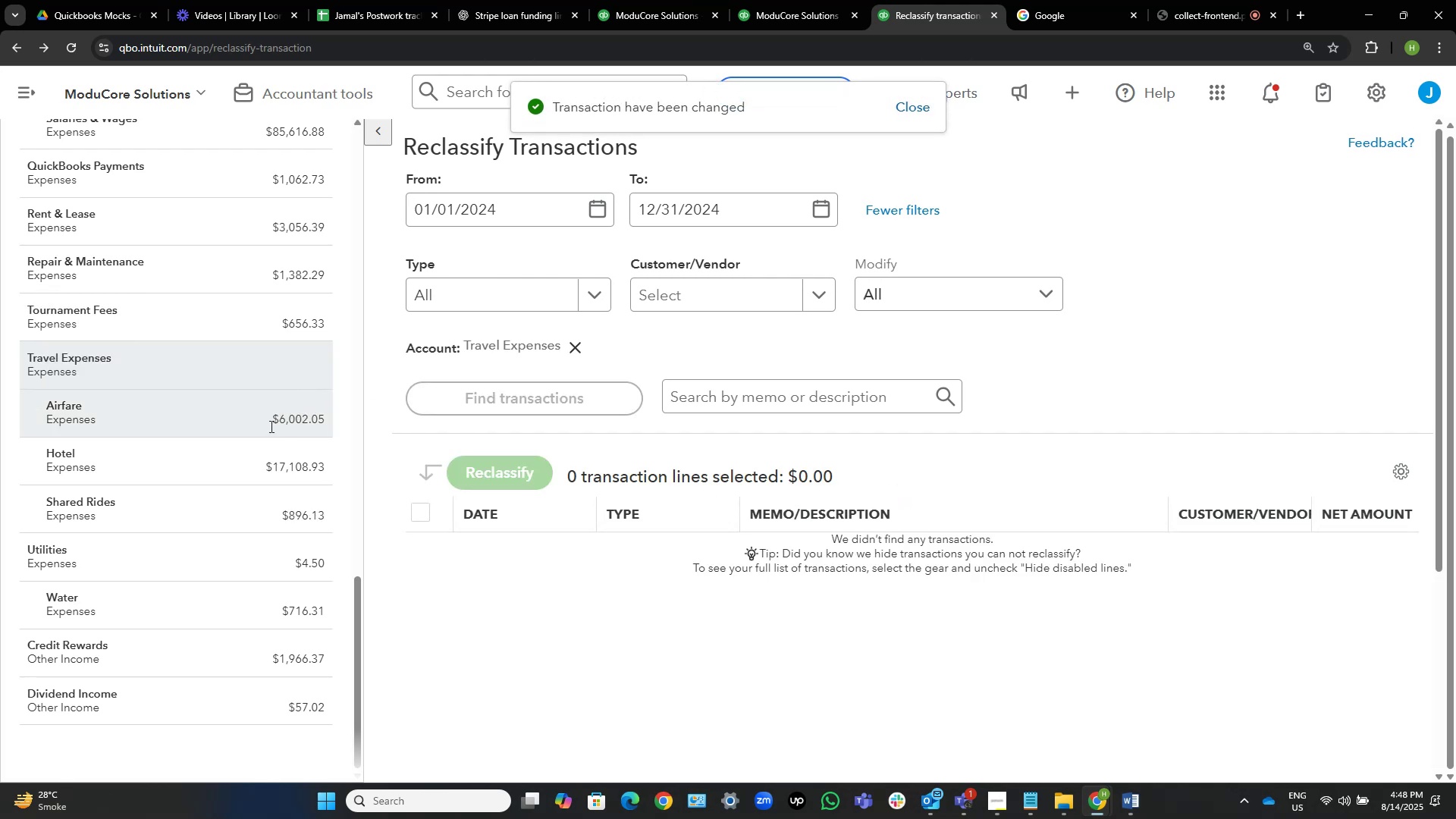 
wait(7.36)
 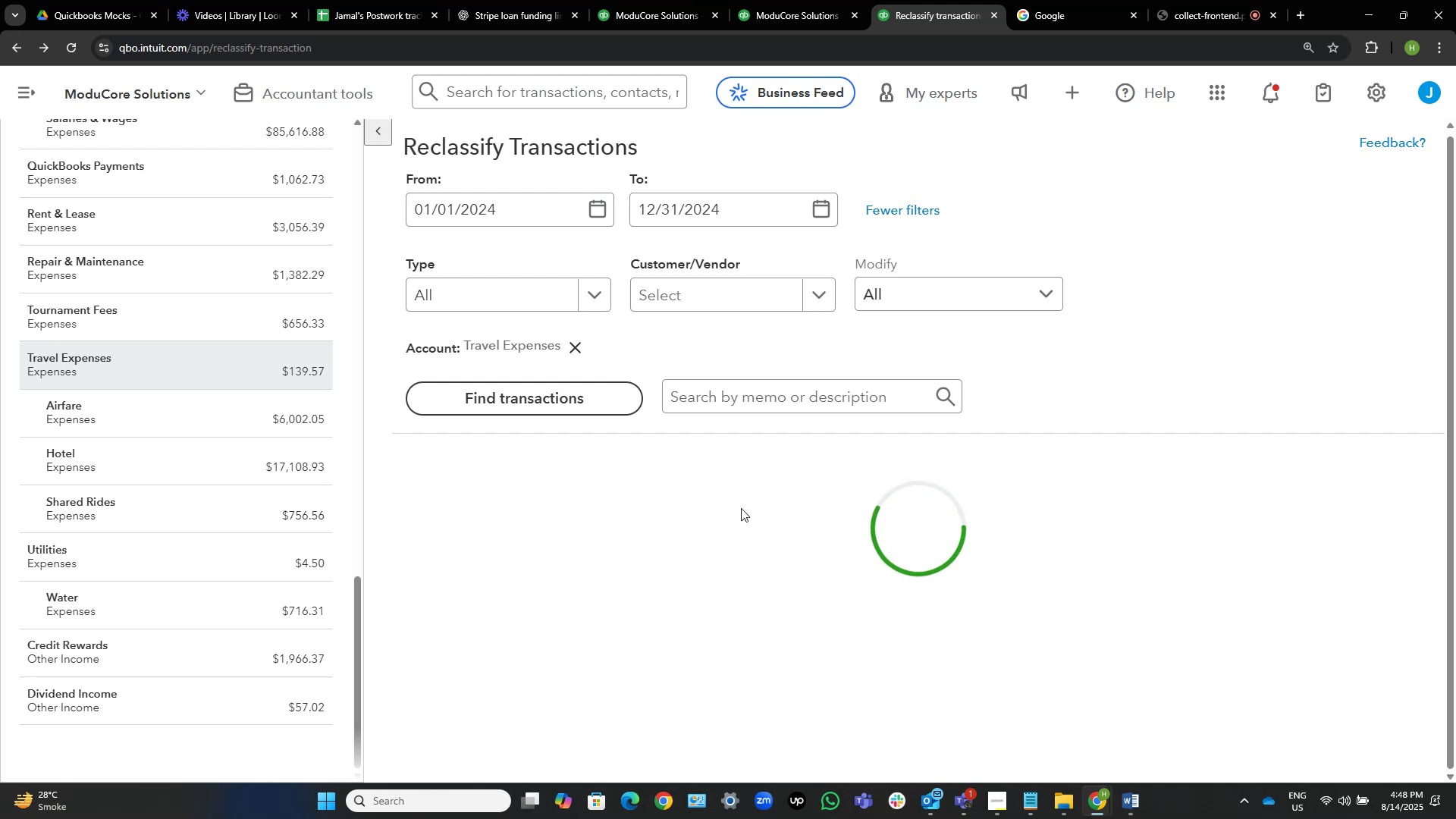 
left_click([275, 549])
 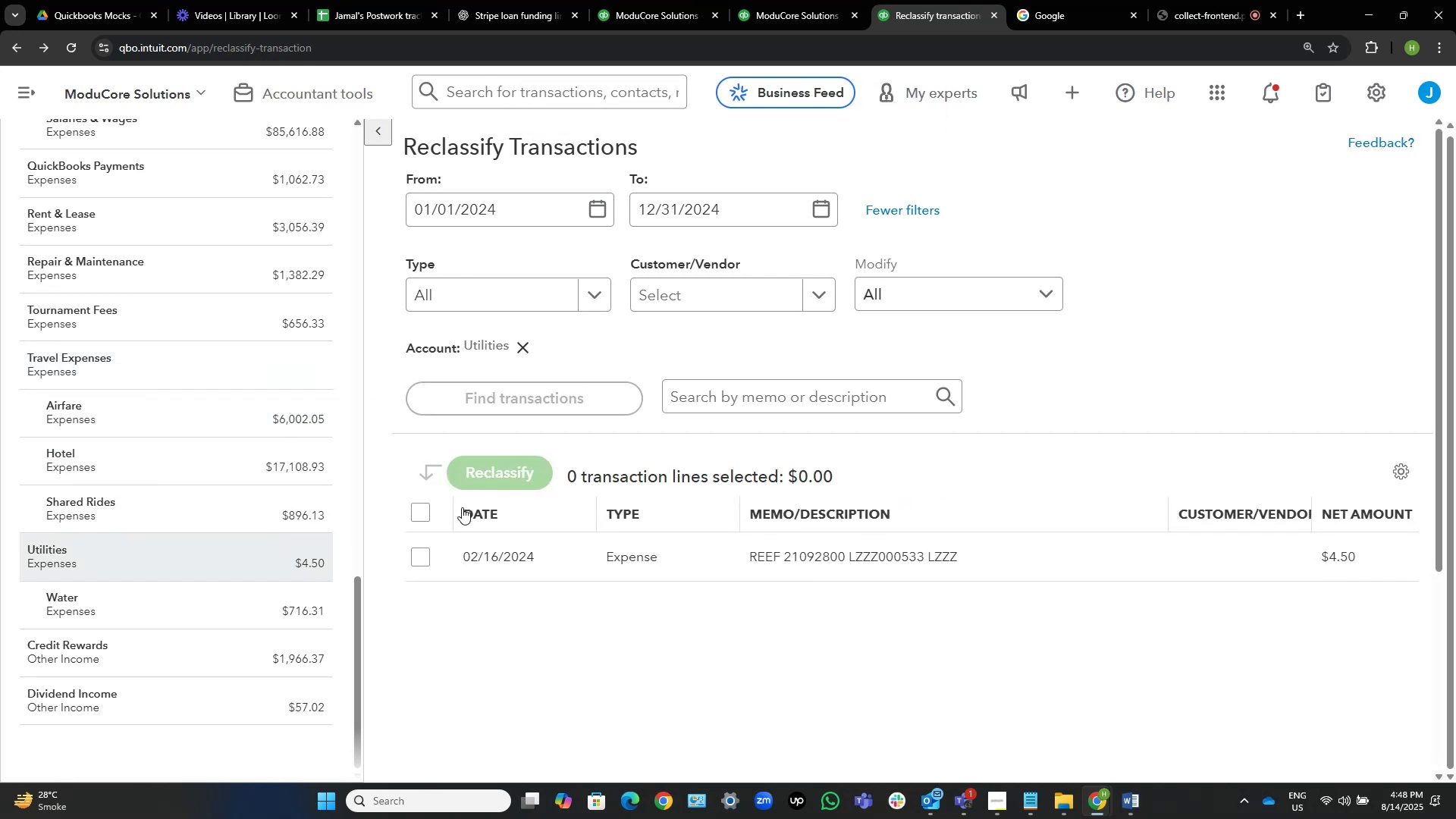 
left_click([422, 511])
 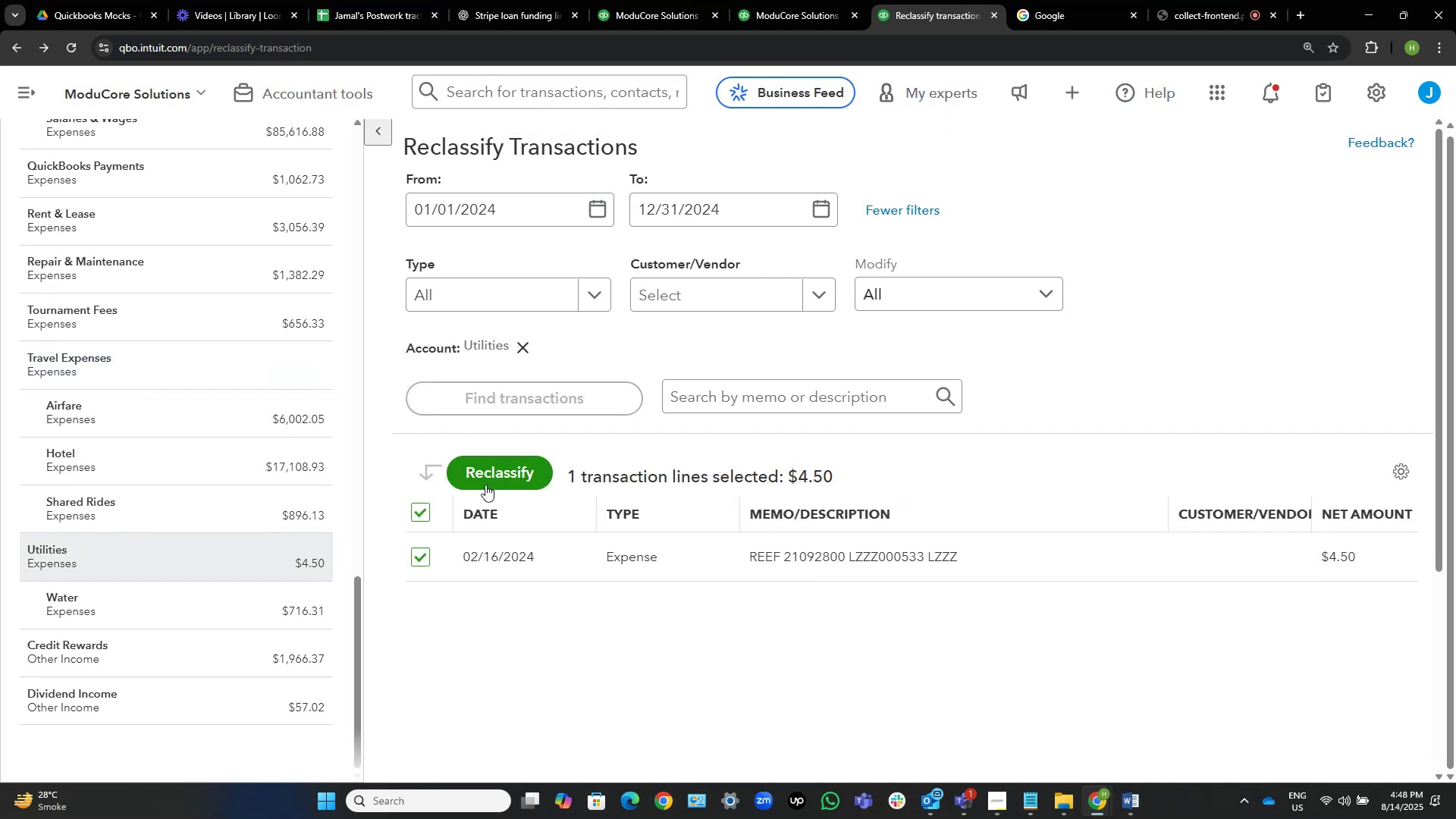 
left_click([485, 485])
 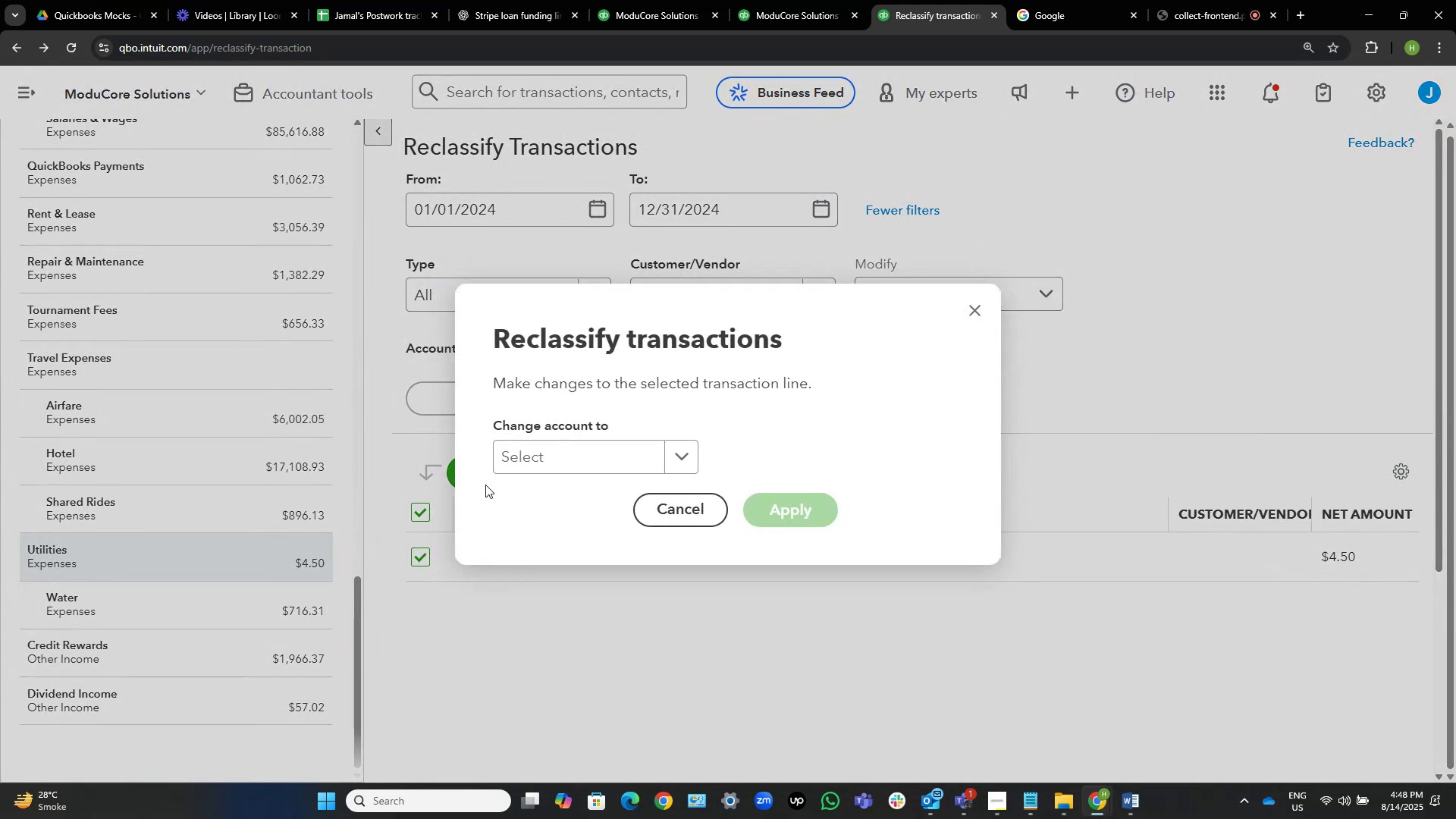 
type(parking)
 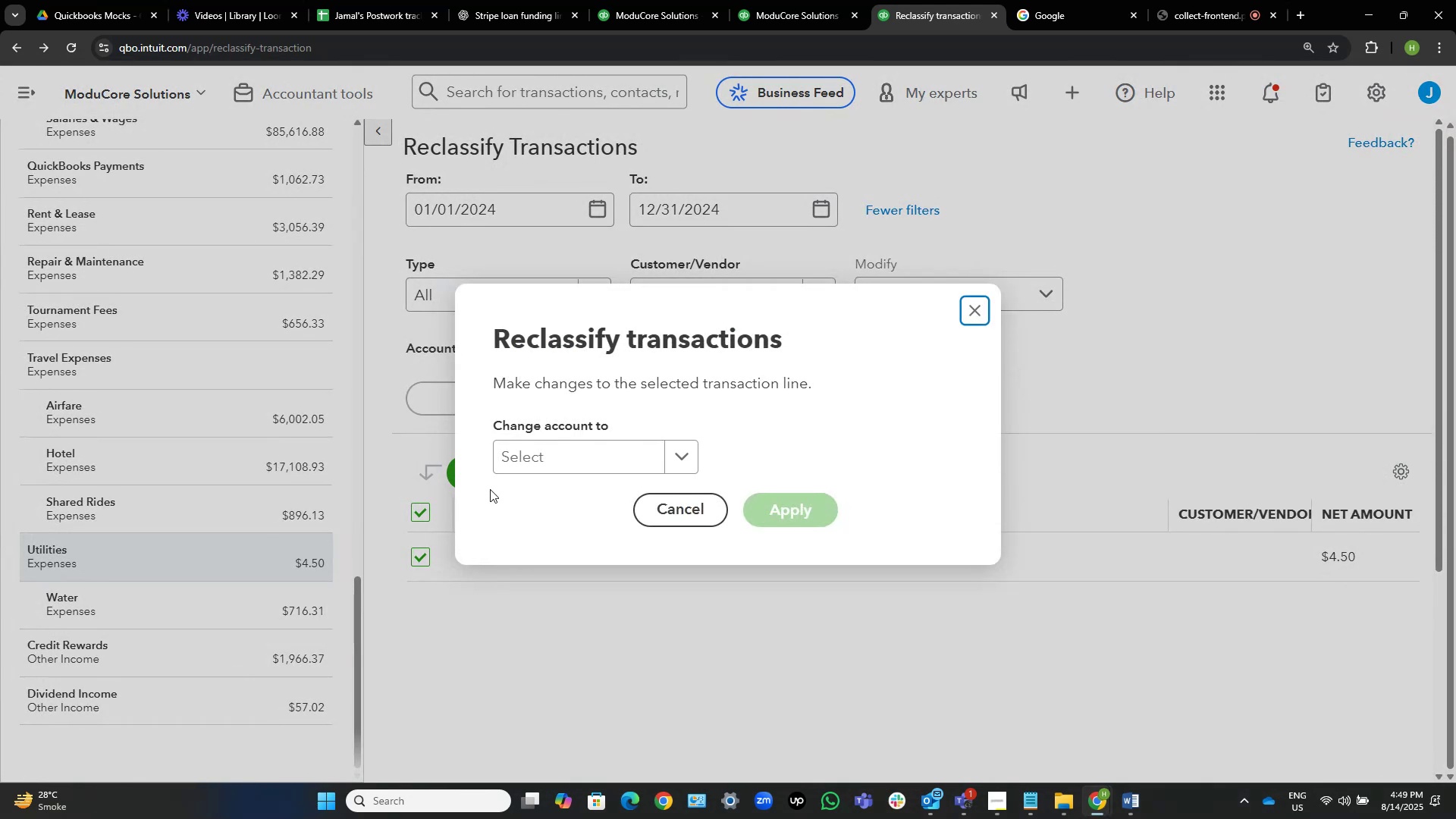 
left_click([571, 458])
 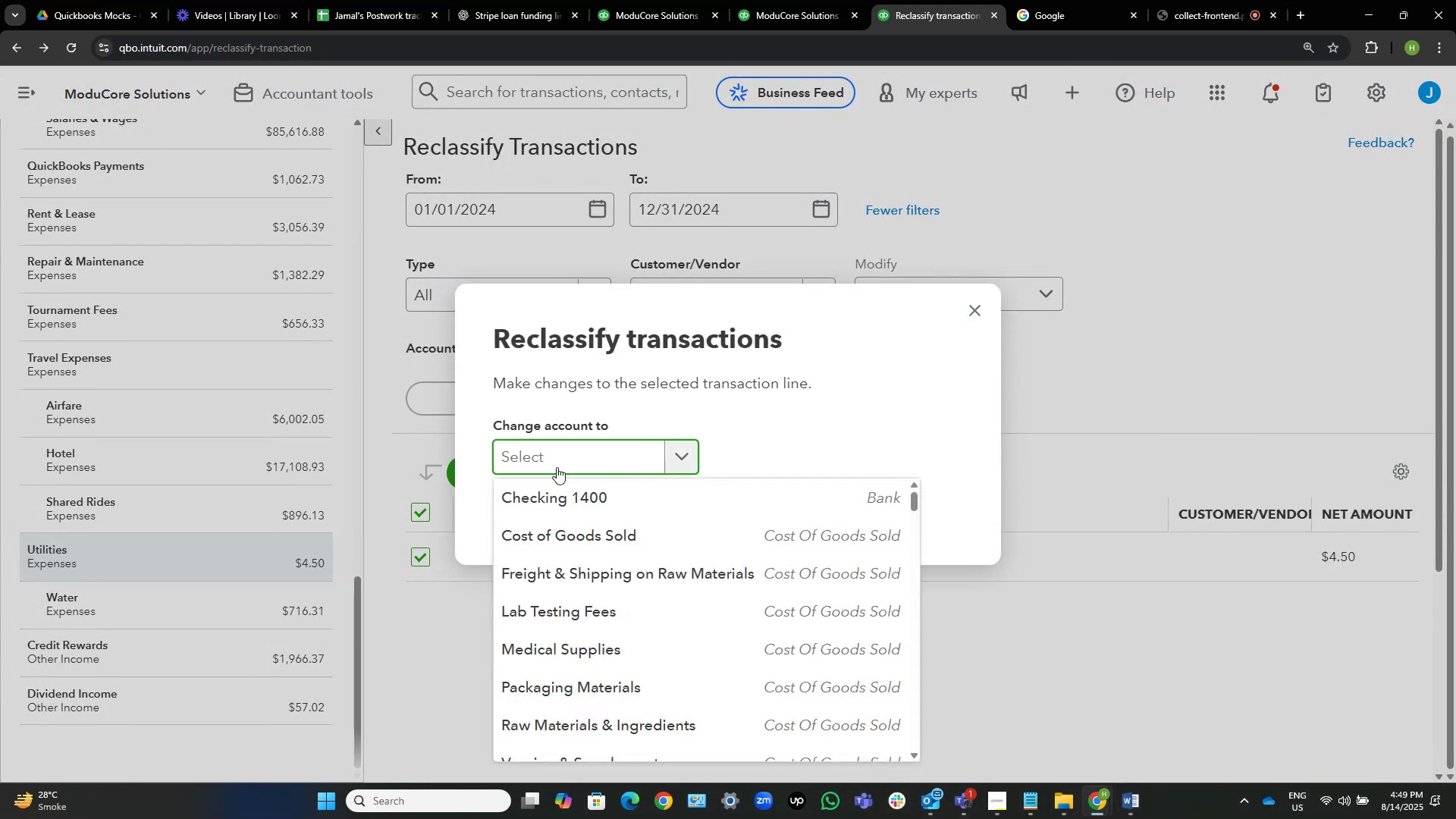 
type(parking)
 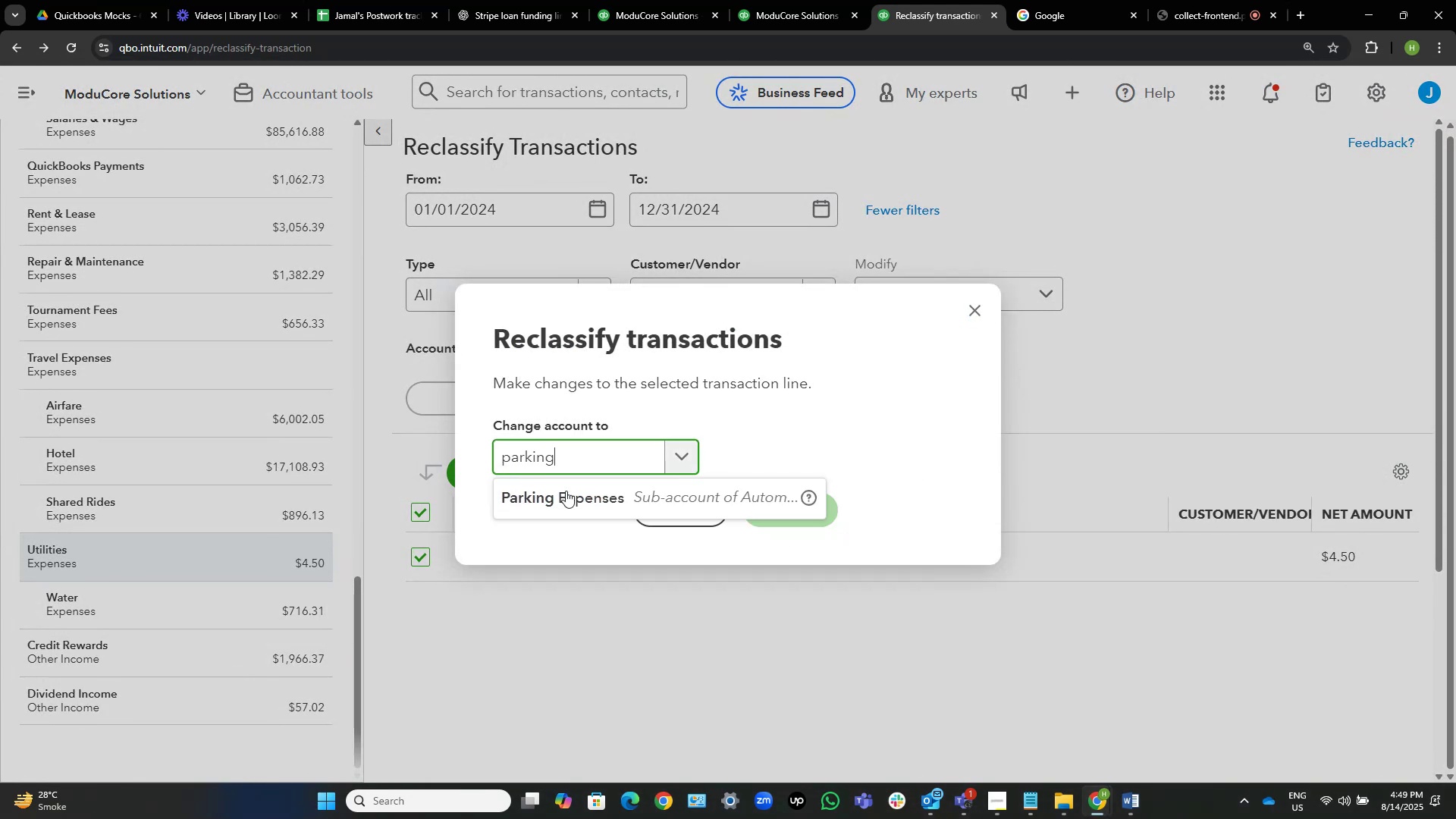 
left_click([558, 504])
 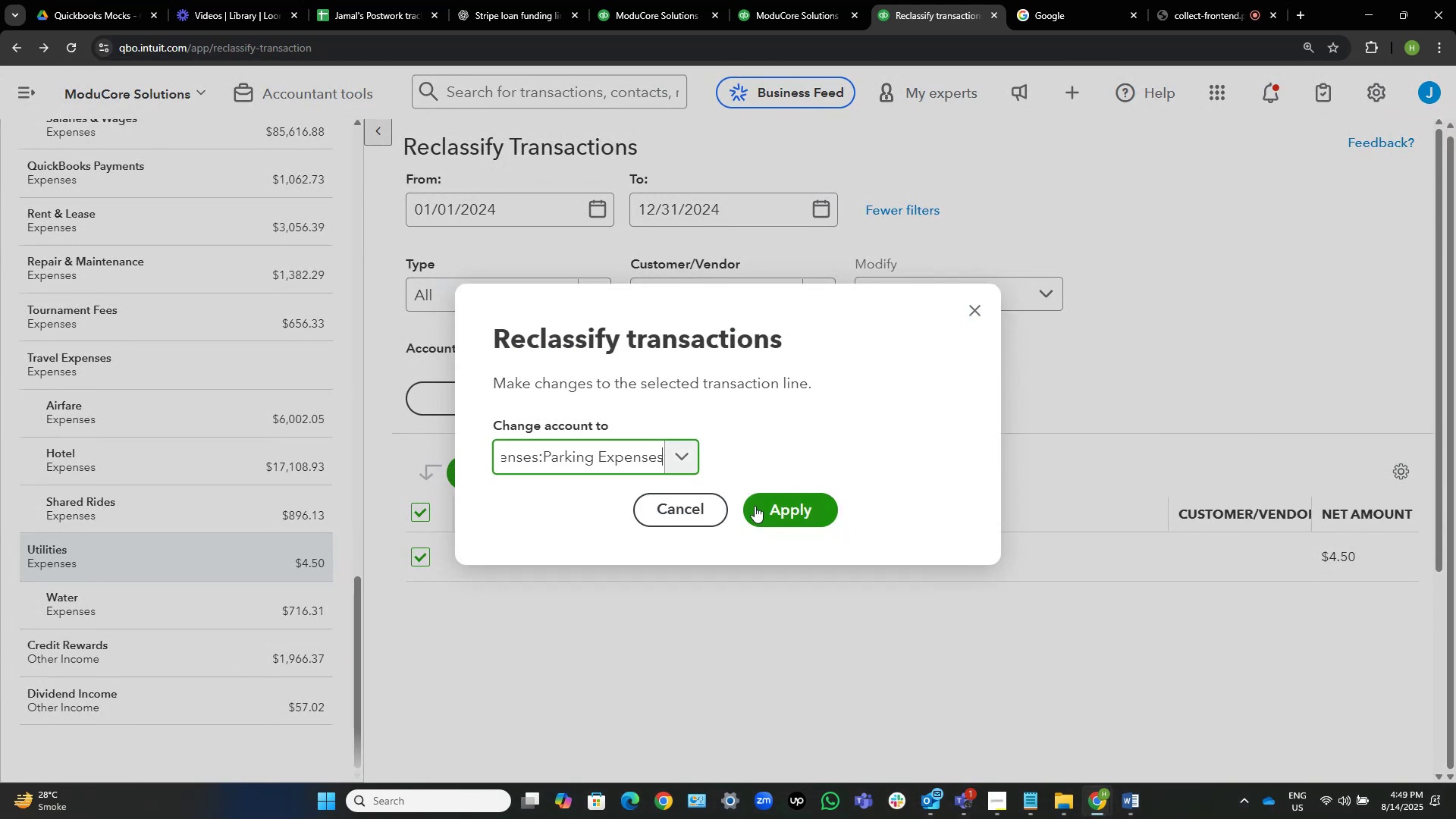 
left_click([755, 506])
 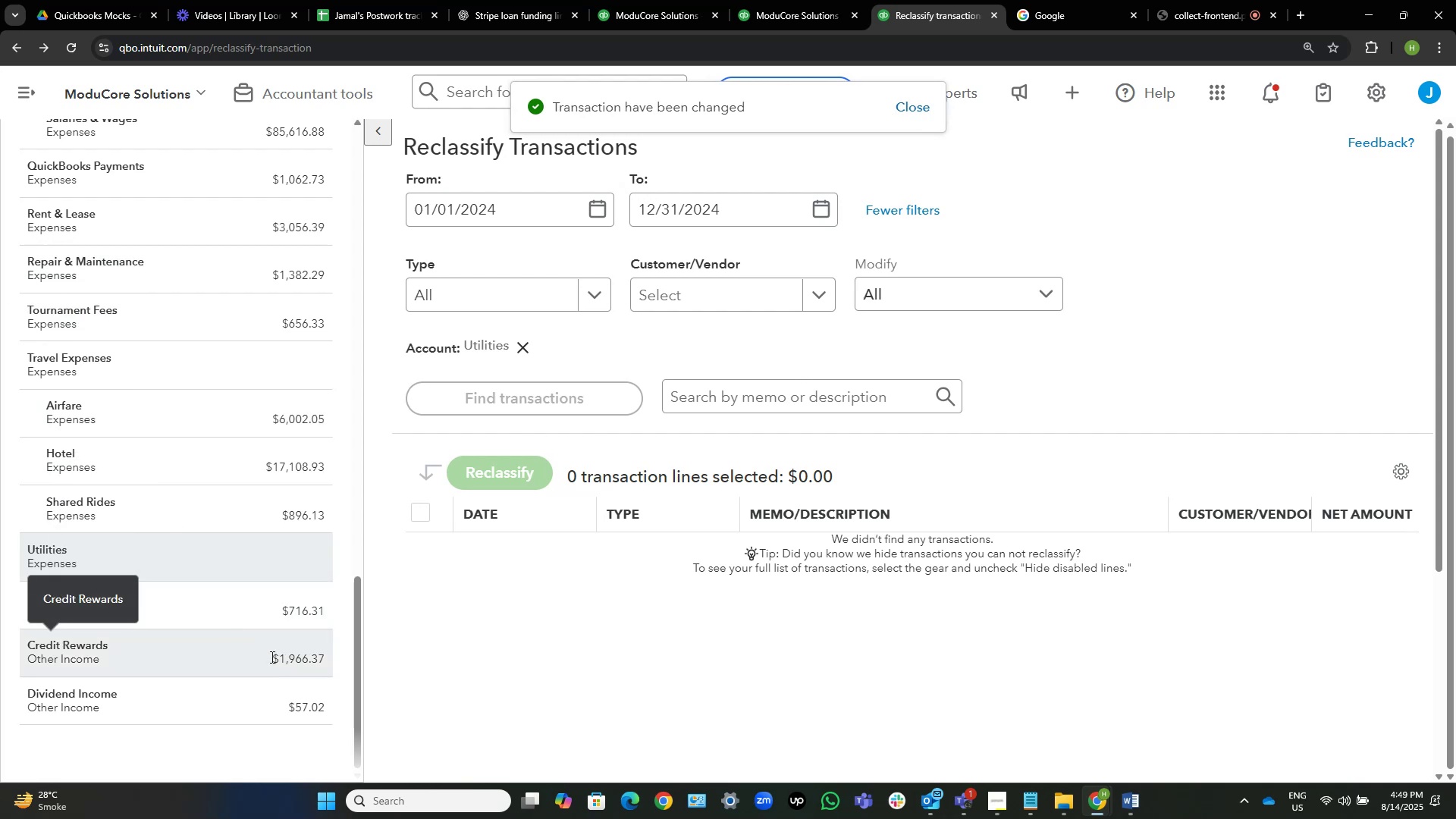 
wait(10.72)
 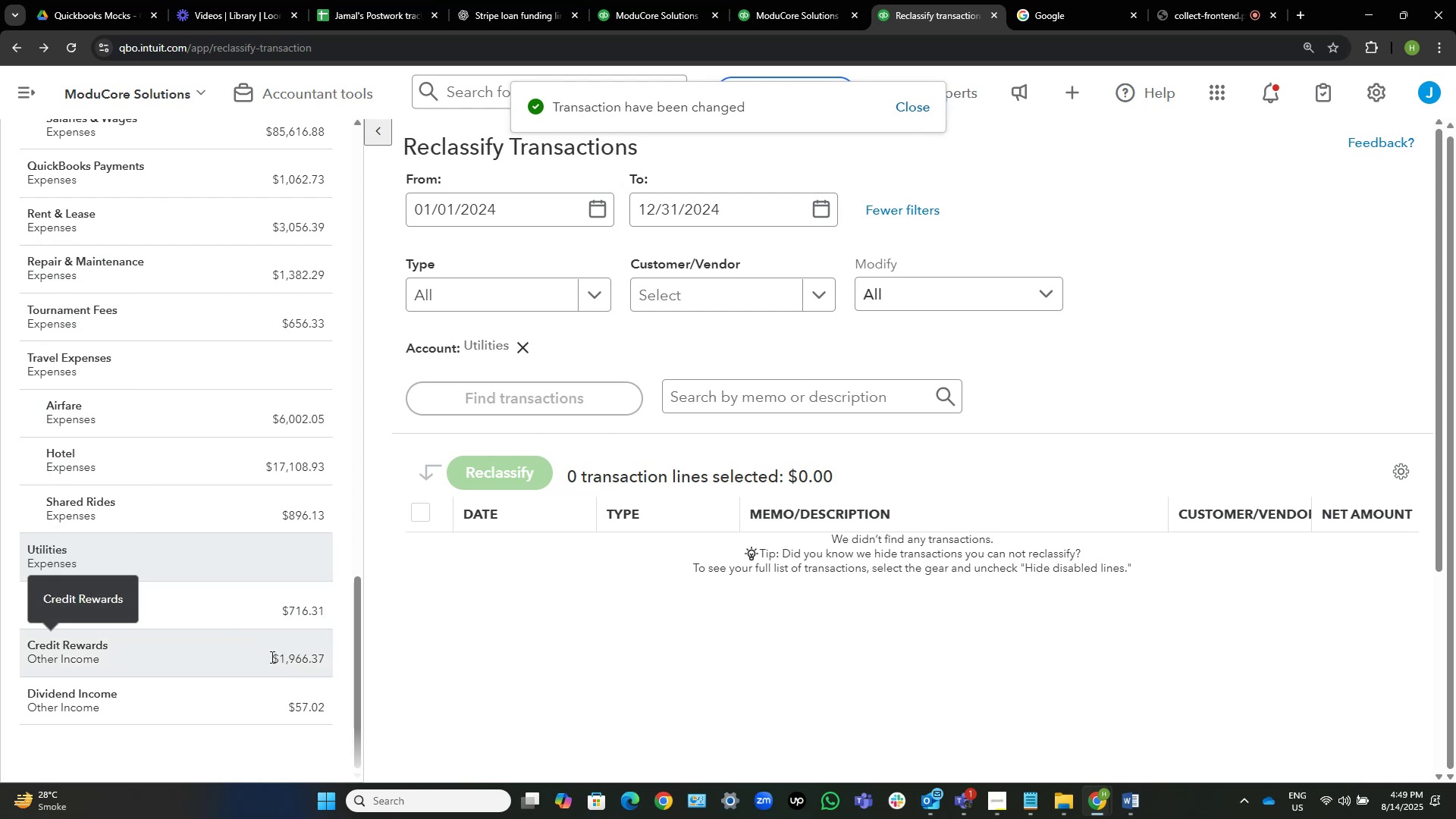 
scroll: coordinate [269, 375], scroll_direction: up, amount: 2.0
 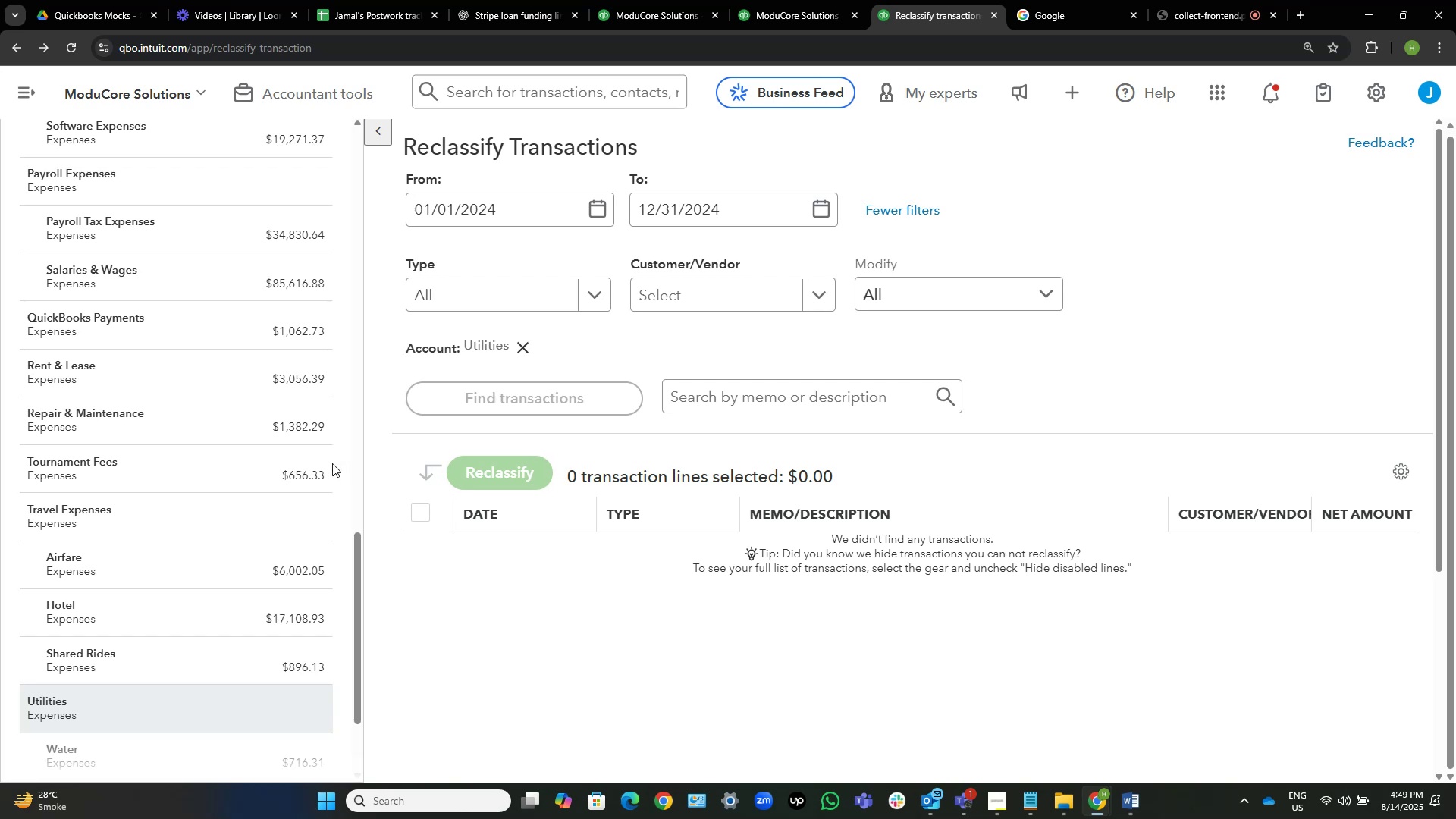 
left_click([264, 464])
 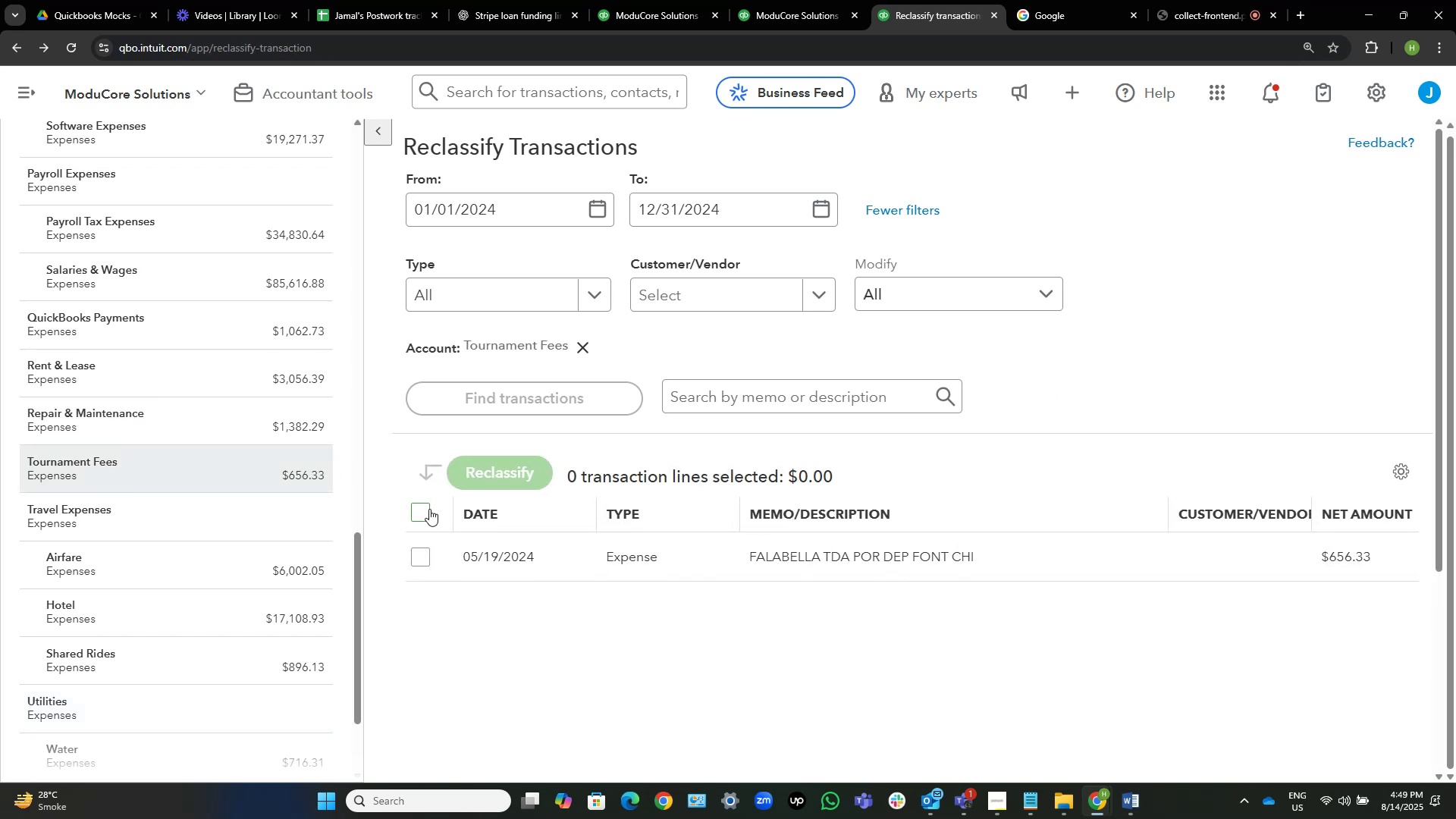 
left_click([428, 510])
 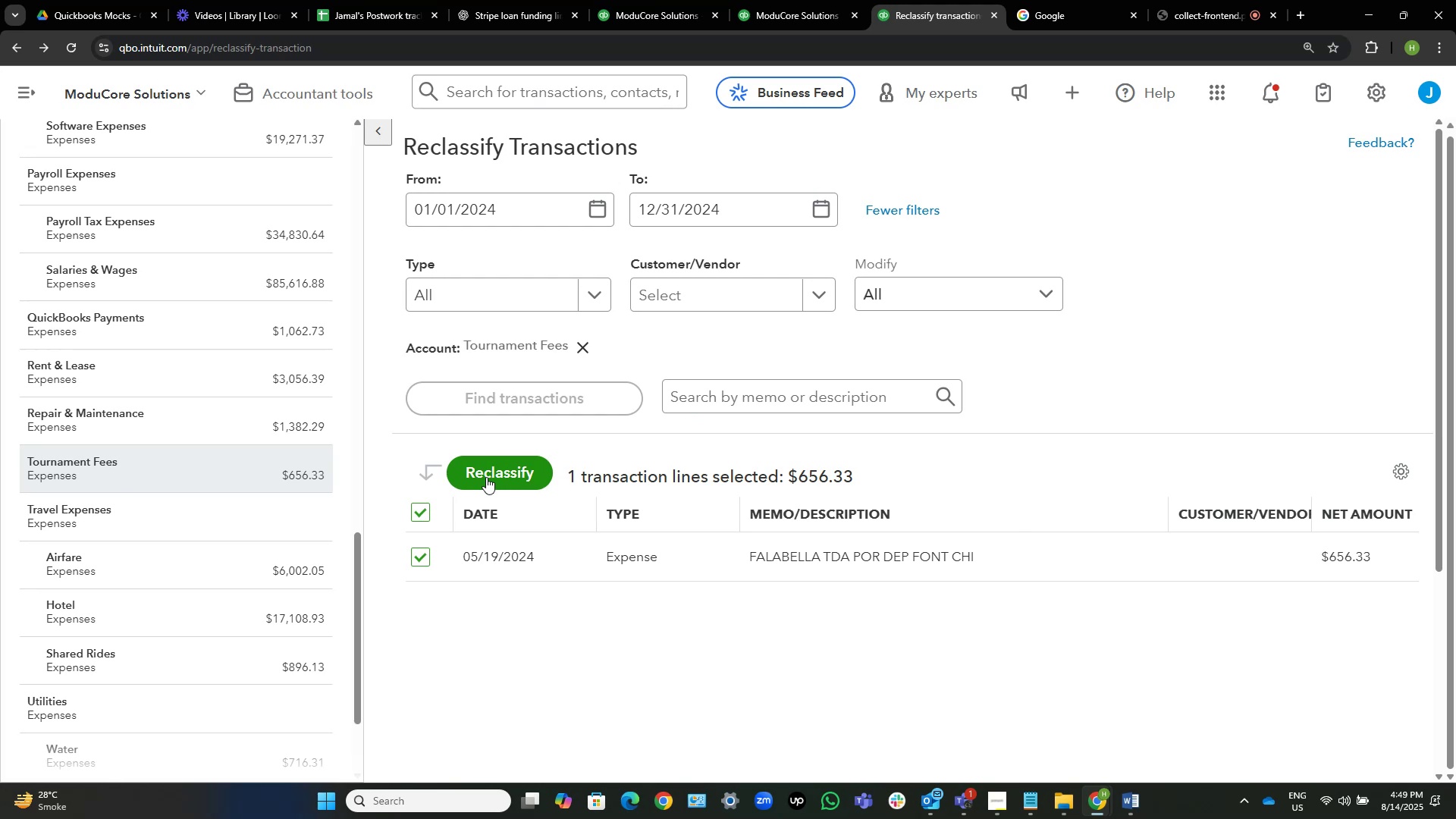 
wait(6.9)
 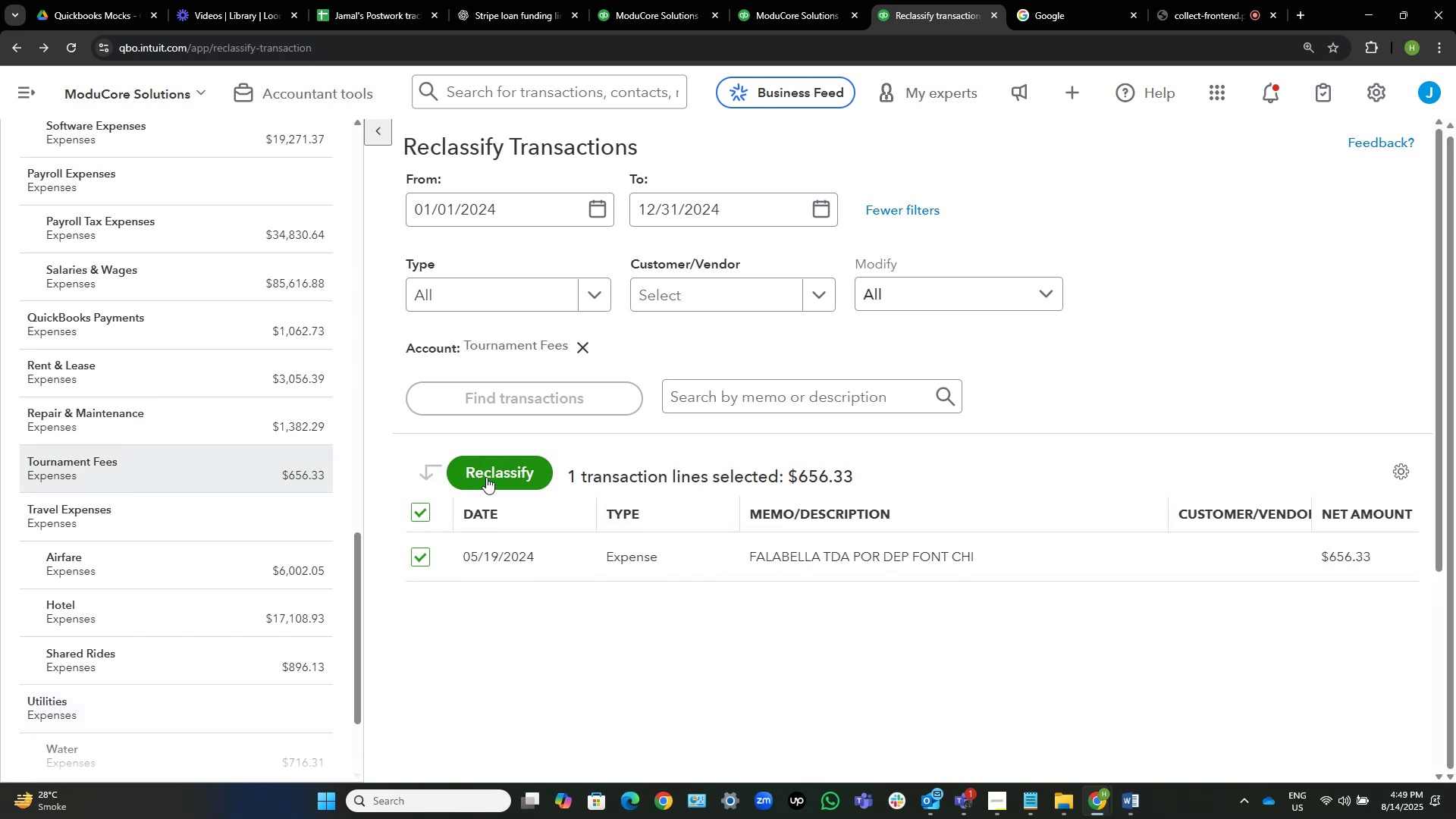 
left_click_drag(start_coordinate=[746, 546], to_coordinate=[996, 538])
 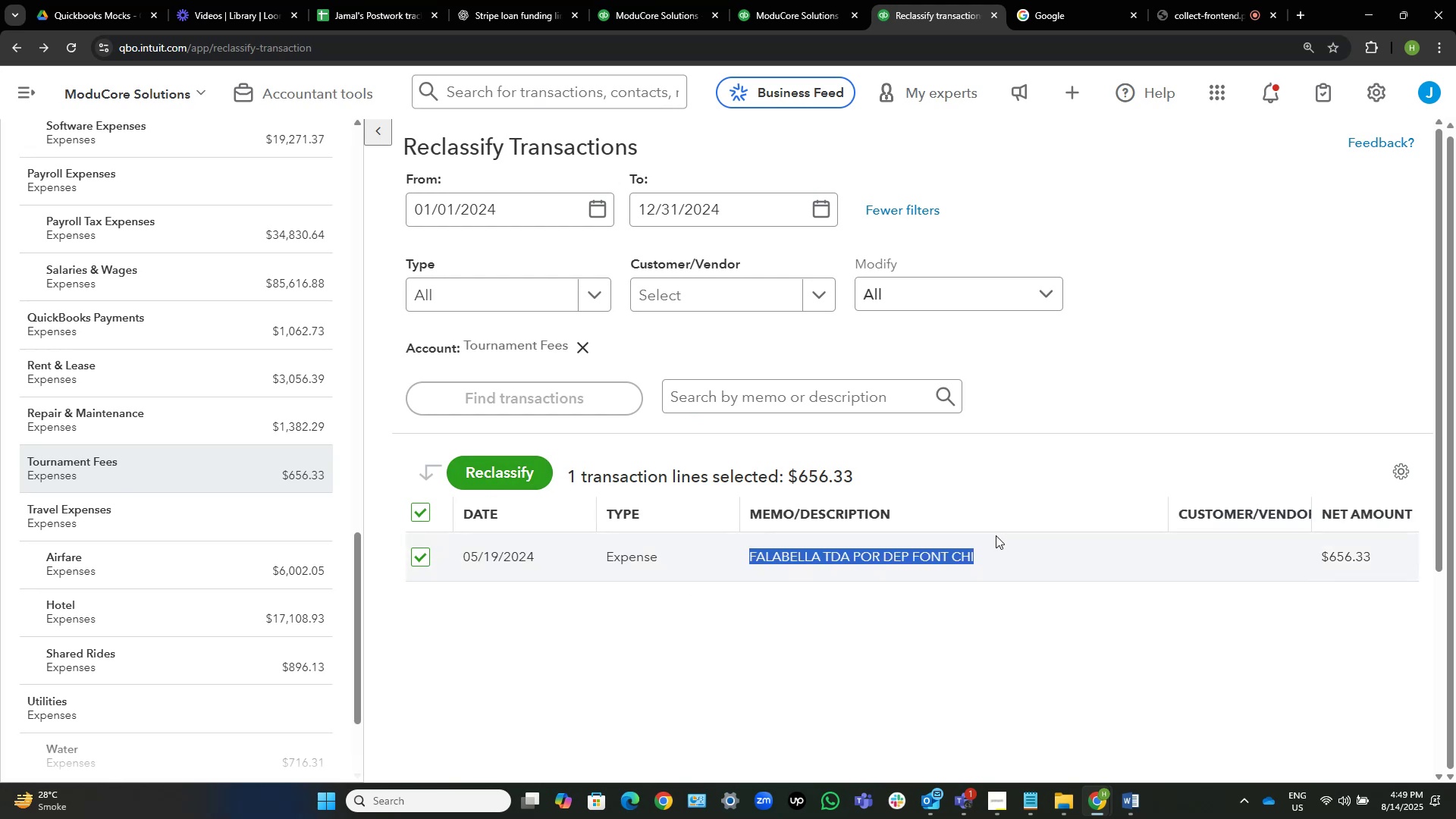 
key(Control+C)
 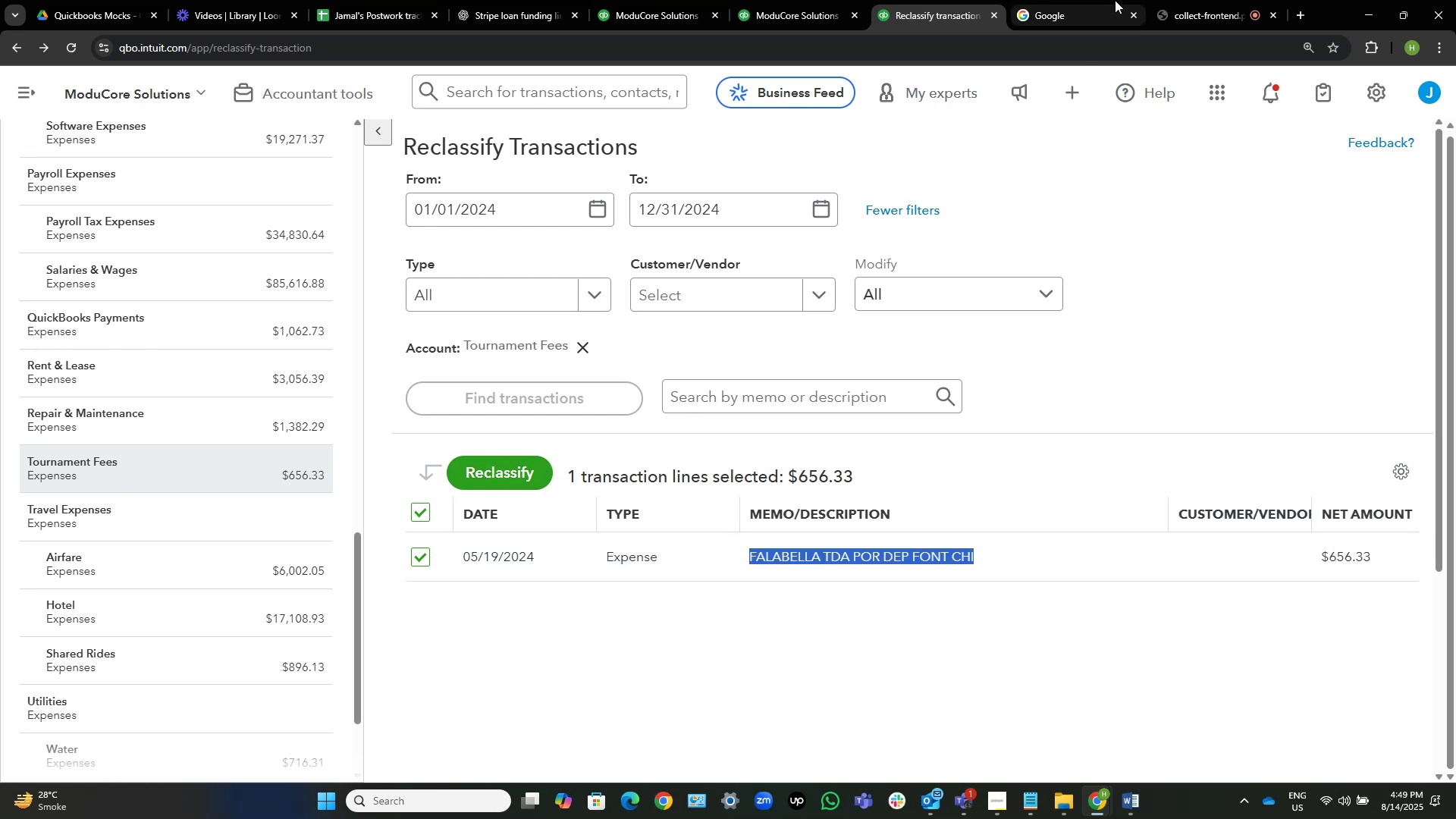 
left_click([1107, 0])
 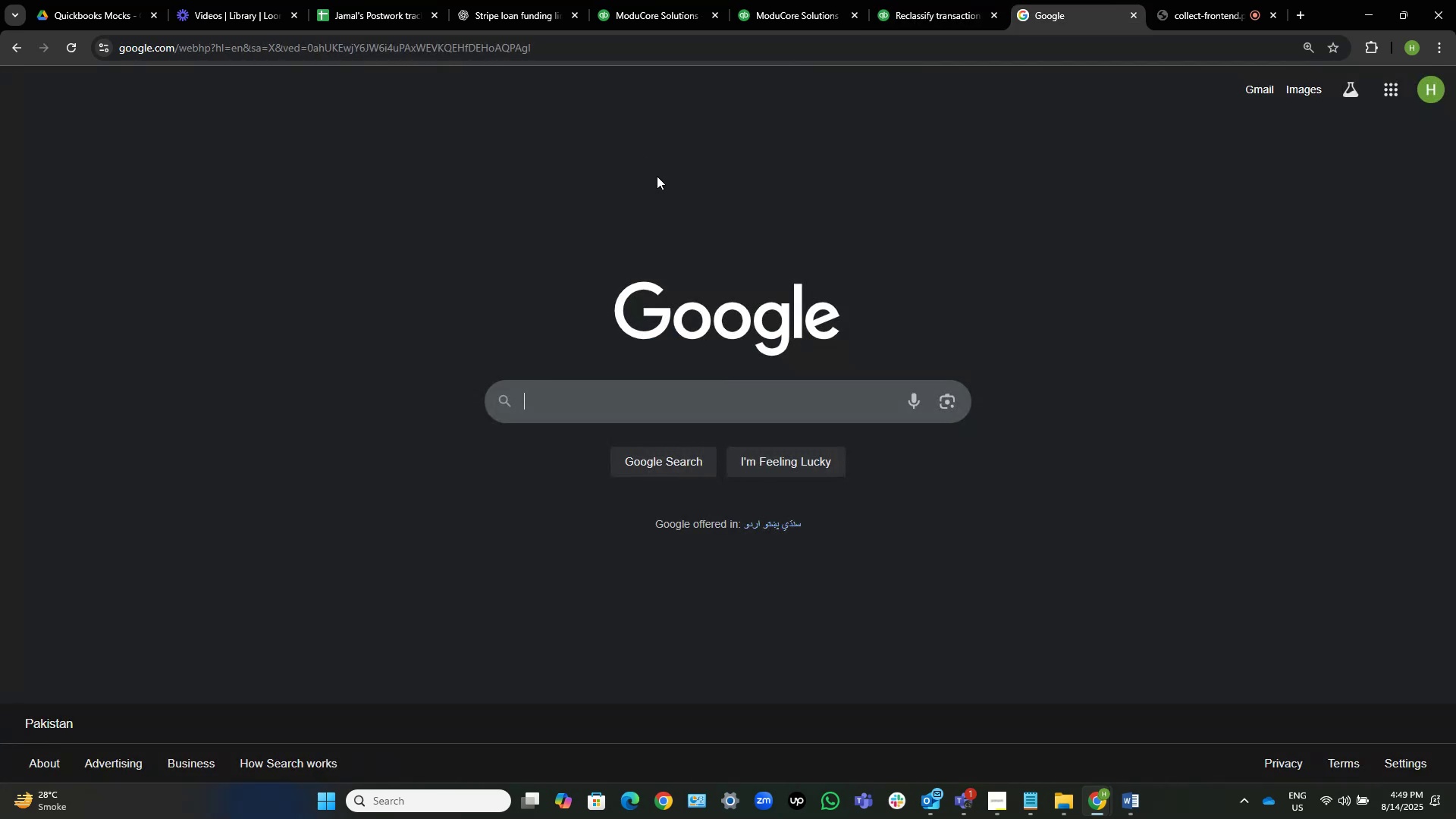 
key(Control+ControlLeft)
 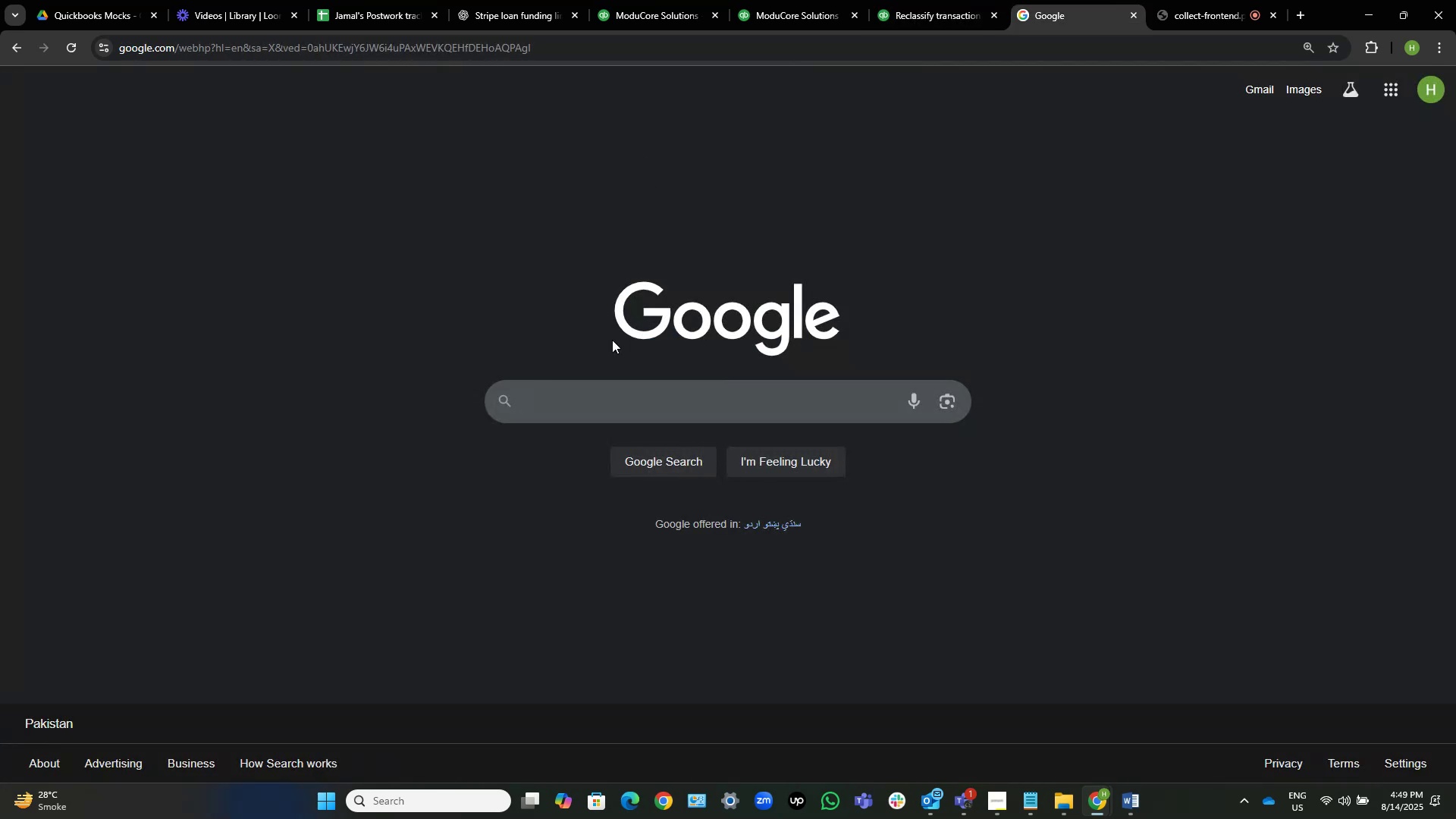 
key(Control+V)
 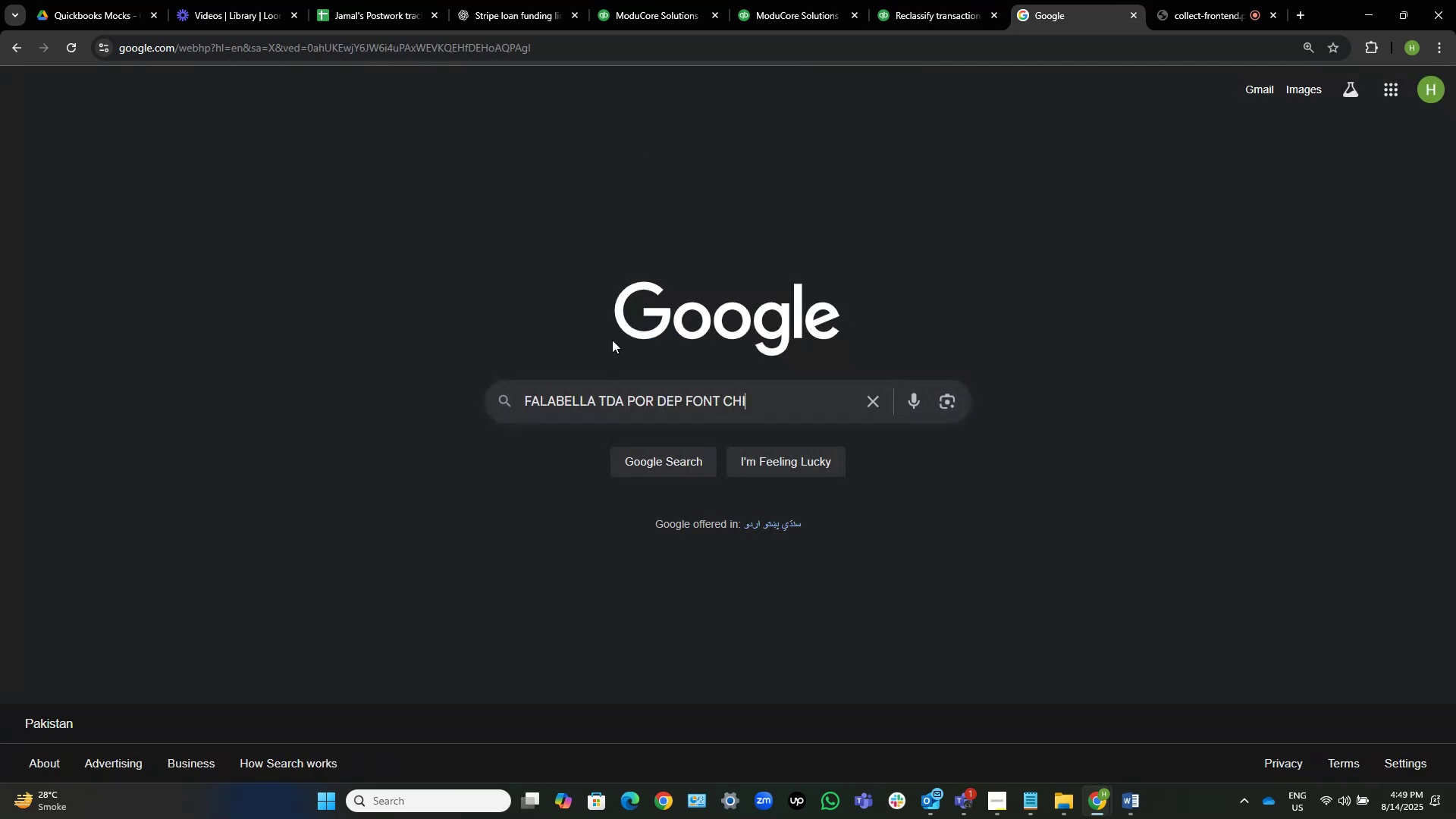 
key(NumpadEnter)
 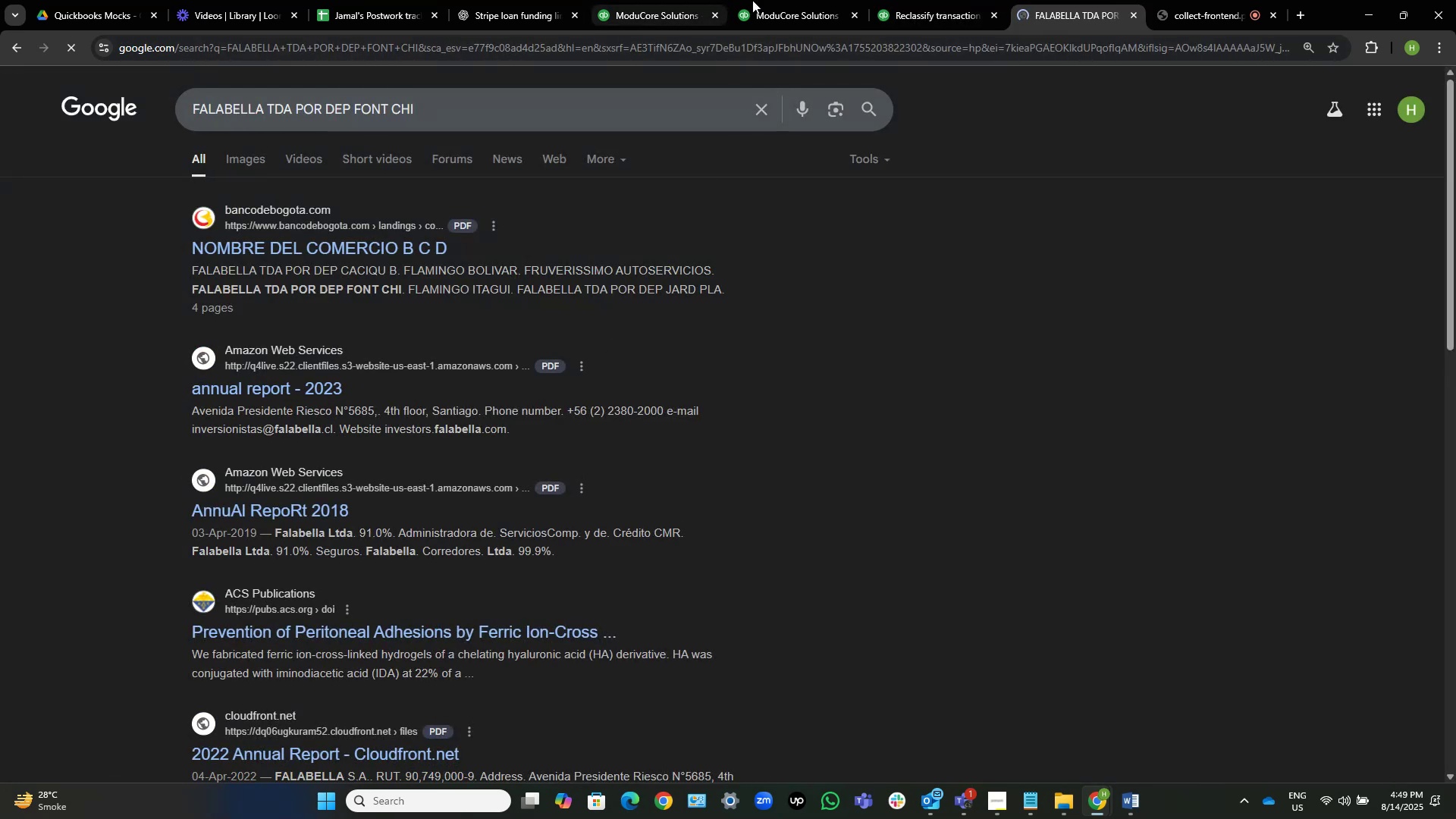 
left_click([618, 0])
 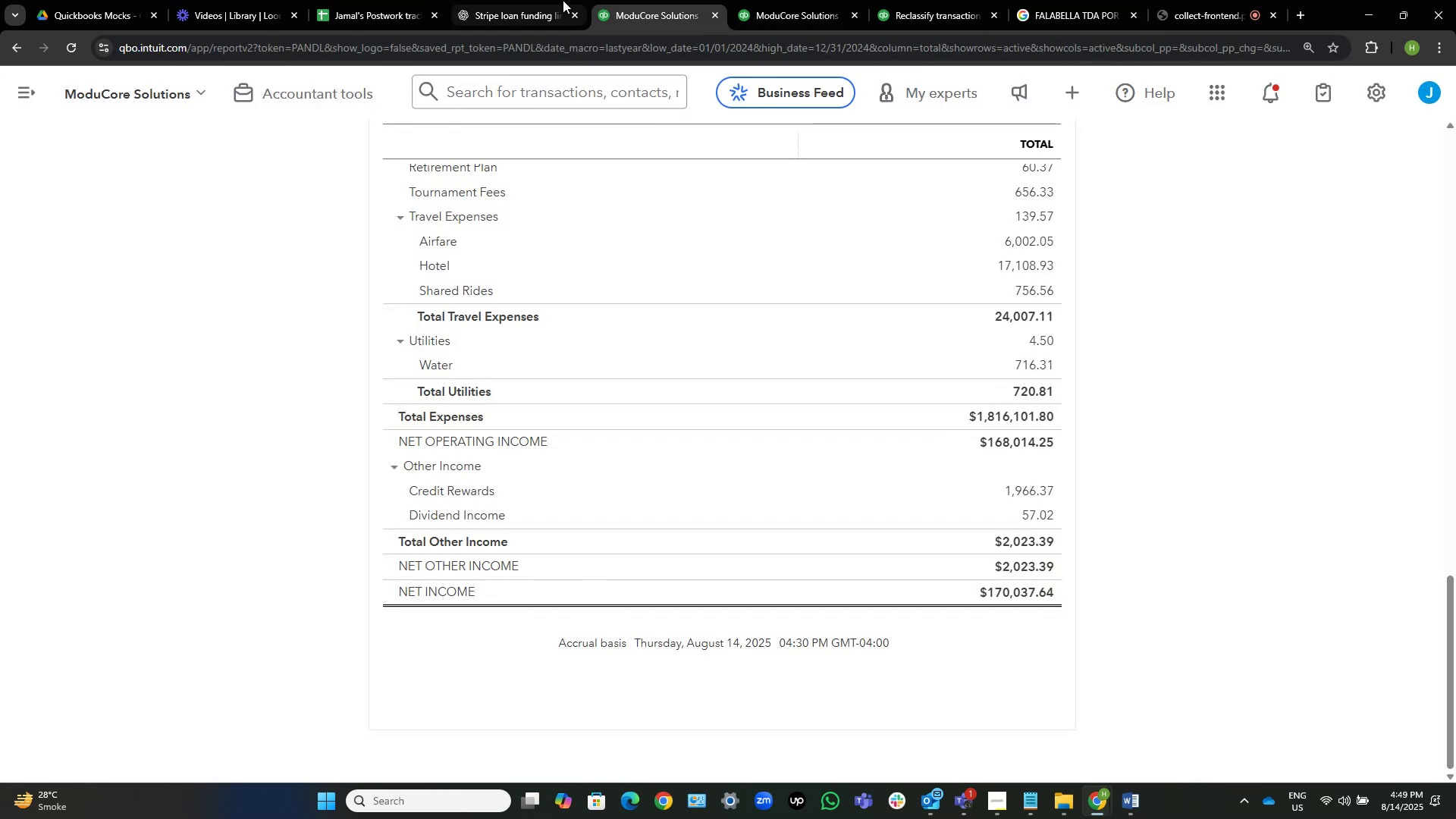 
left_click([790, 0])
 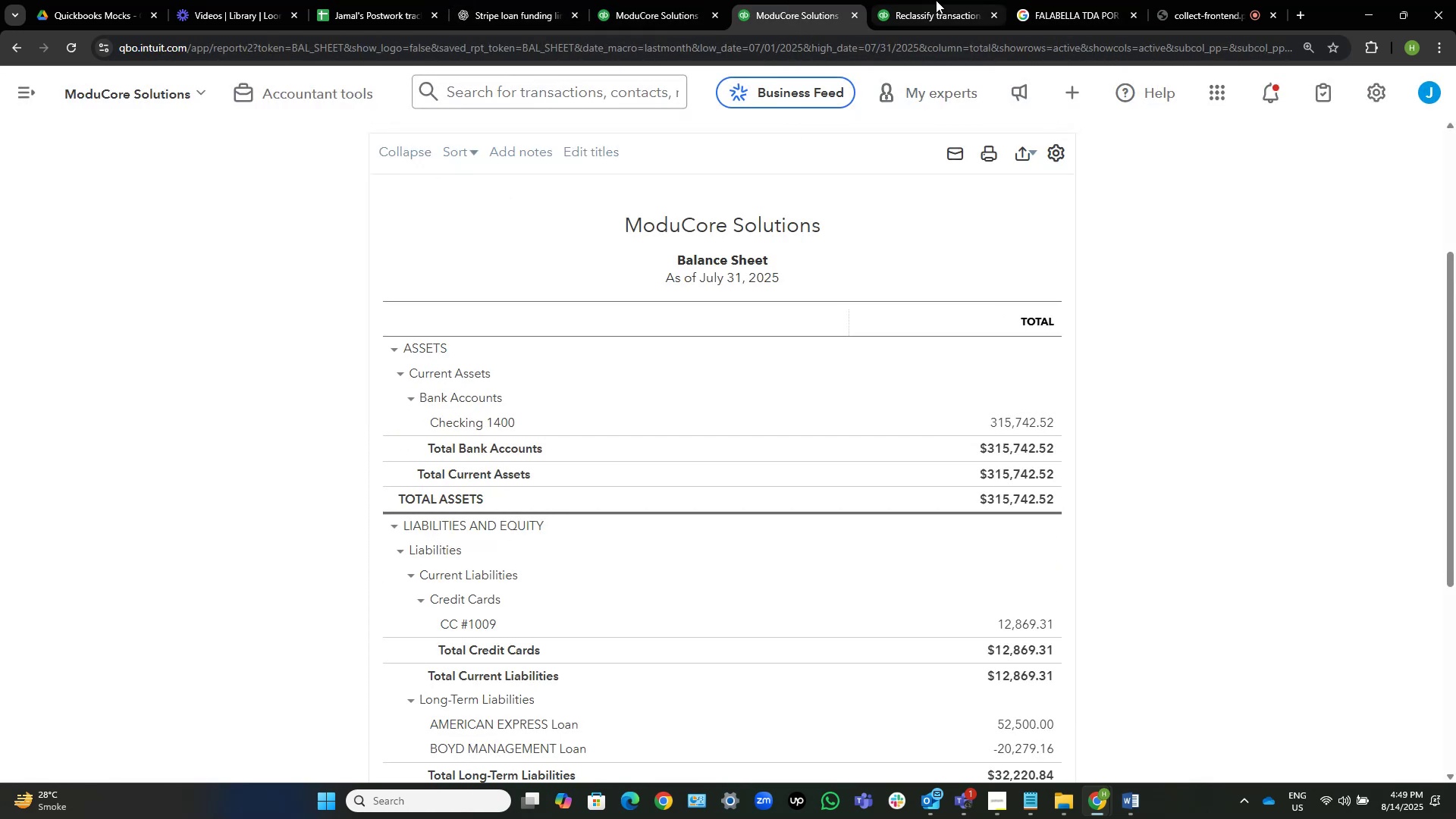 
left_click([938, 0])
 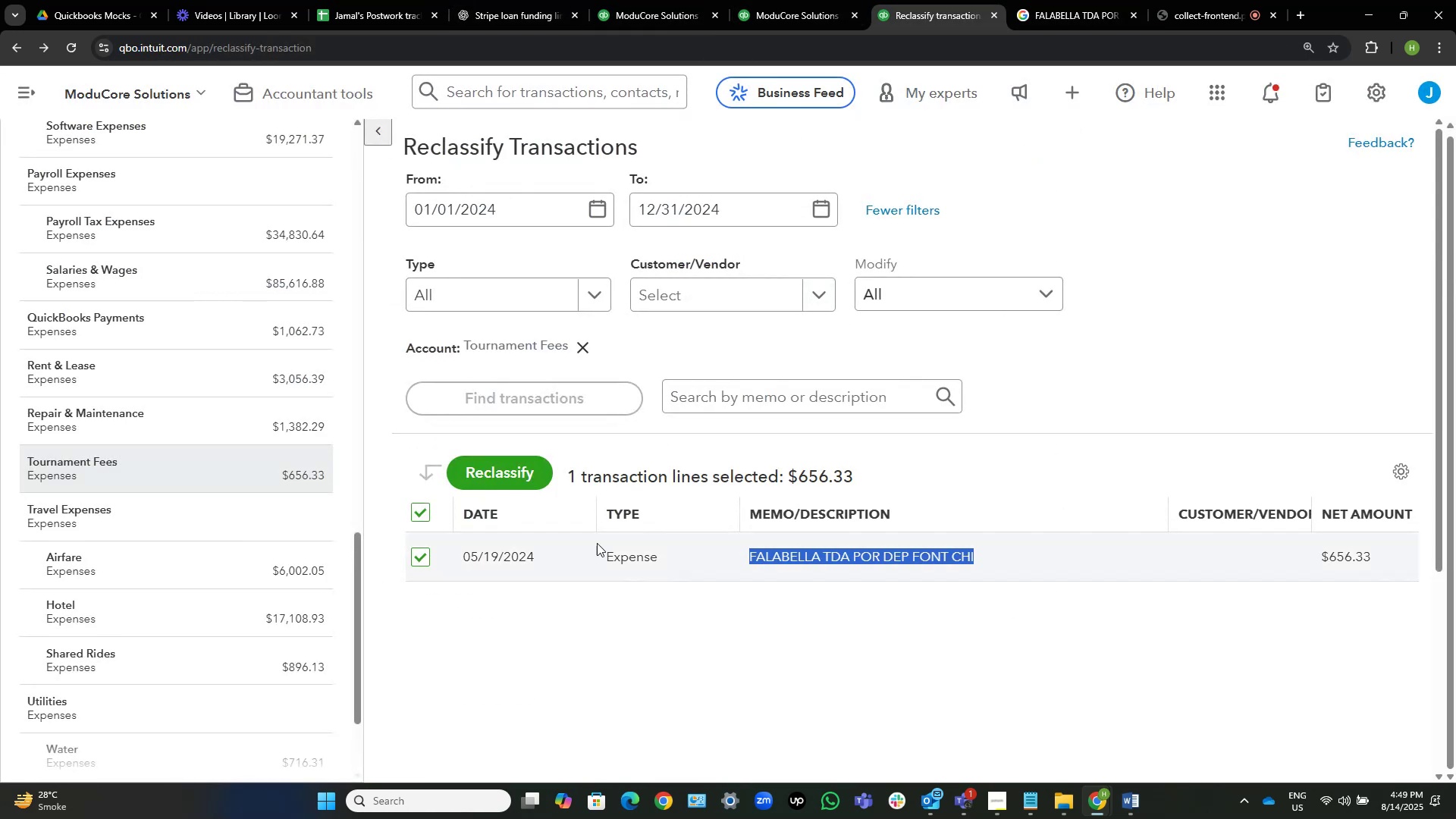 
left_click([495, 474])
 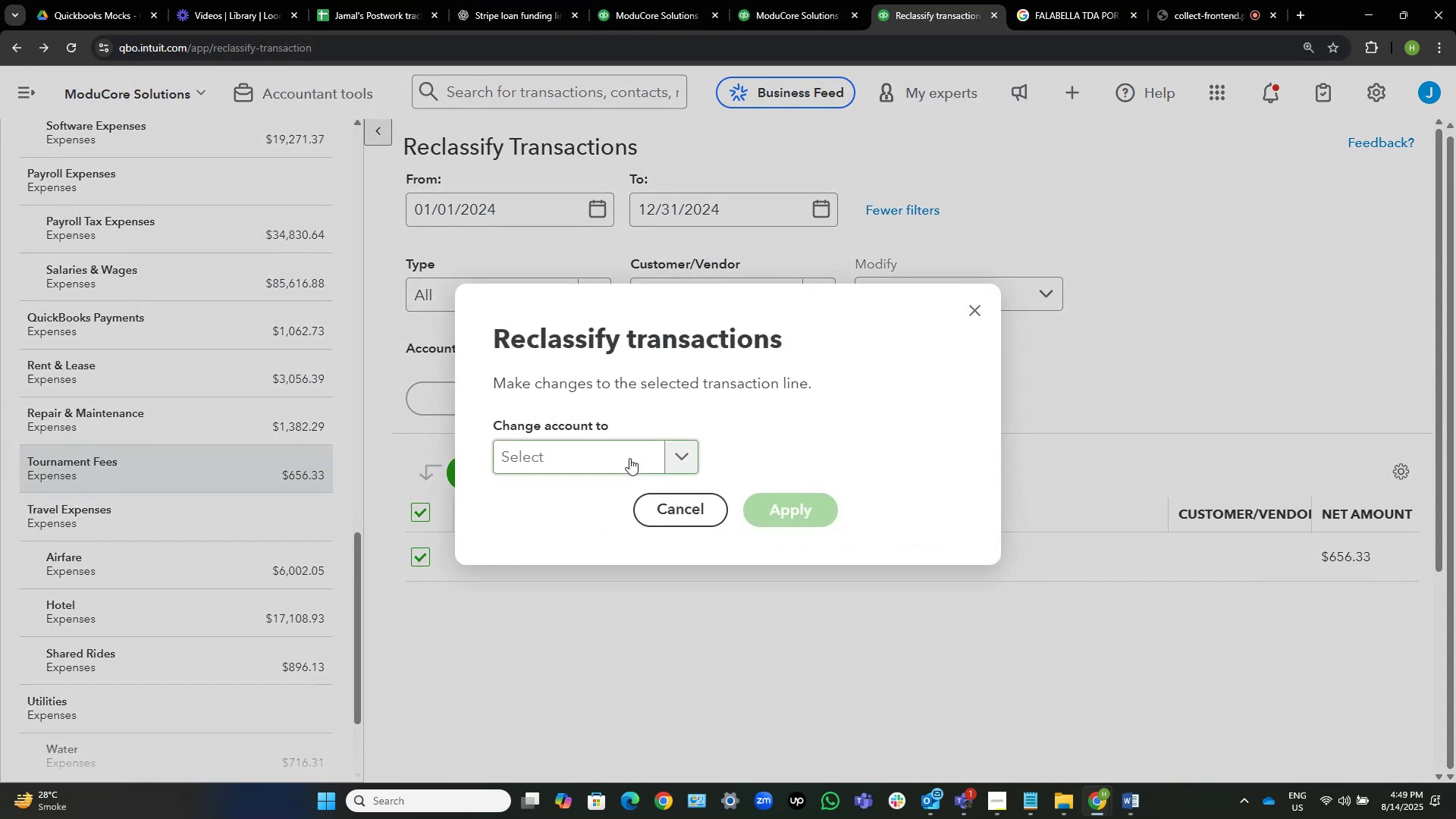 
left_click([629, 458])
 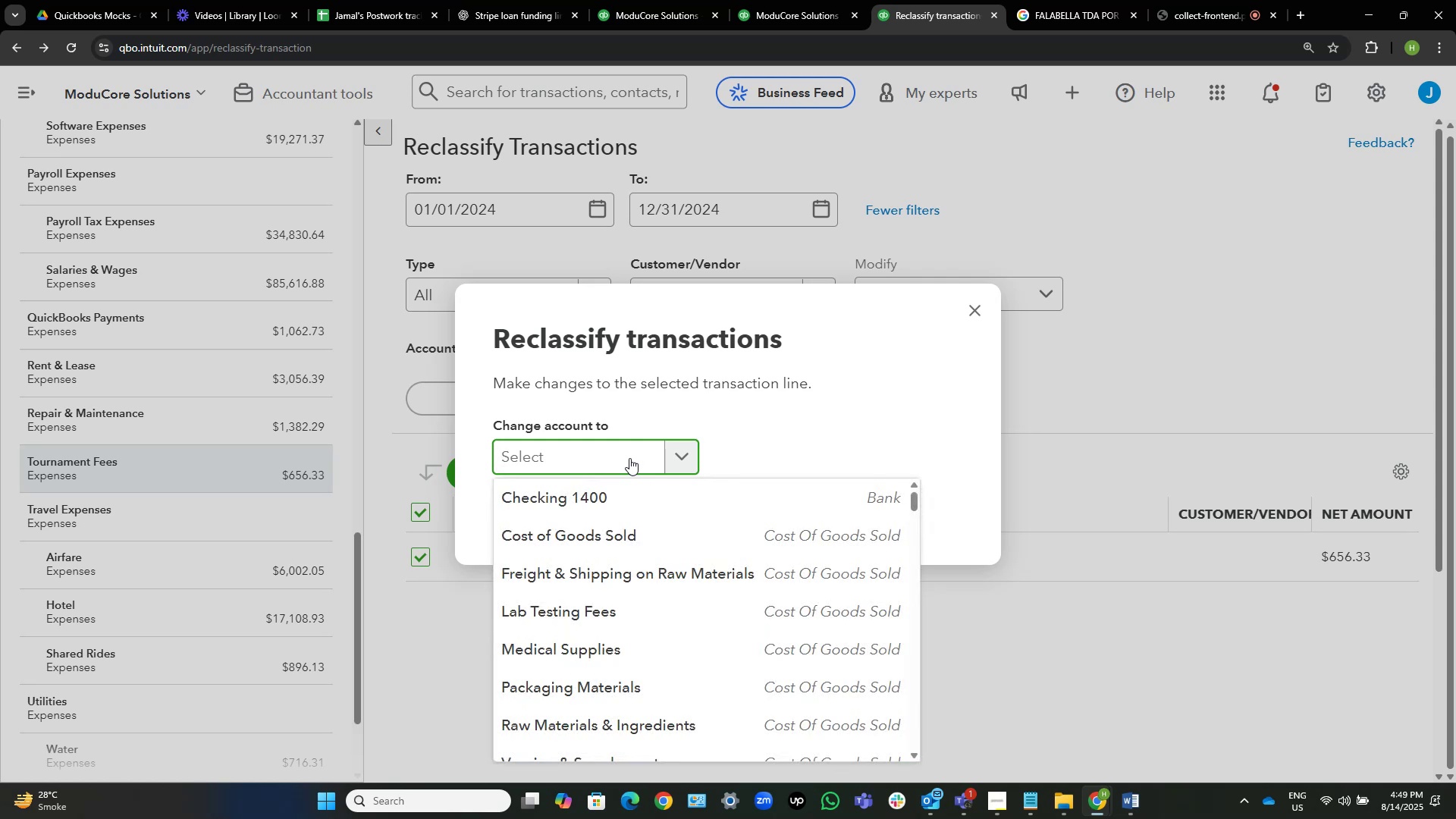 
type(office s)
 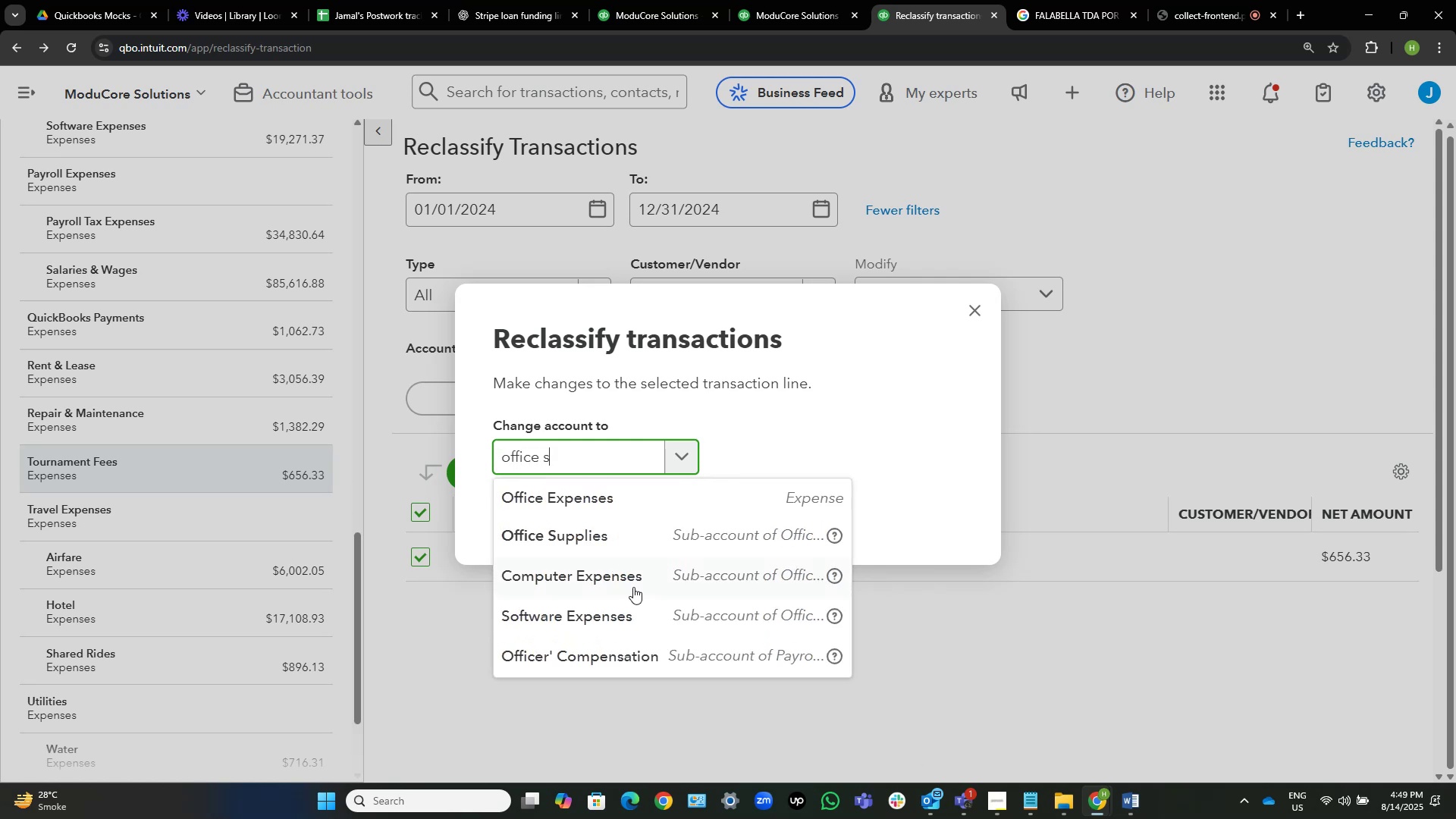 
left_click([639, 544])
 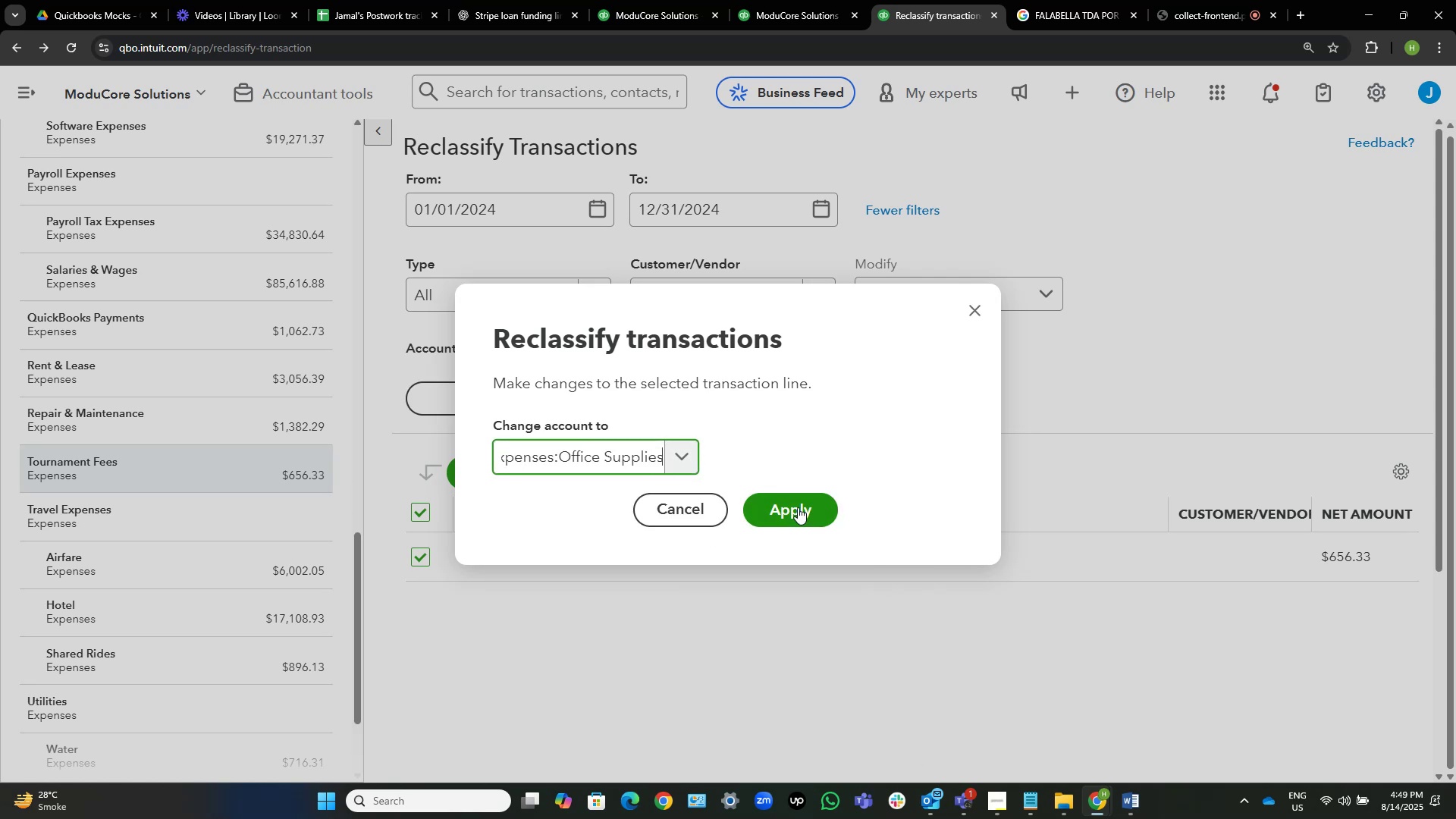 
left_click([796, 504])
 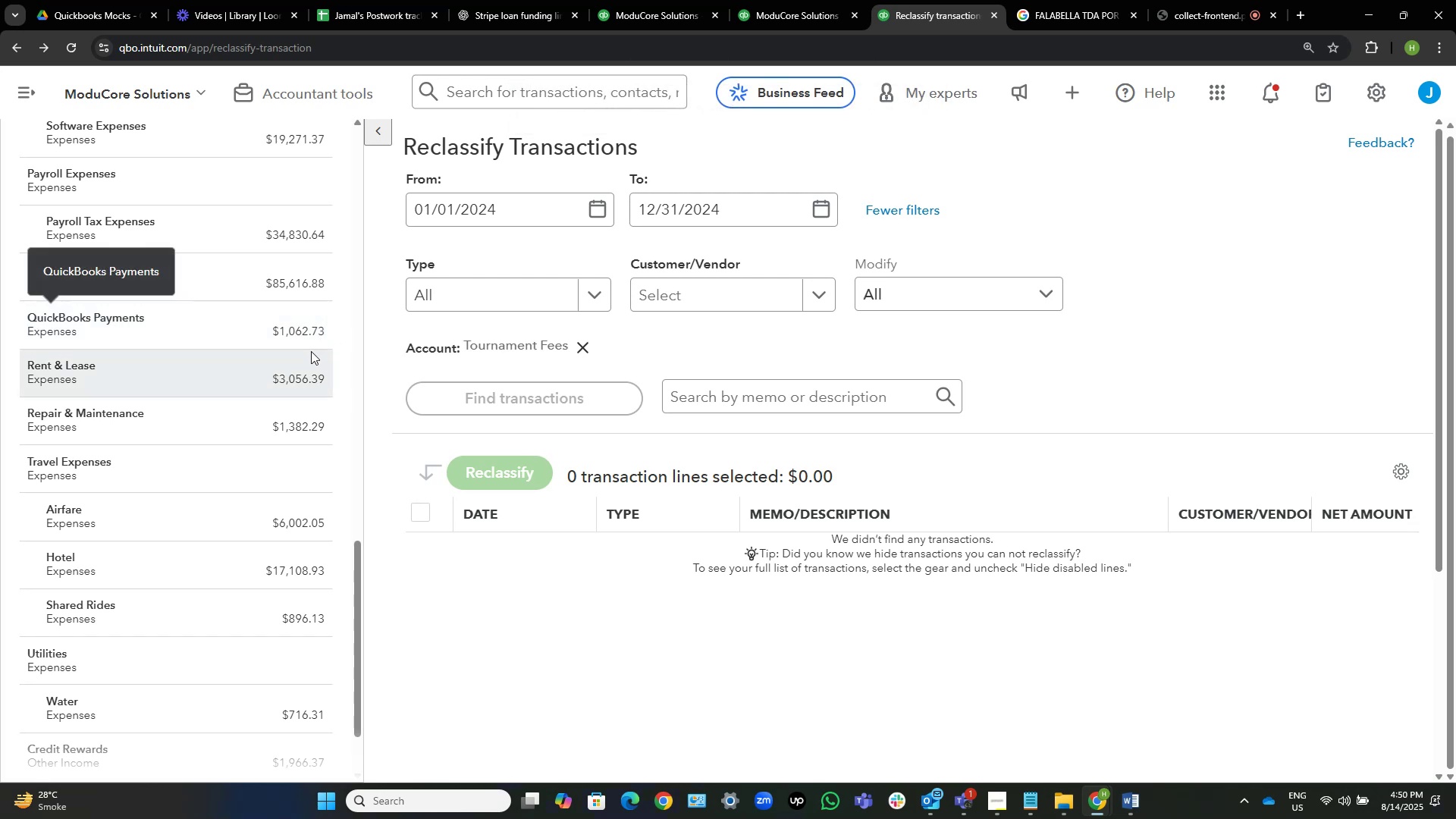 
wait(13.67)
 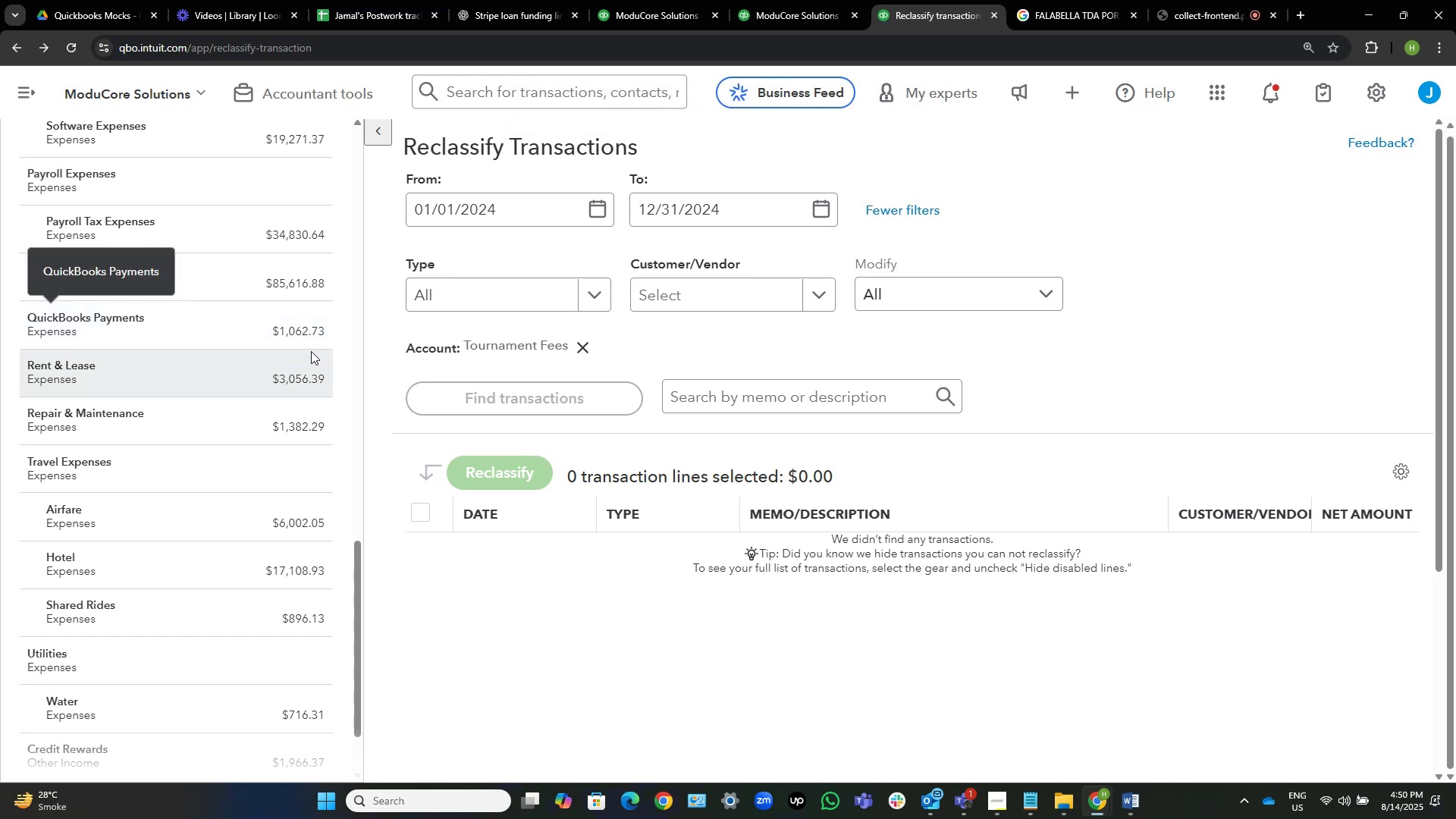 
scroll: coordinate [207, 318], scroll_direction: up, amount: 1.0
 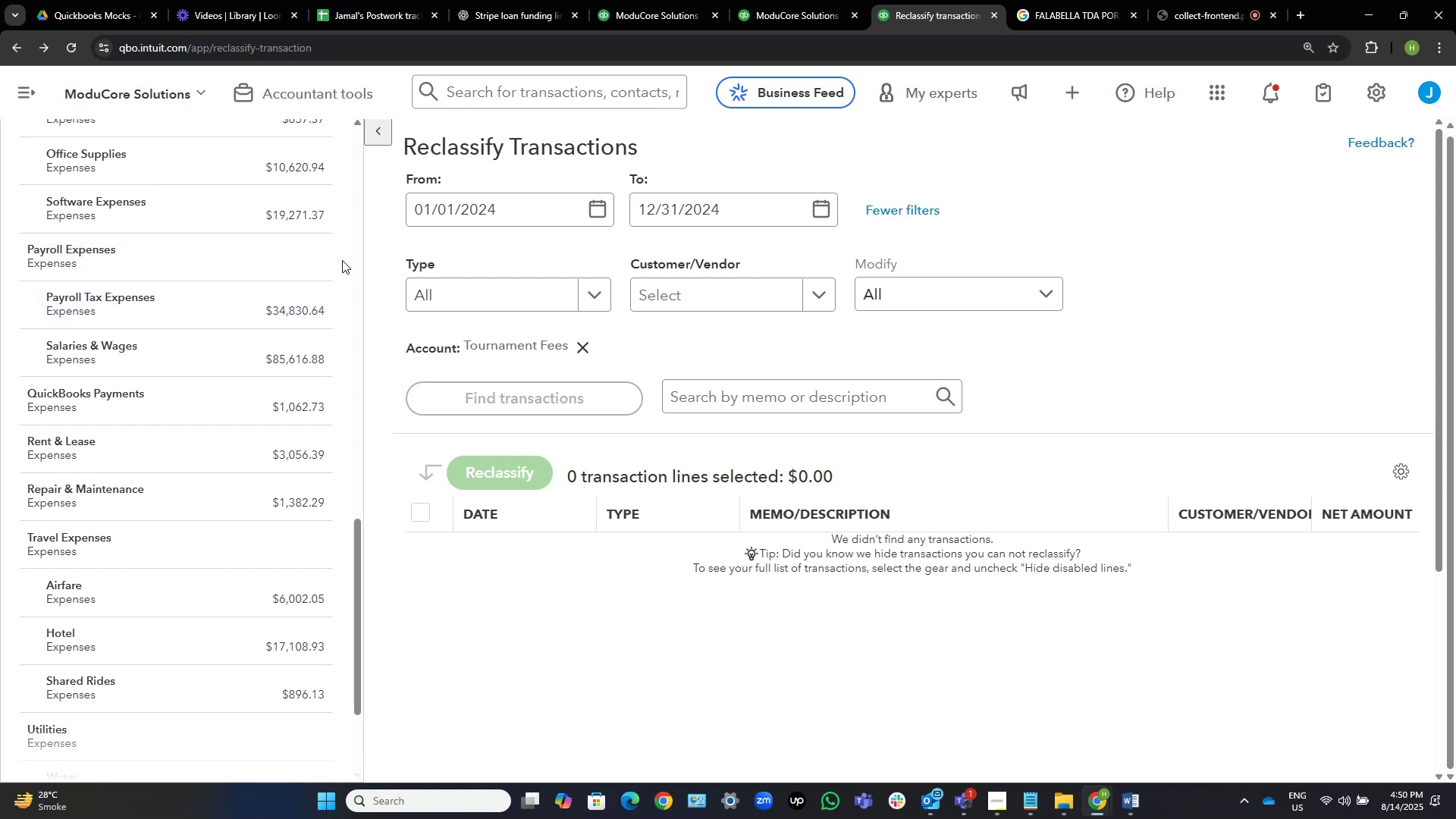 
wait(5.58)
 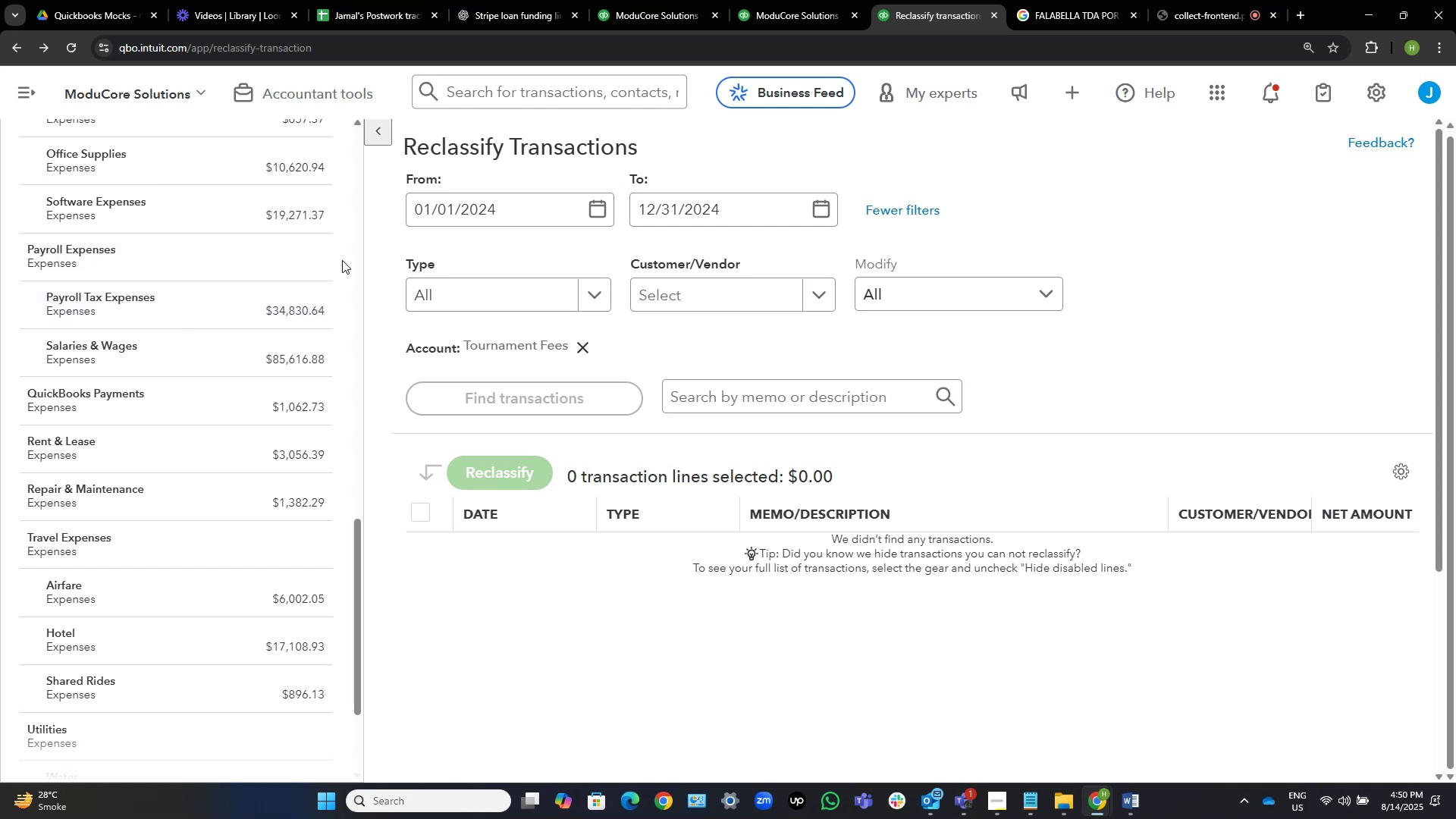 
scroll: coordinate [316, 280], scroll_direction: up, amount: 11.0
 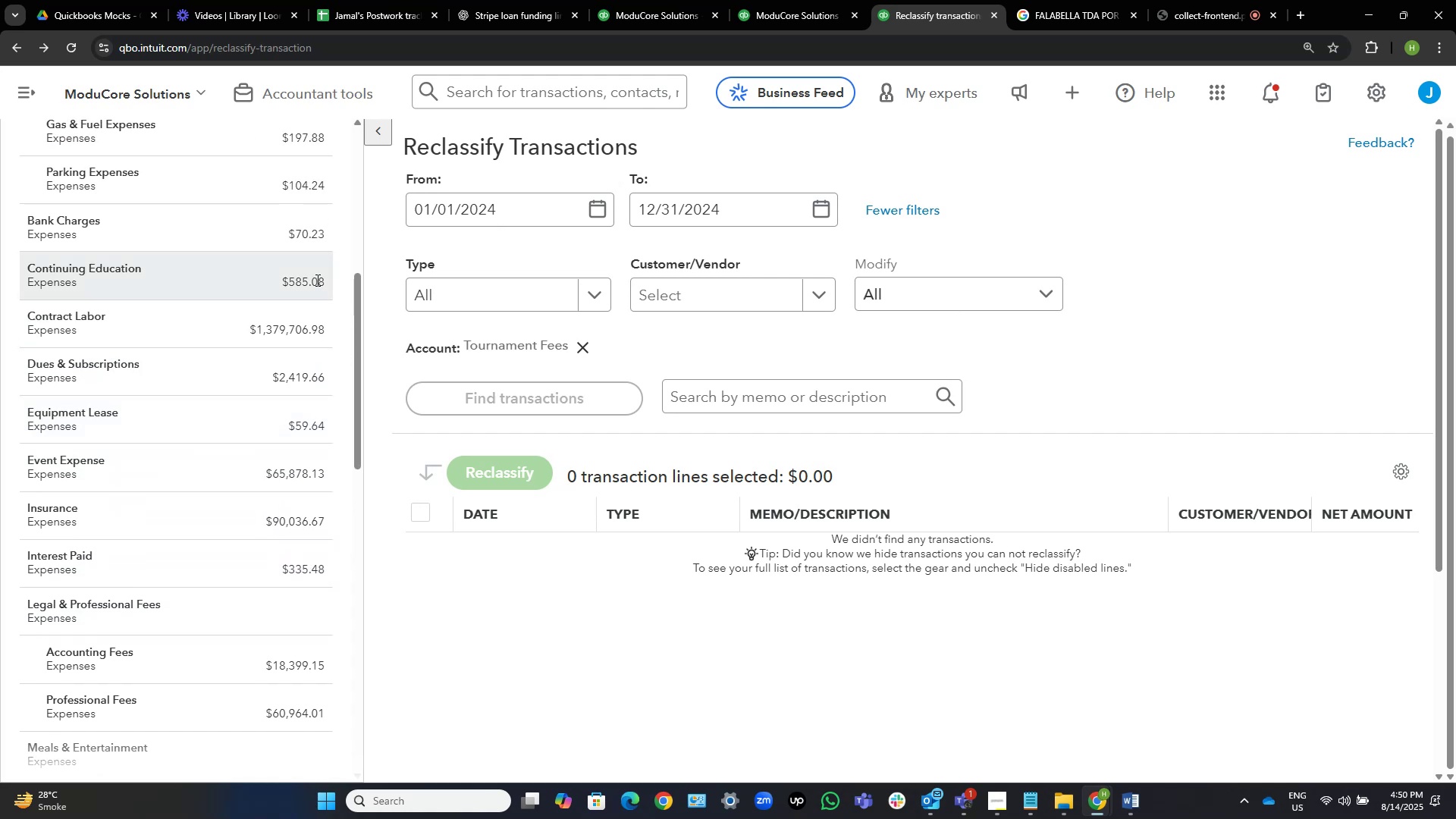 
scroll: coordinate [89, 435], scroll_direction: up, amount: 3.0
 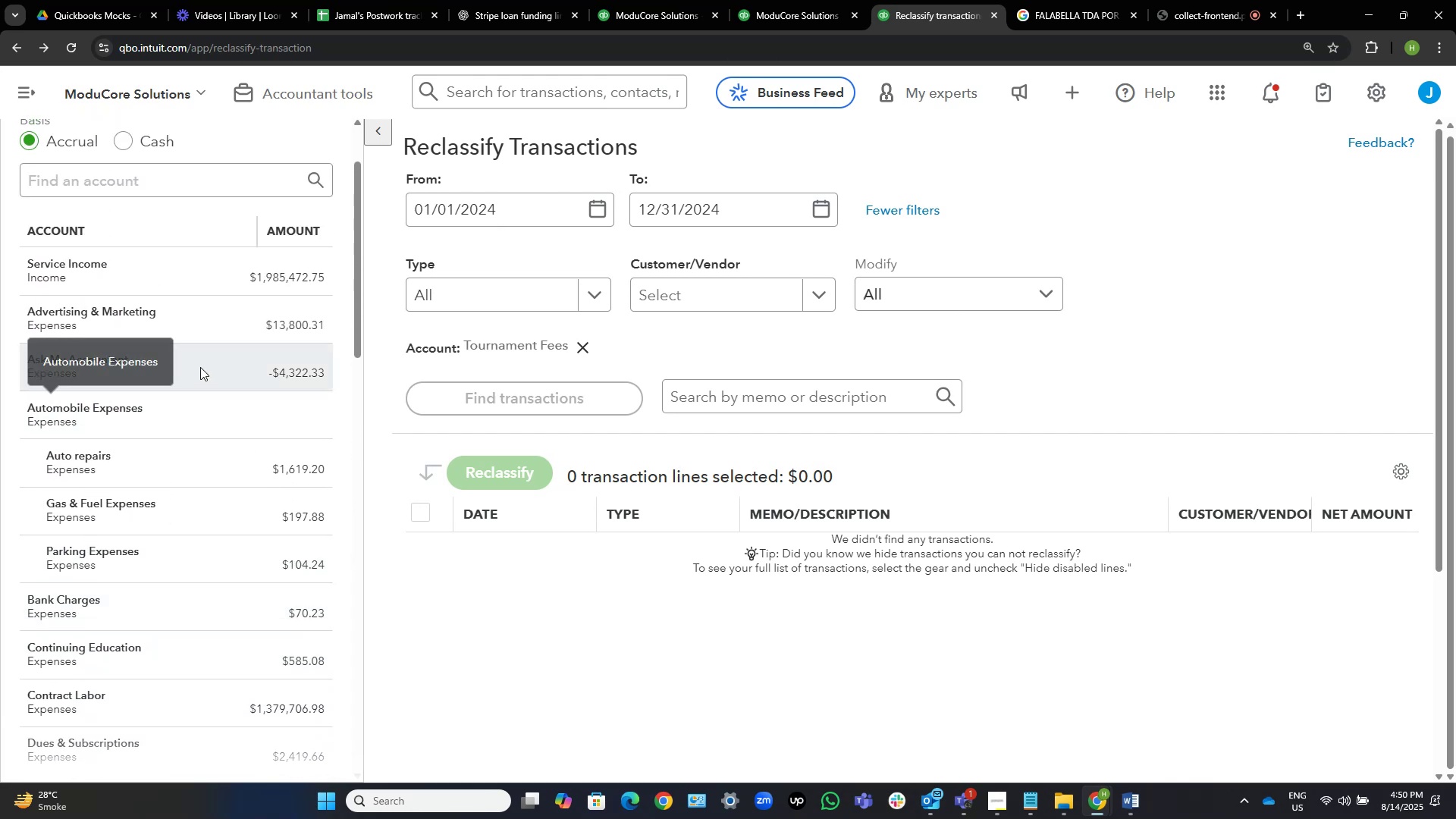 
left_click([203, 364])
 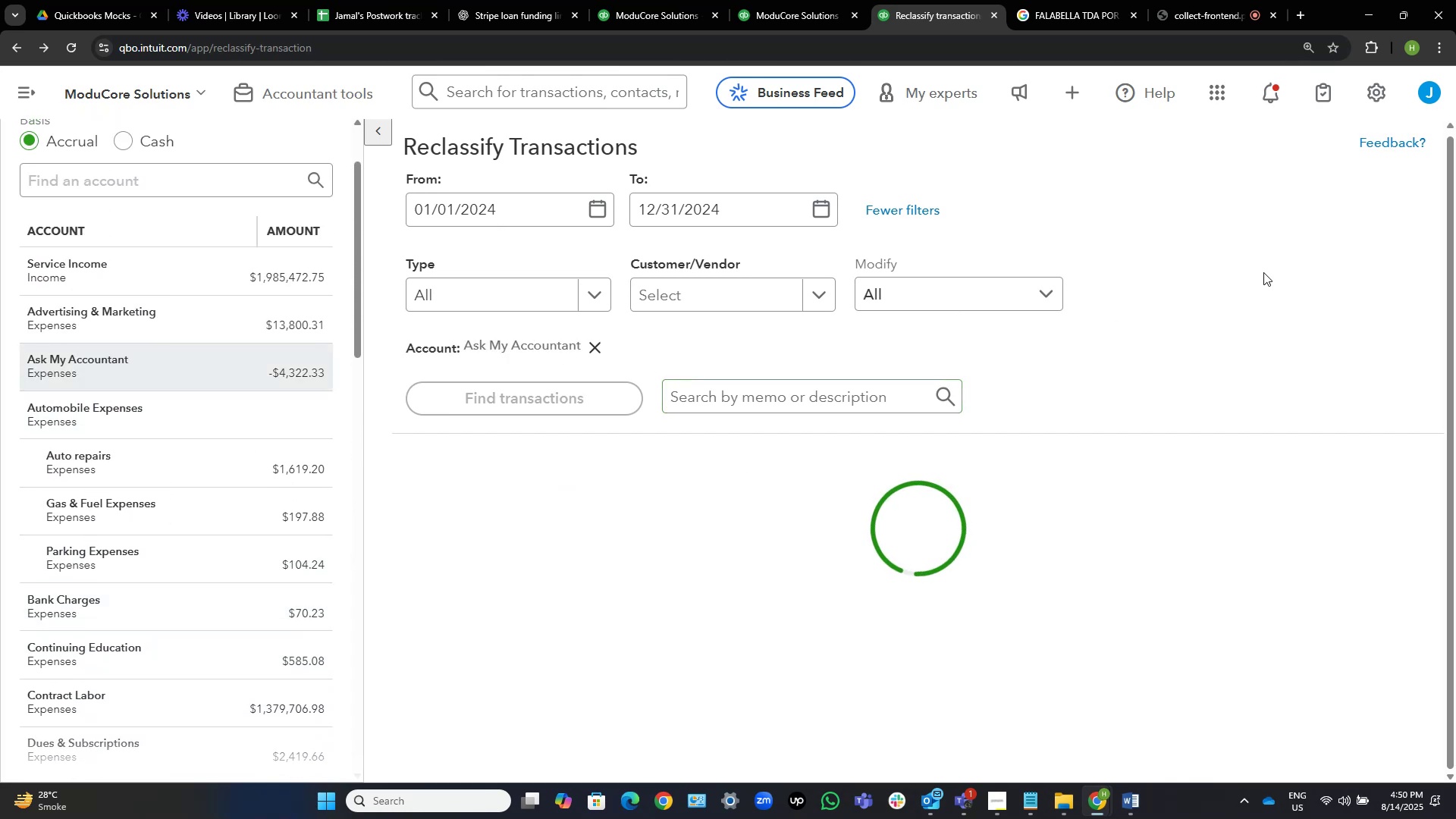 
scroll: coordinate [897, 383], scroll_direction: down, amount: 74.0
 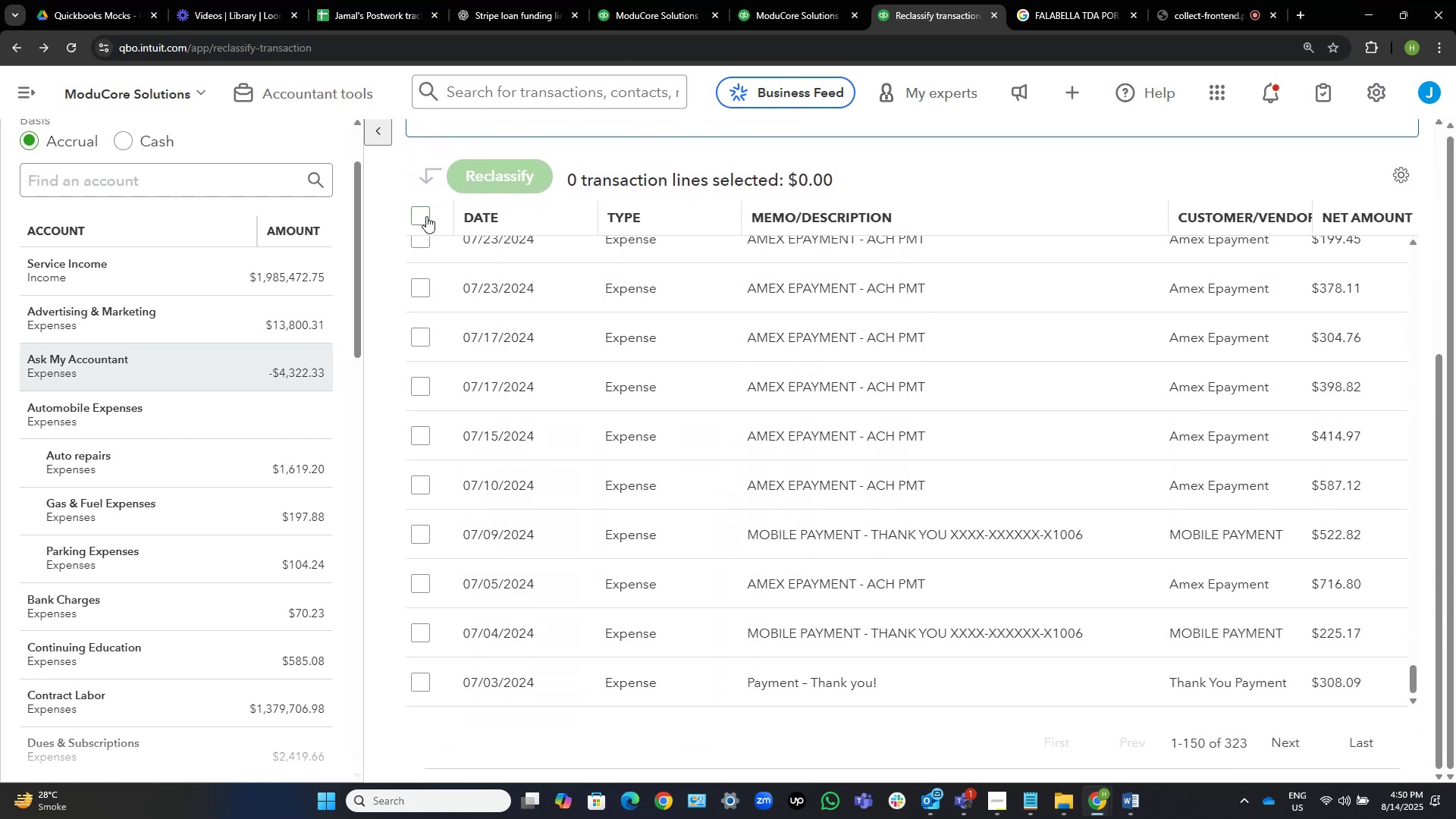 
left_click([425, 218])
 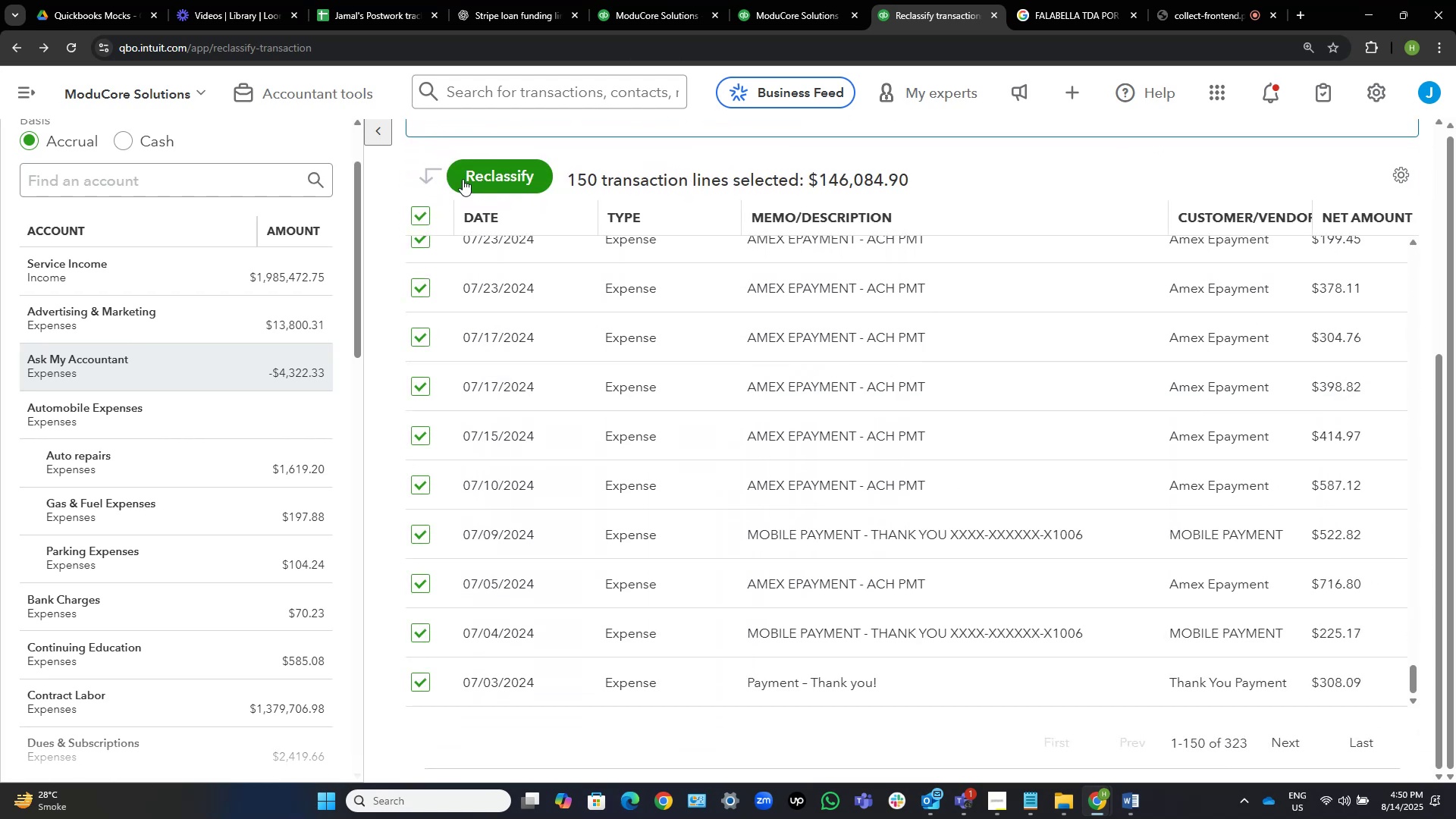 
left_click([460, 179])
 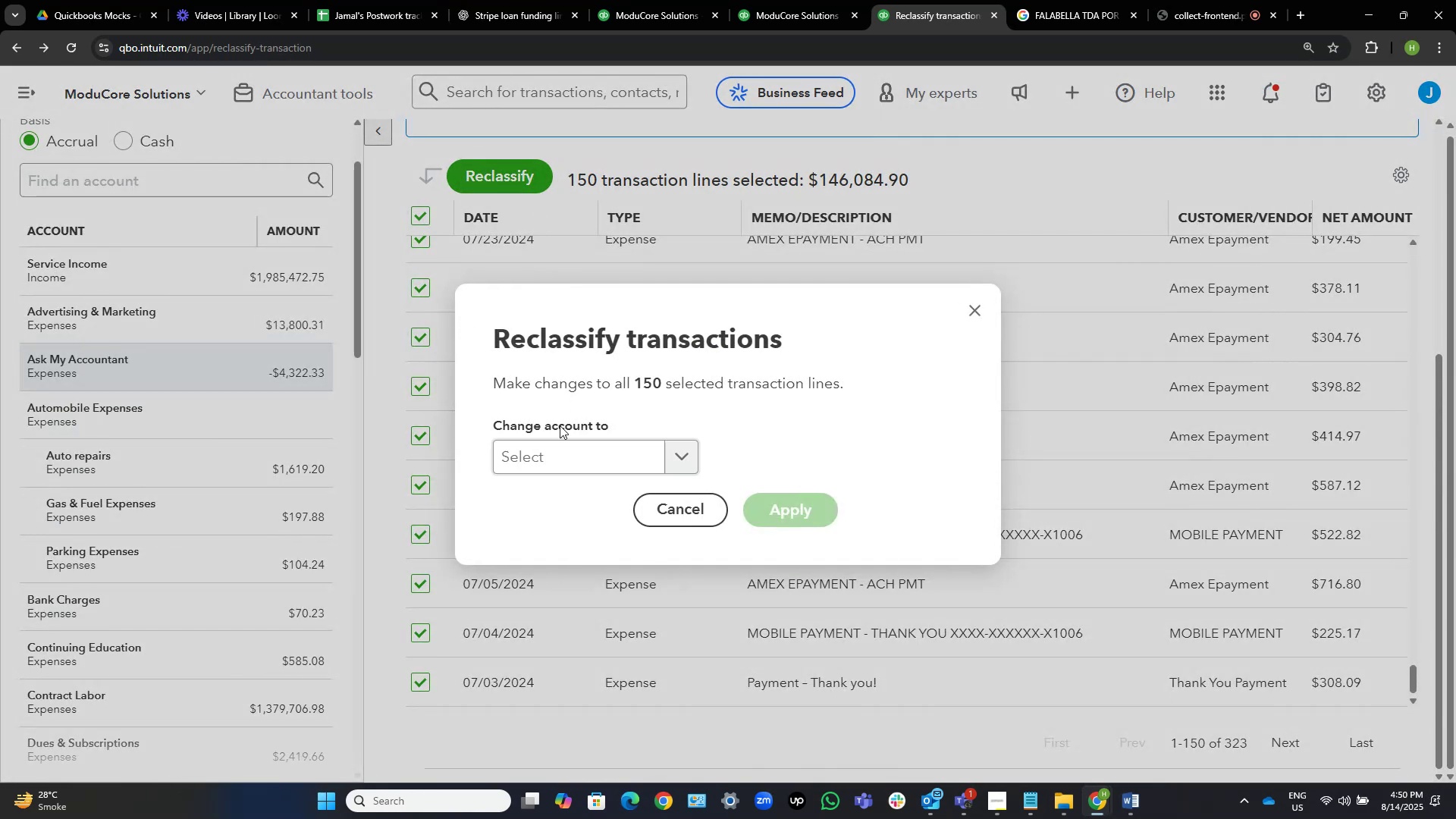 
left_click([560, 450])
 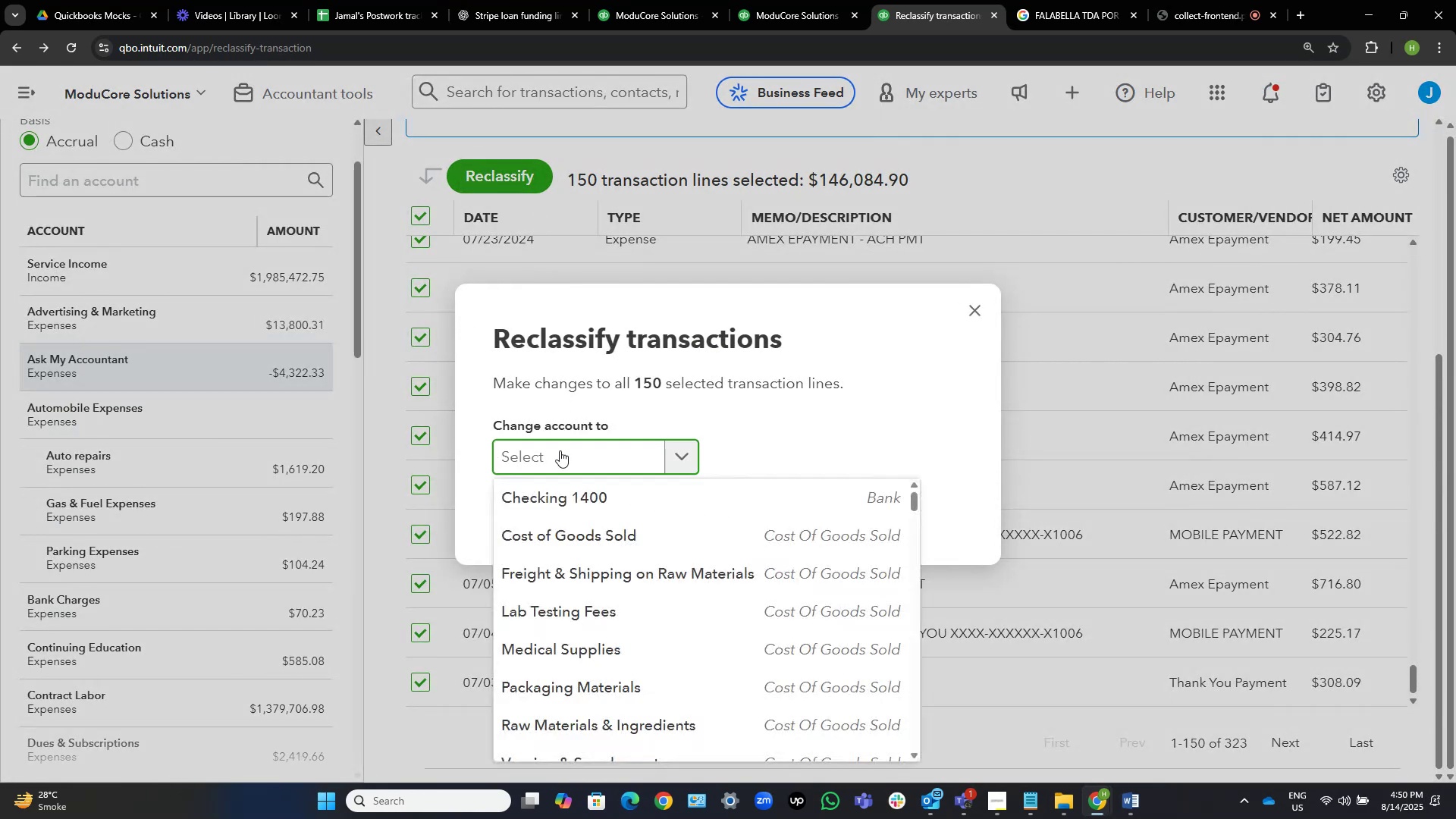 
type(owner)
 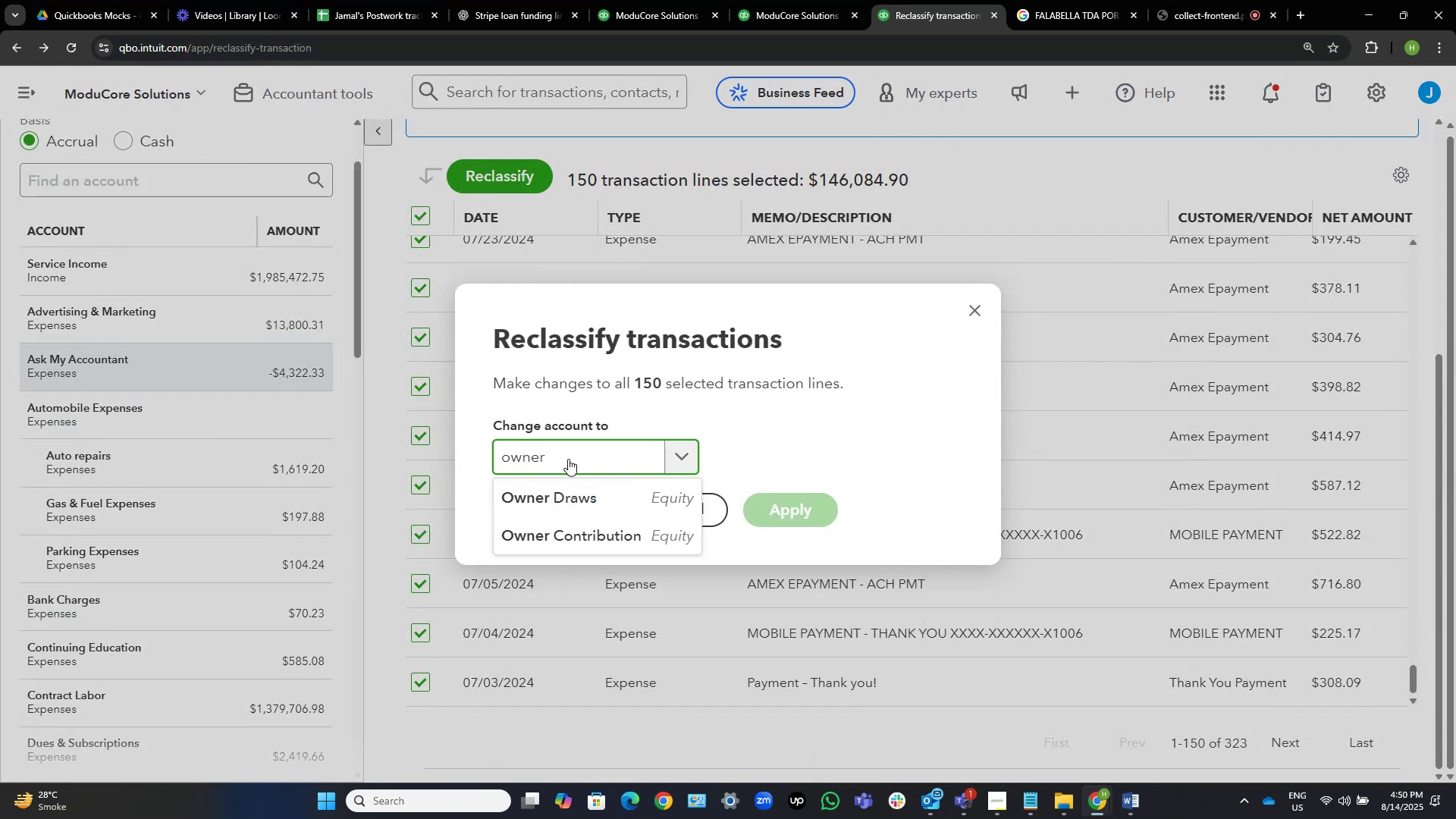 
left_click([588, 504])
 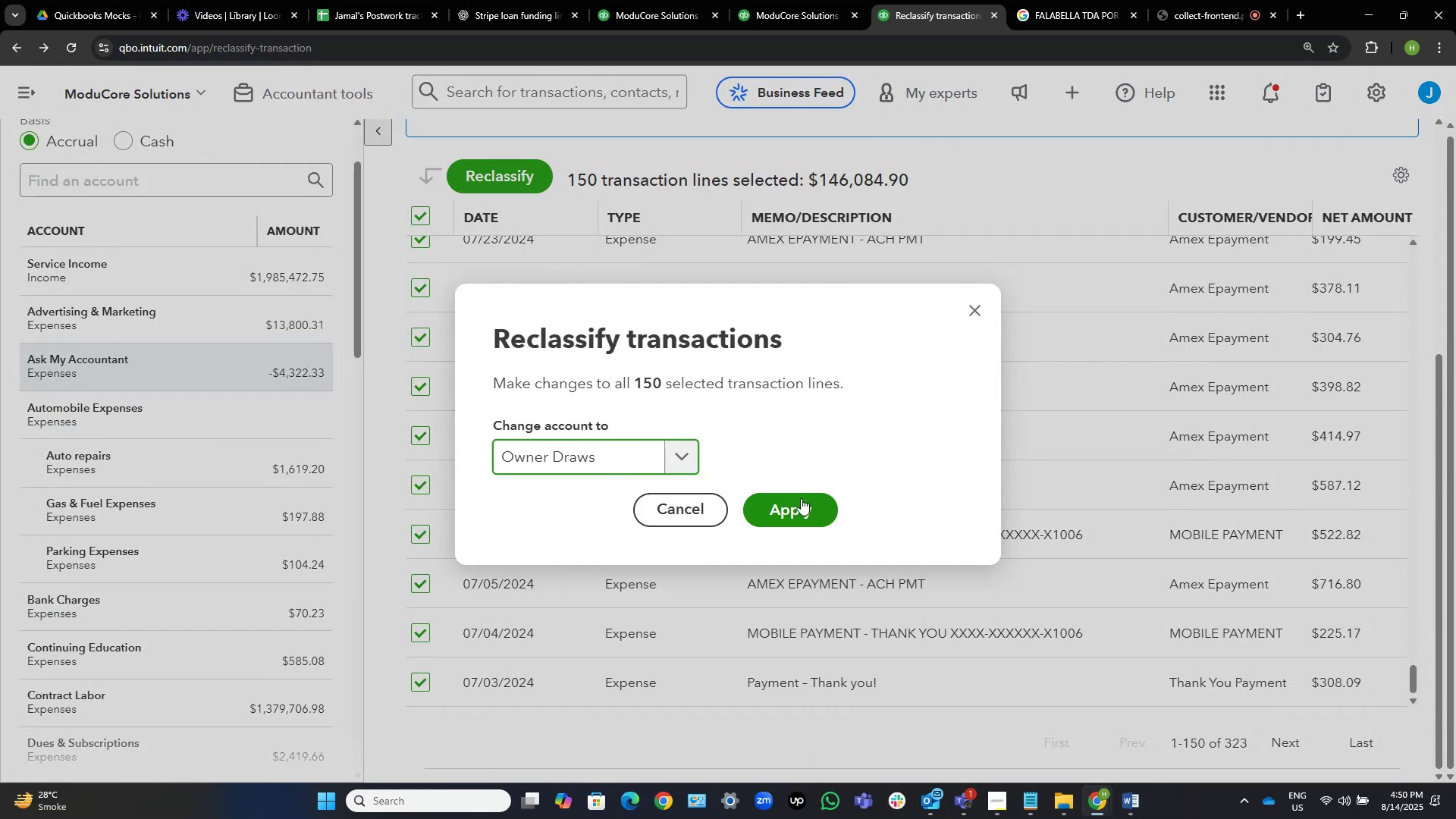 
left_click([792, 500])
 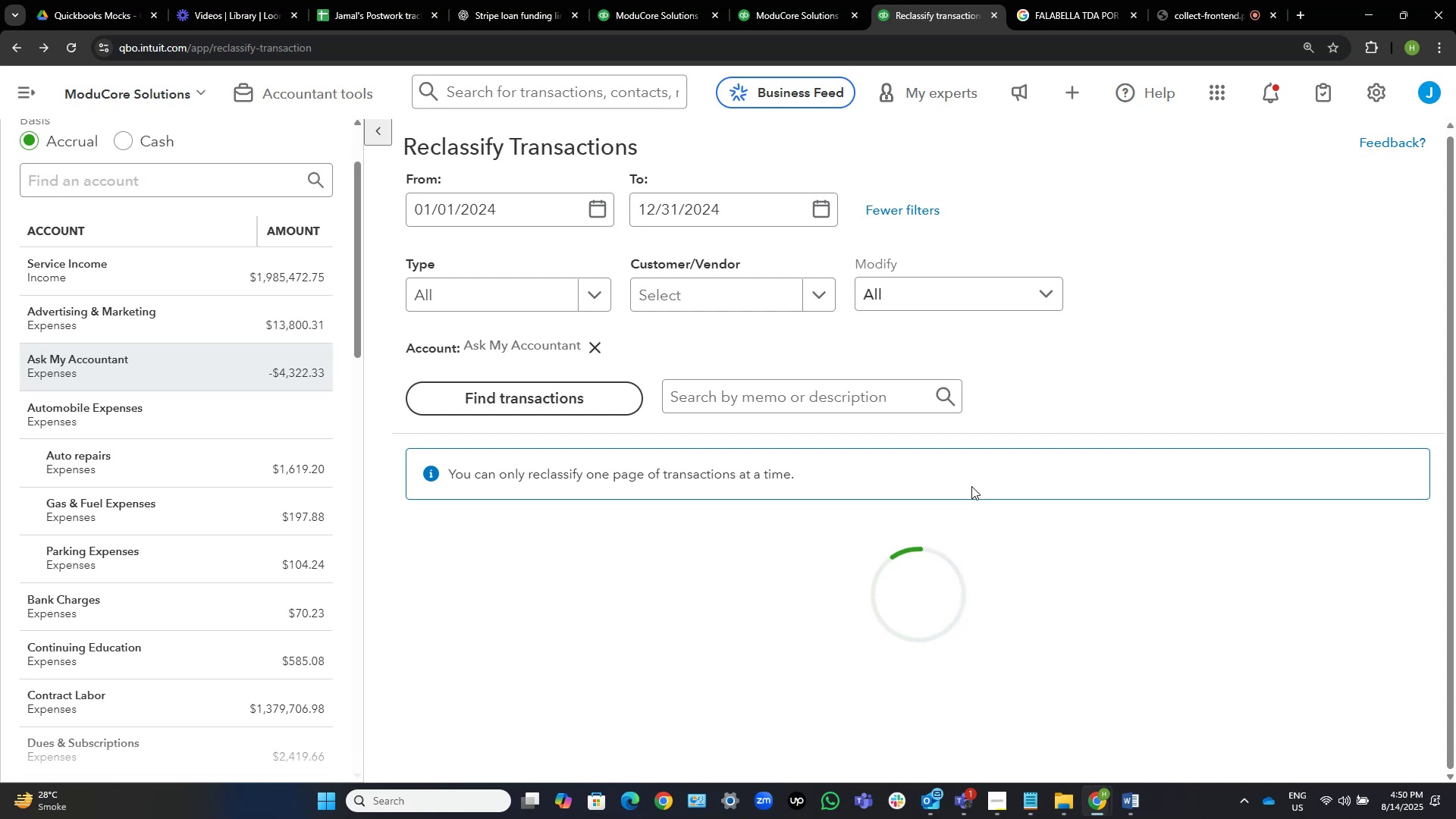 
wait(20.11)
 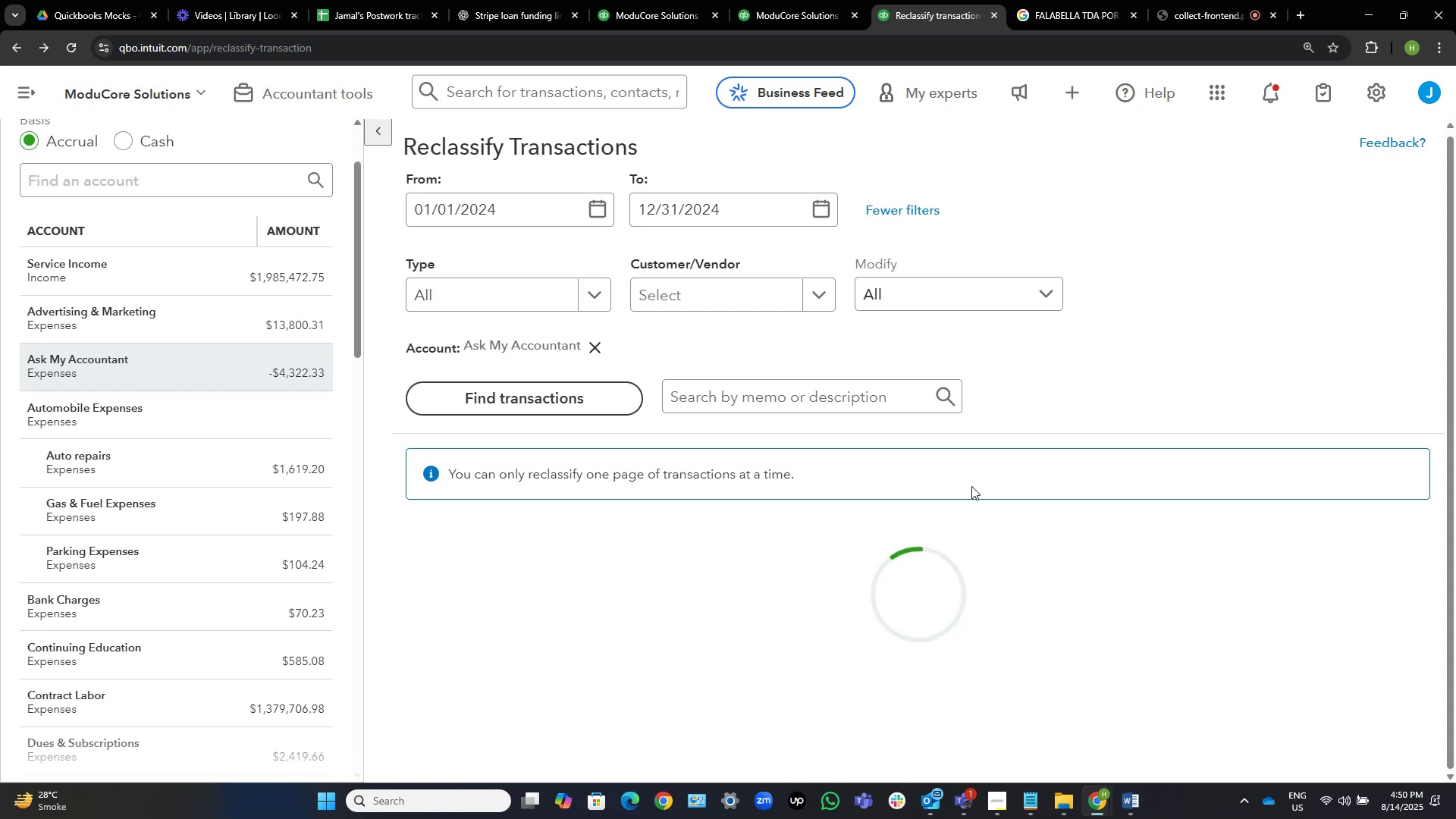 
scroll: coordinate [920, 297], scroll_direction: down, amount: 8.0
 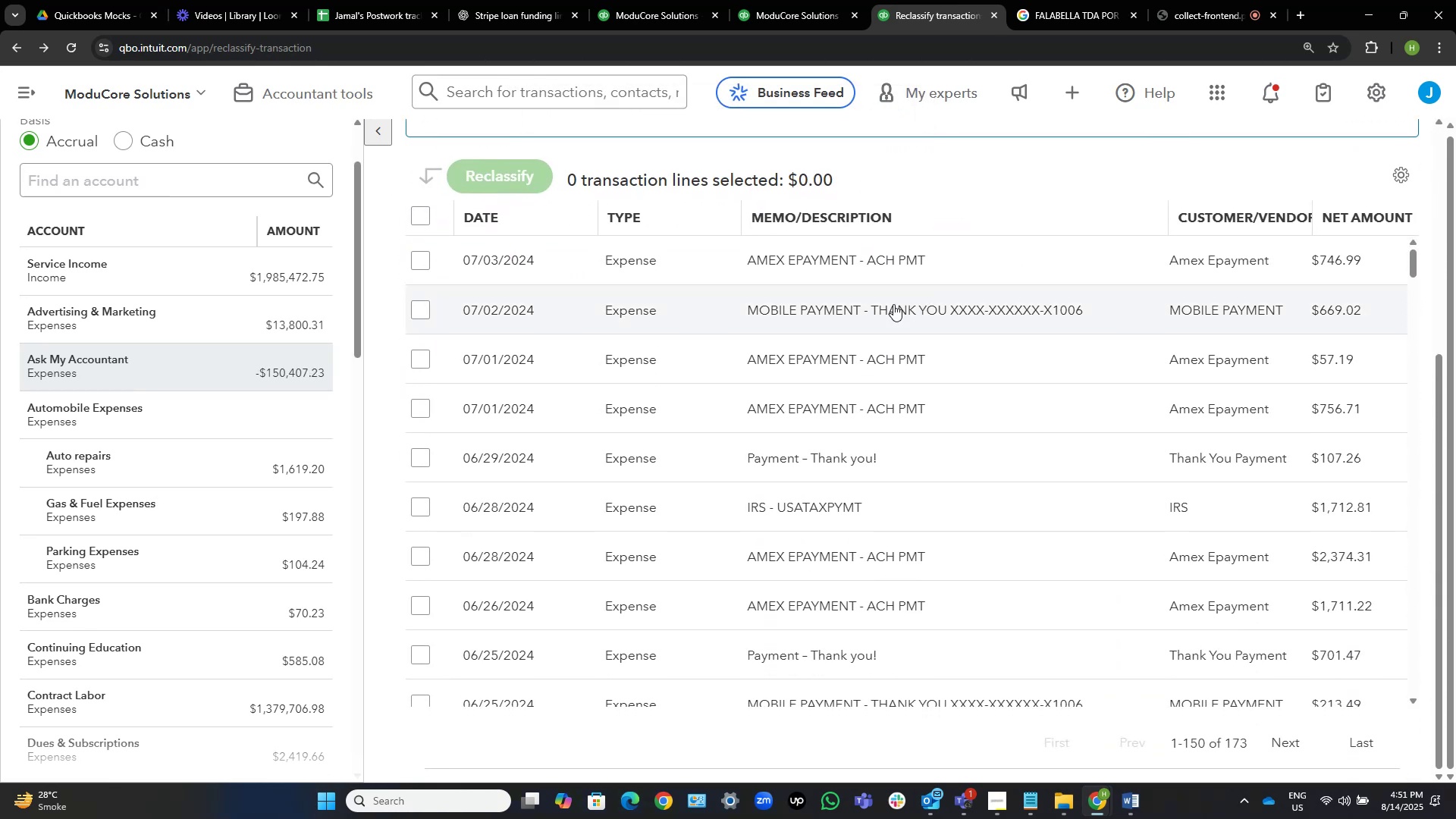 
scroll: coordinate [884, 311], scroll_direction: up, amount: 4.0
 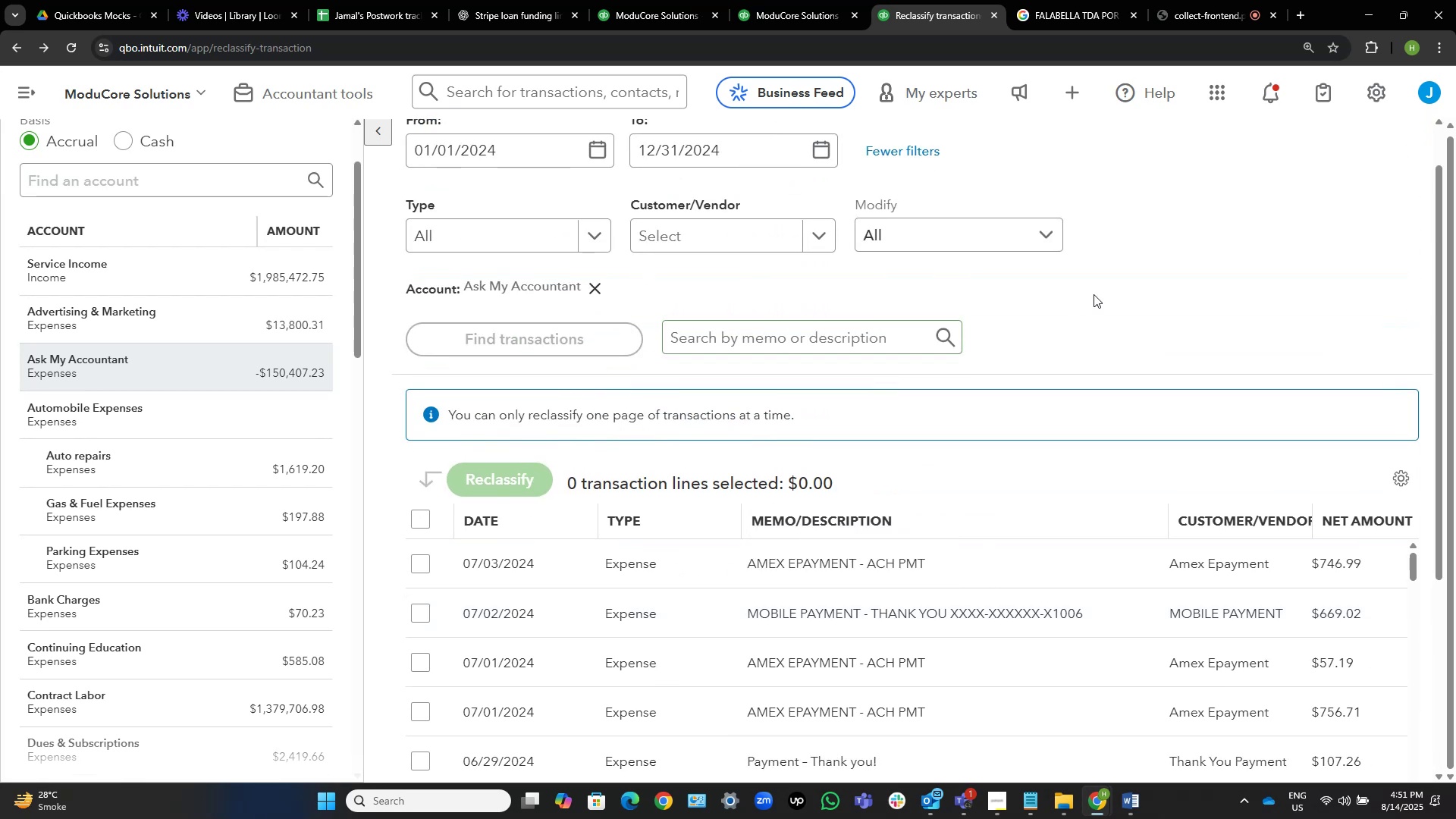 
scroll: coordinate [1094, 294], scroll_direction: down, amount: 4.0
 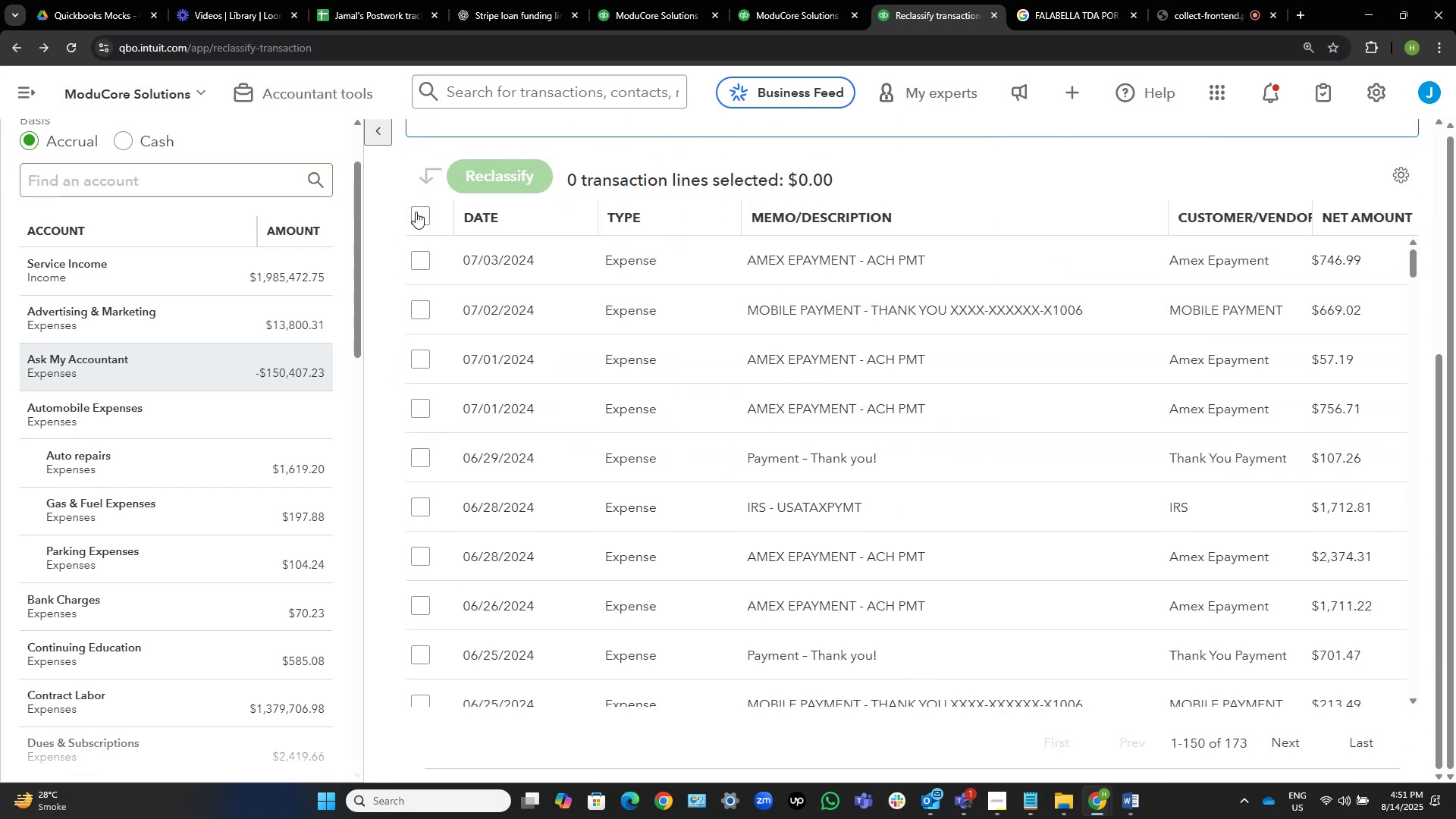 
left_click([416, 212])
 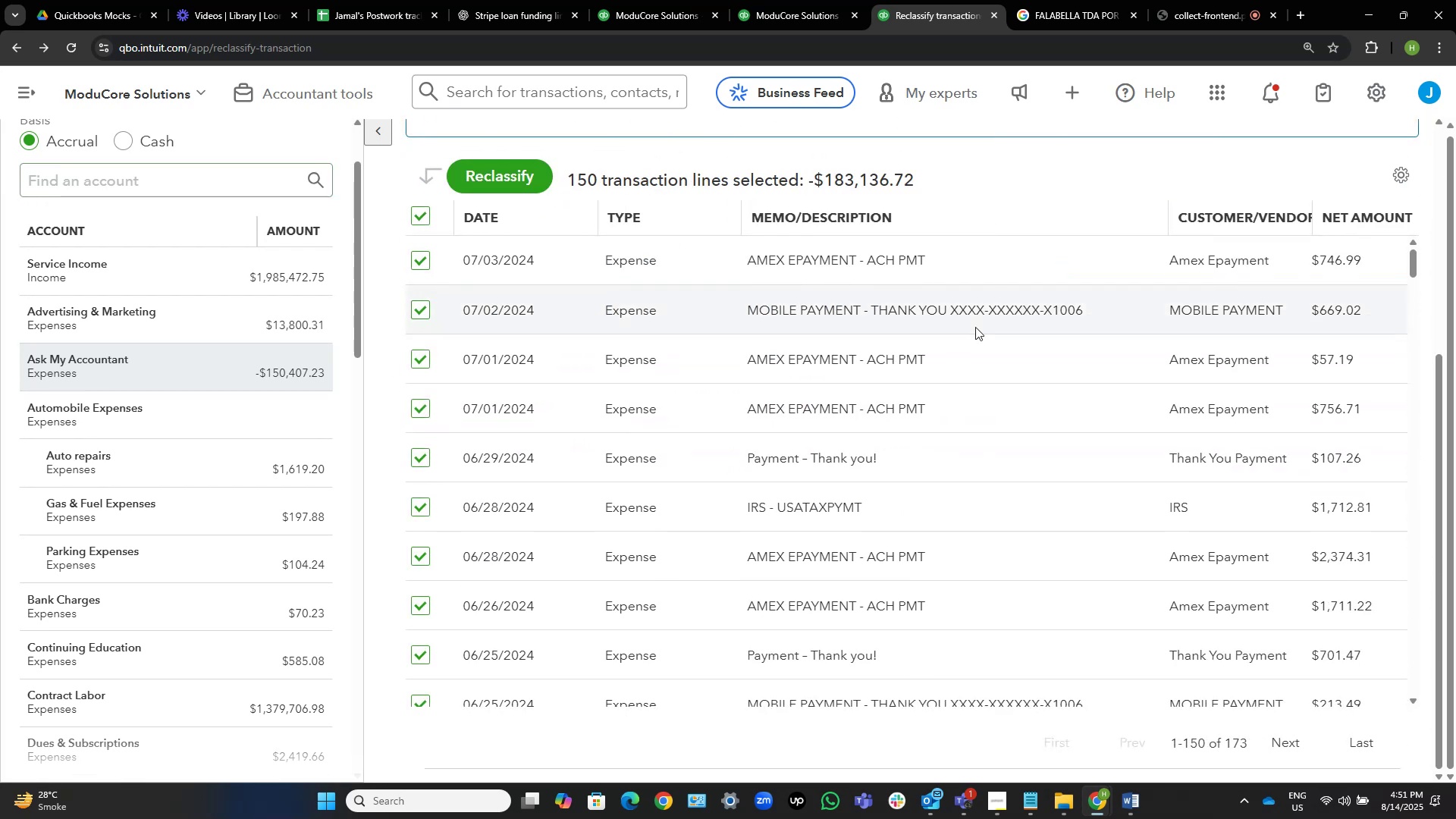 
scroll: coordinate [975, 327], scroll_direction: down, amount: 51.0
 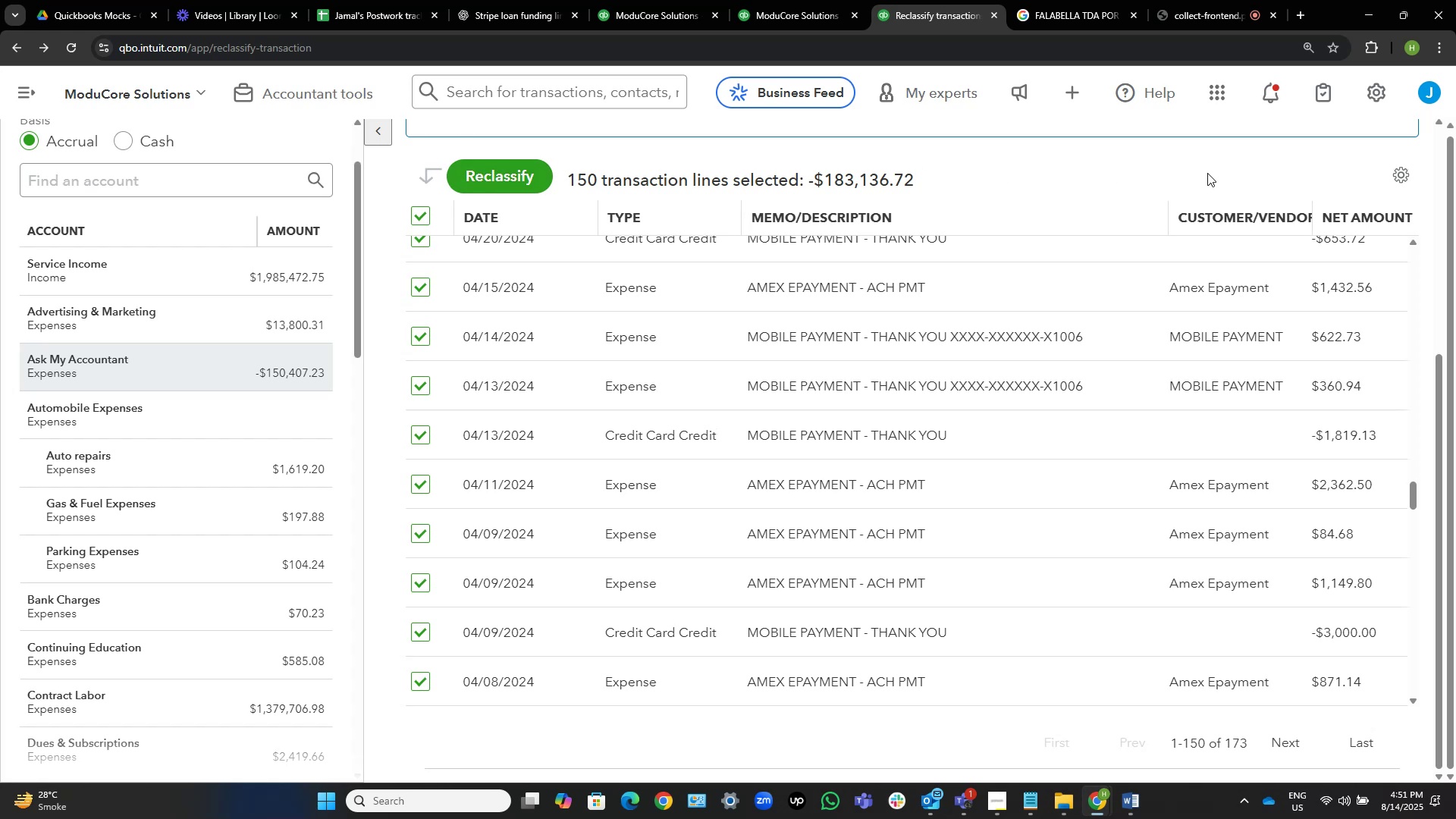 
left_click([1398, 171])
 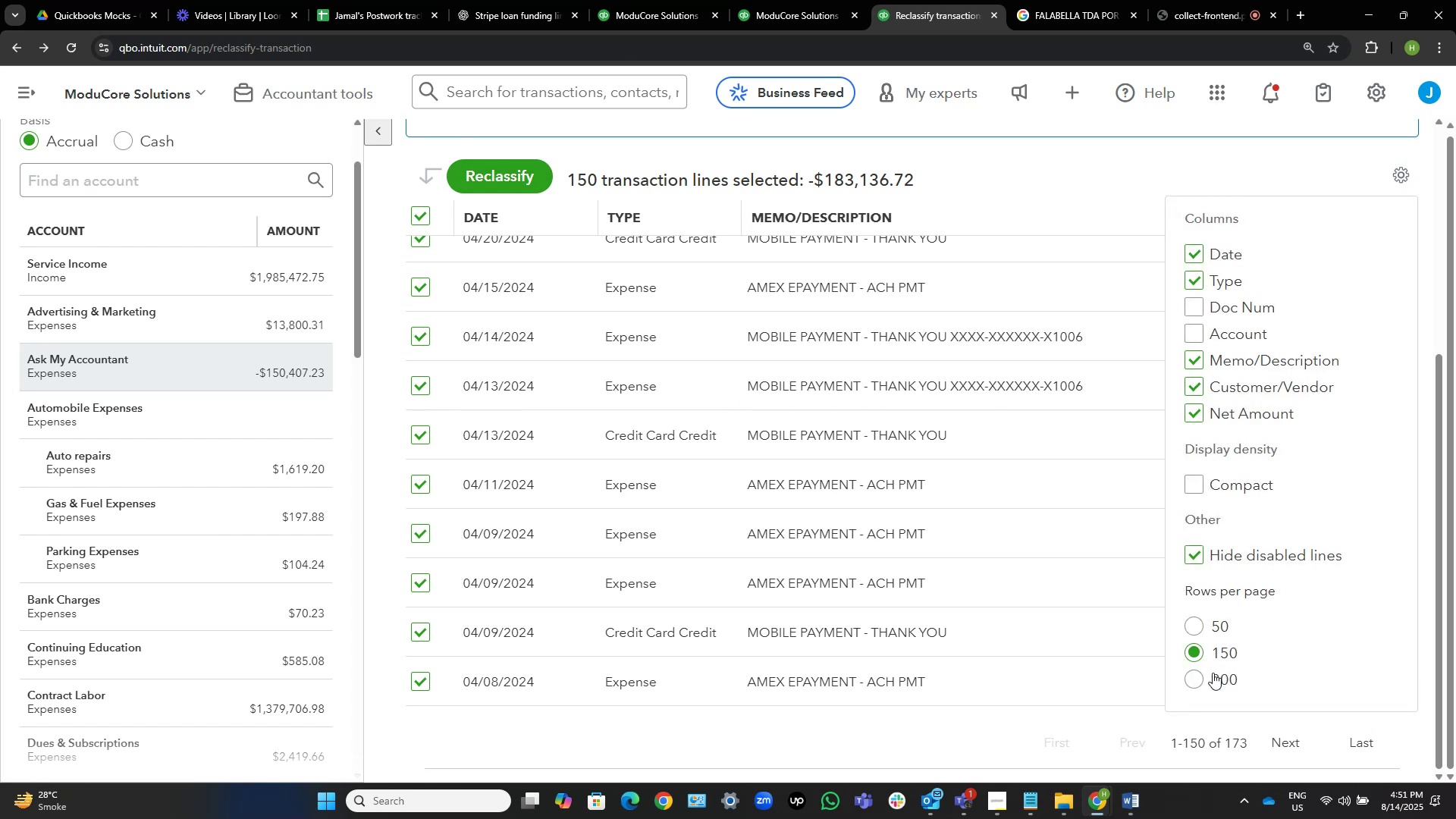 
left_click([1212, 680])
 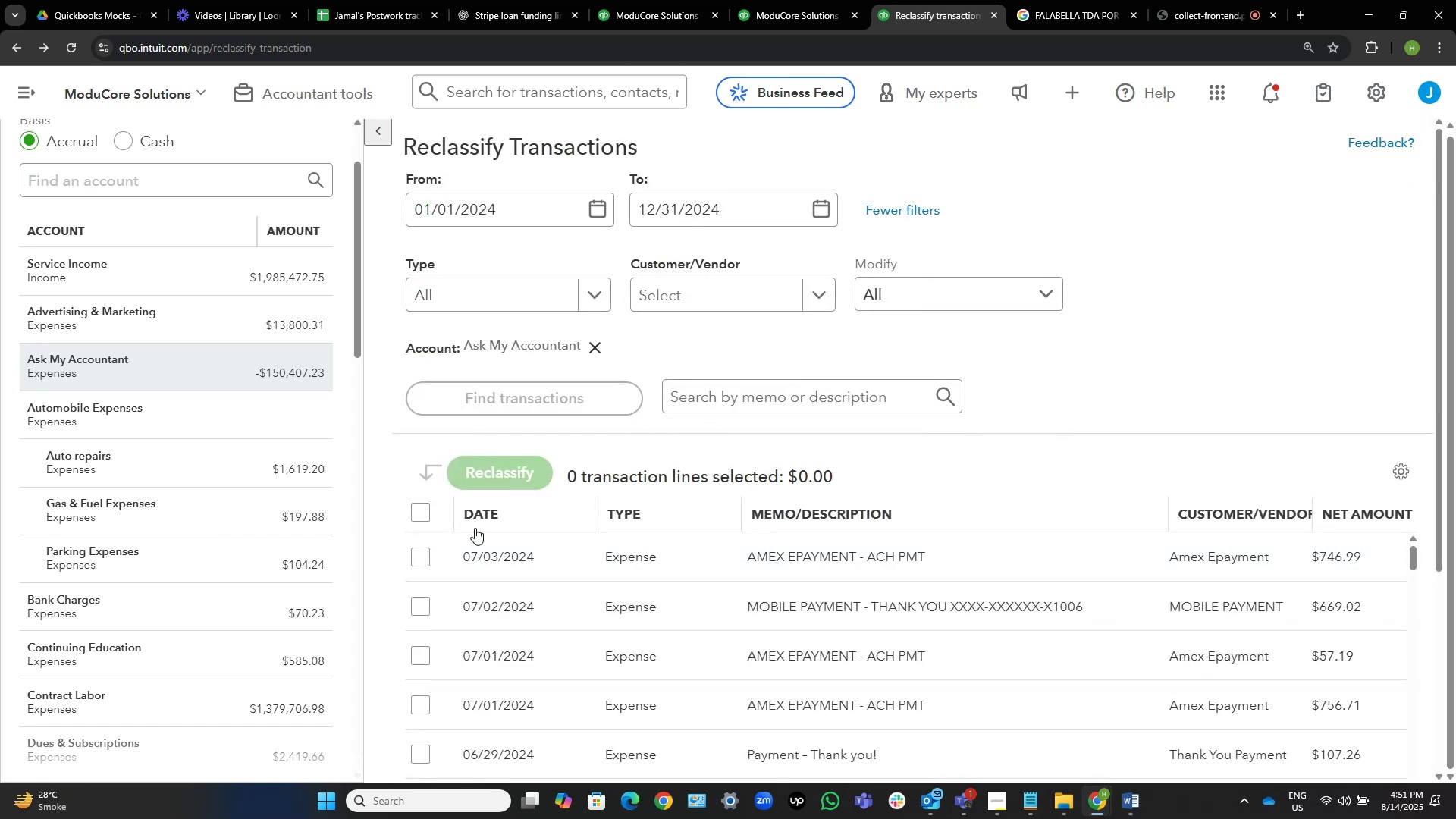 
left_click([423, 514])
 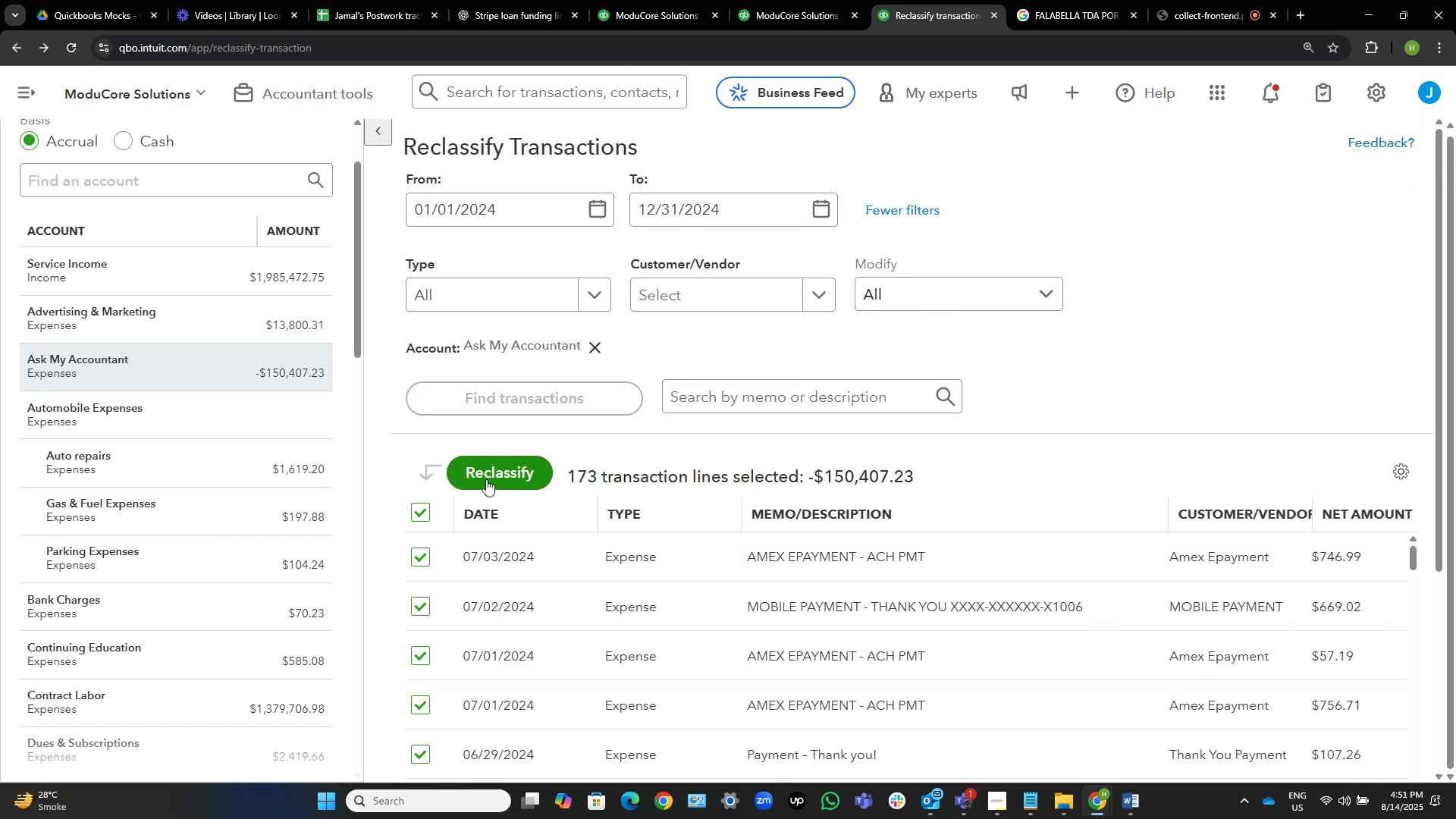 
left_click([486, 479])
 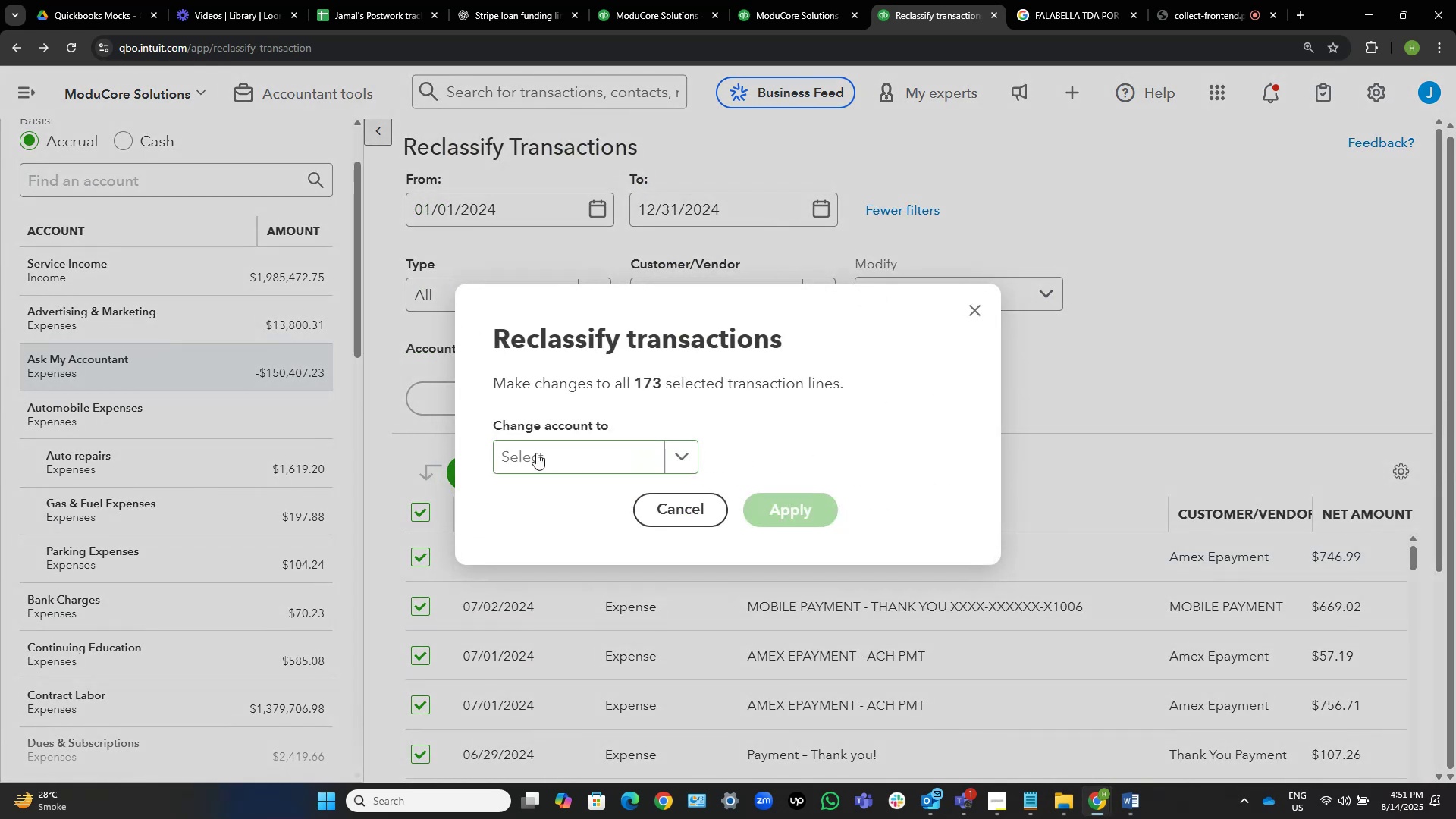 
left_click([548, 453])
 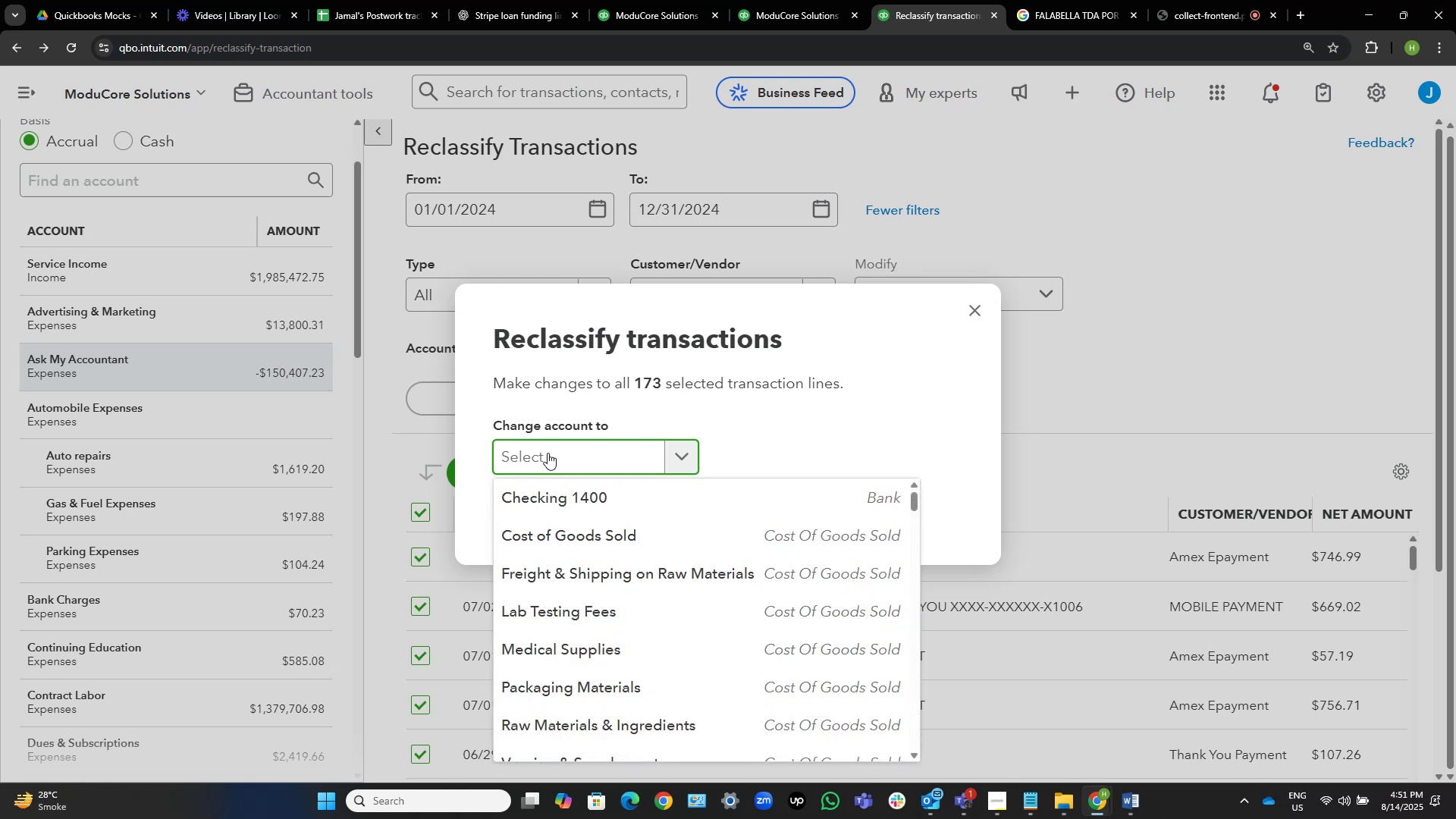 
type(owner)
 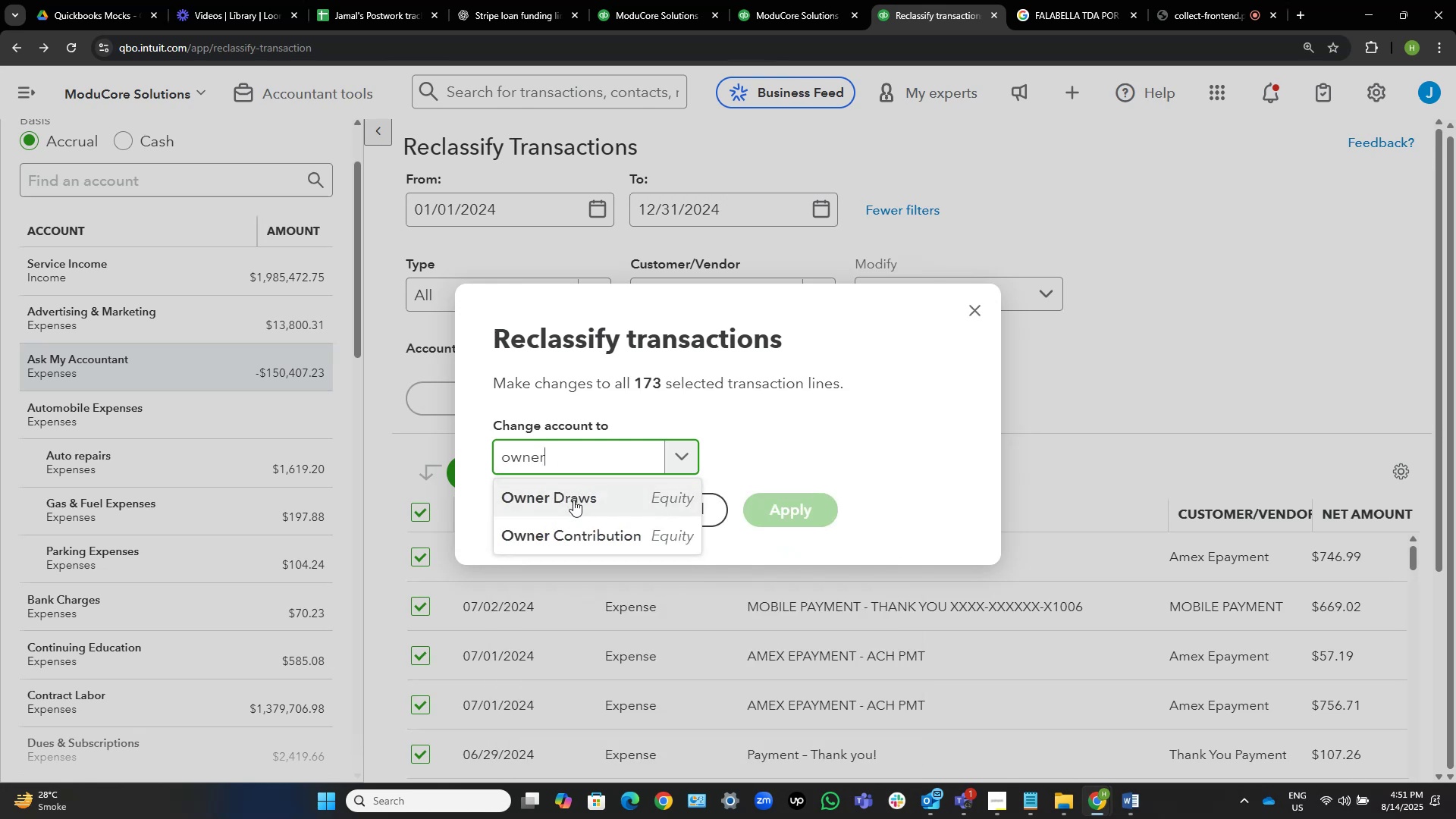 
left_click([573, 500])
 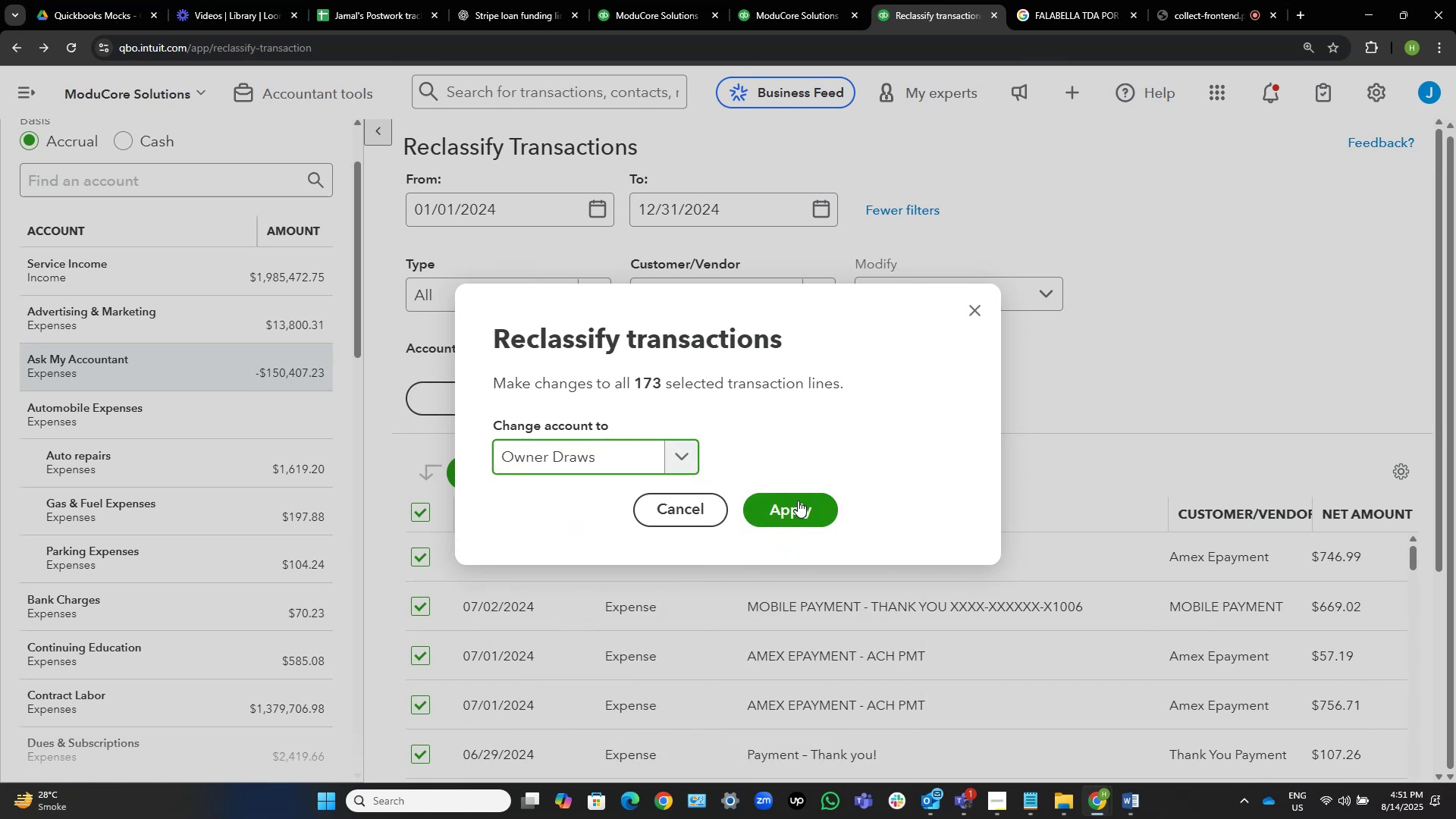 
left_click([799, 504])
 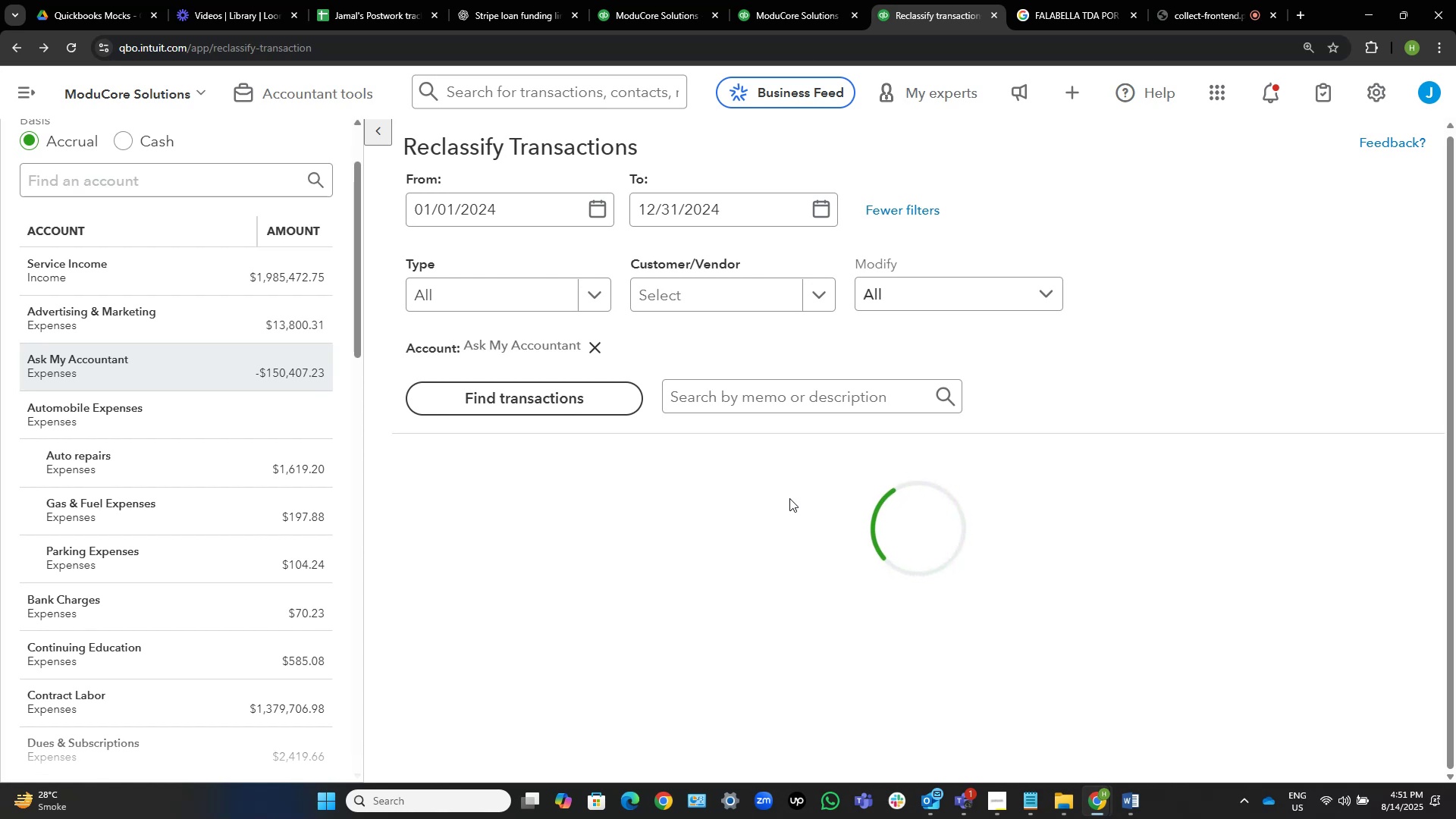 
wait(23.7)
 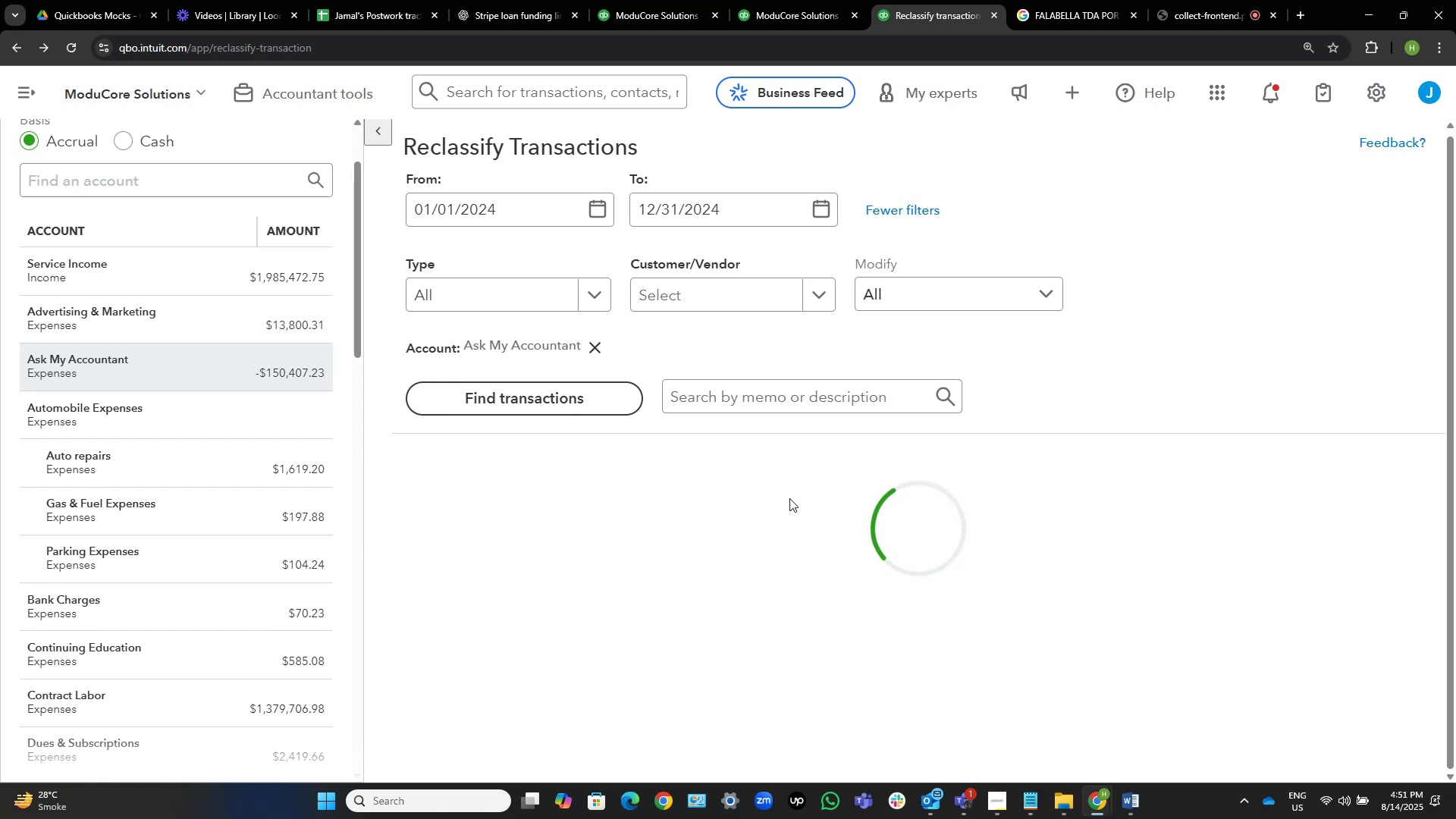 
scroll: coordinate [24, 343], scroll_direction: up, amount: 3.0
 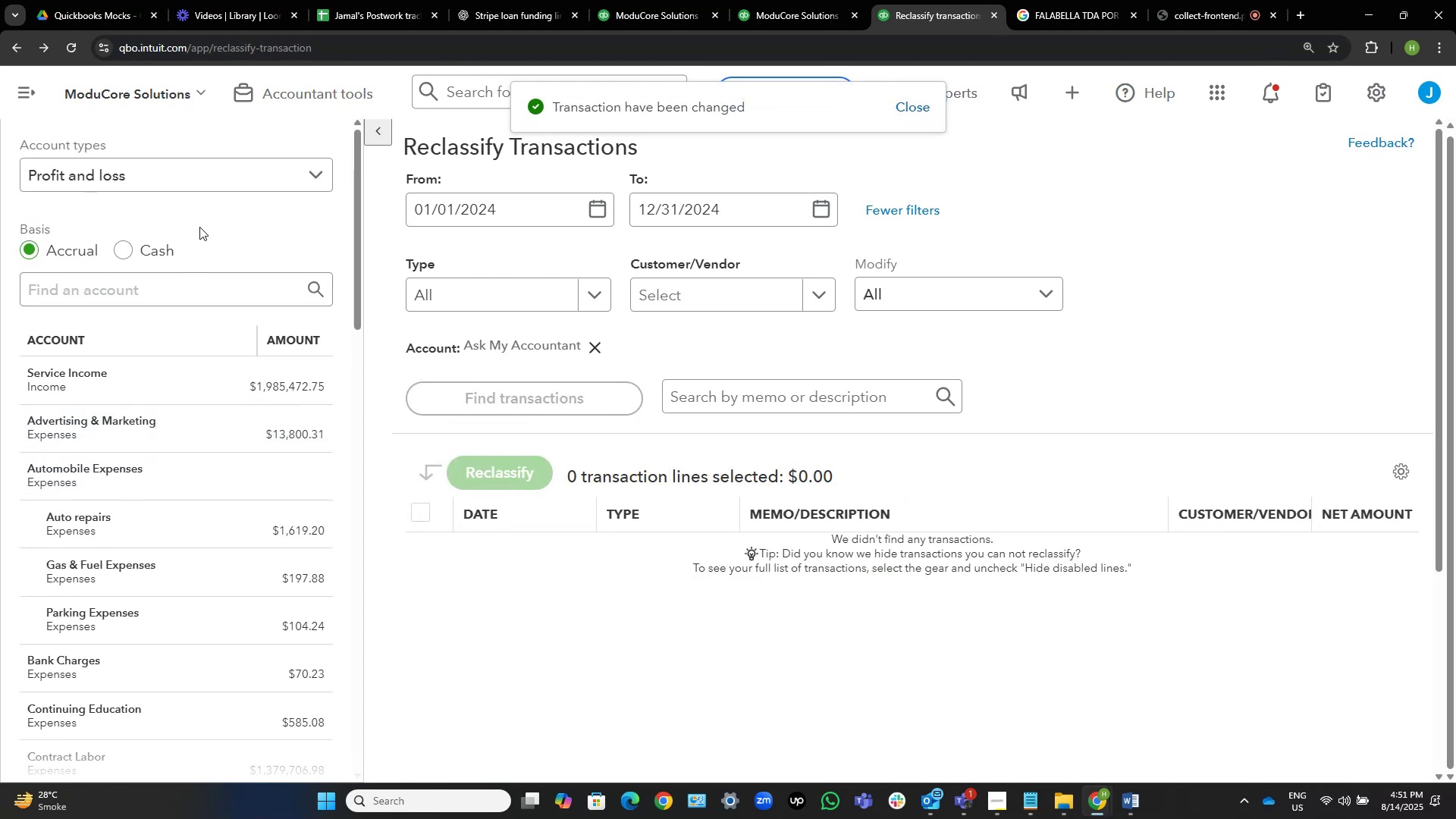 
scroll: coordinate [217, 218], scroll_direction: down, amount: 2.0
 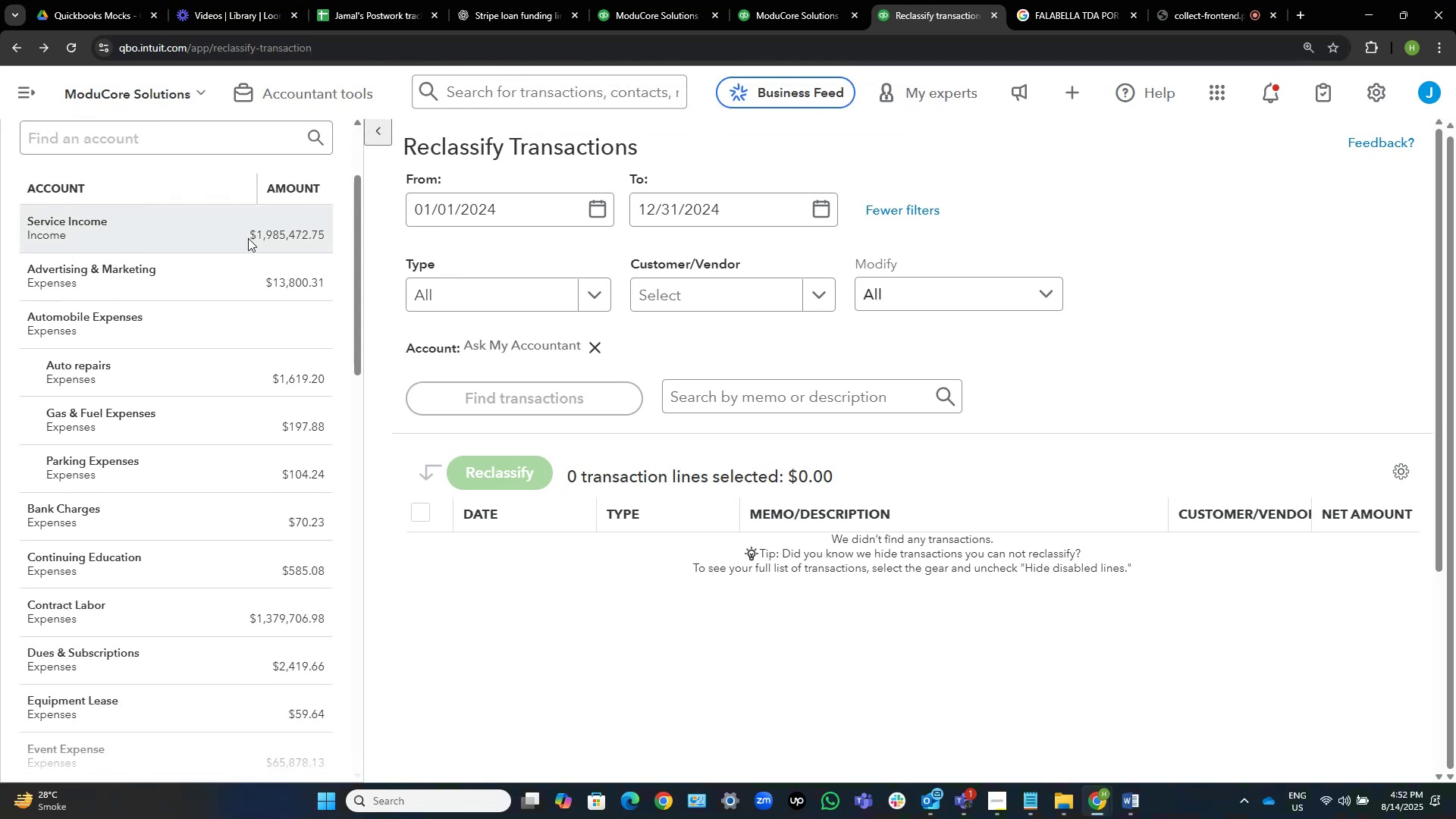 
wait(9.17)
 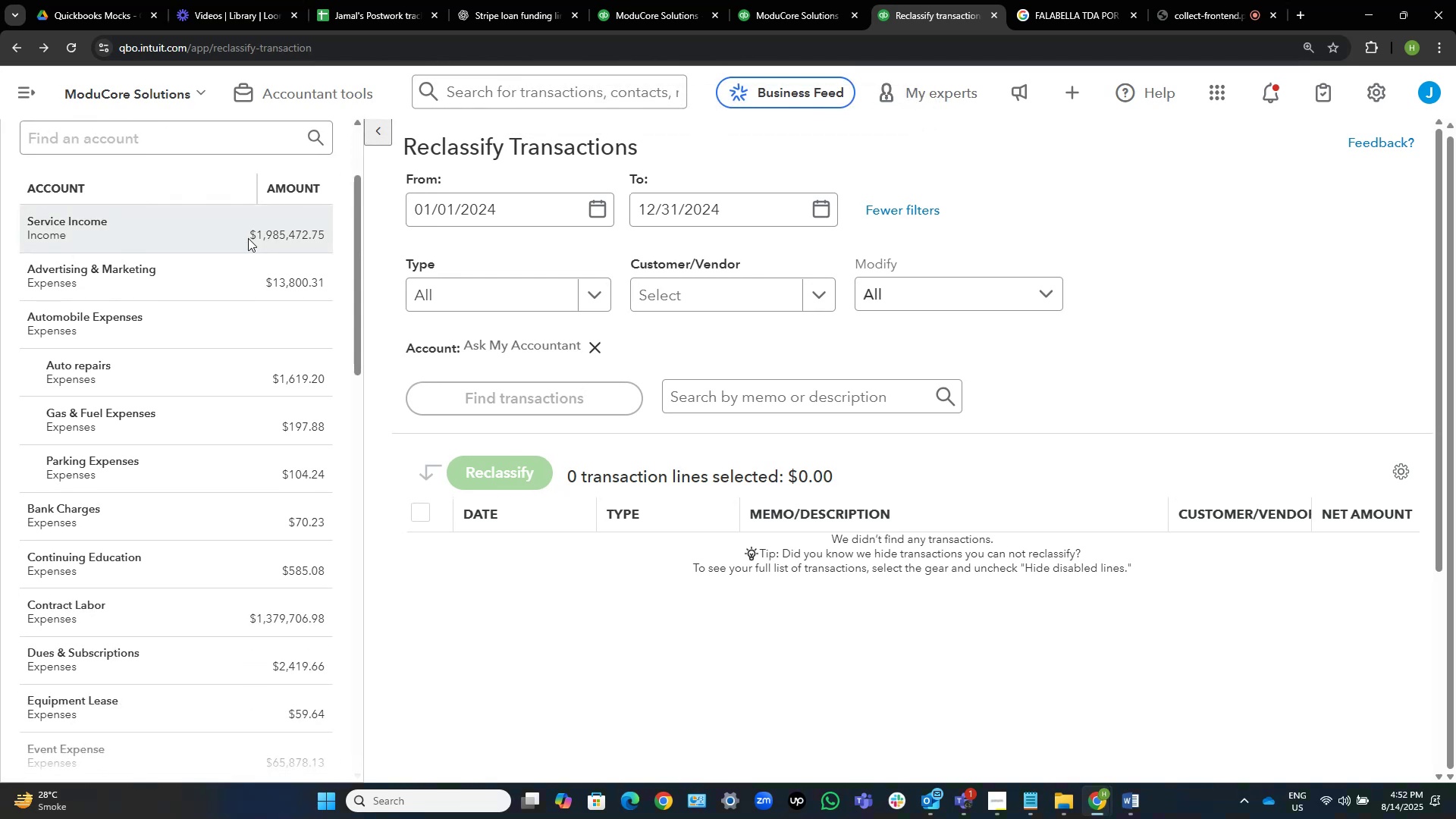 
scroll: coordinate [248, 238], scroll_direction: up, amount: 1.0
 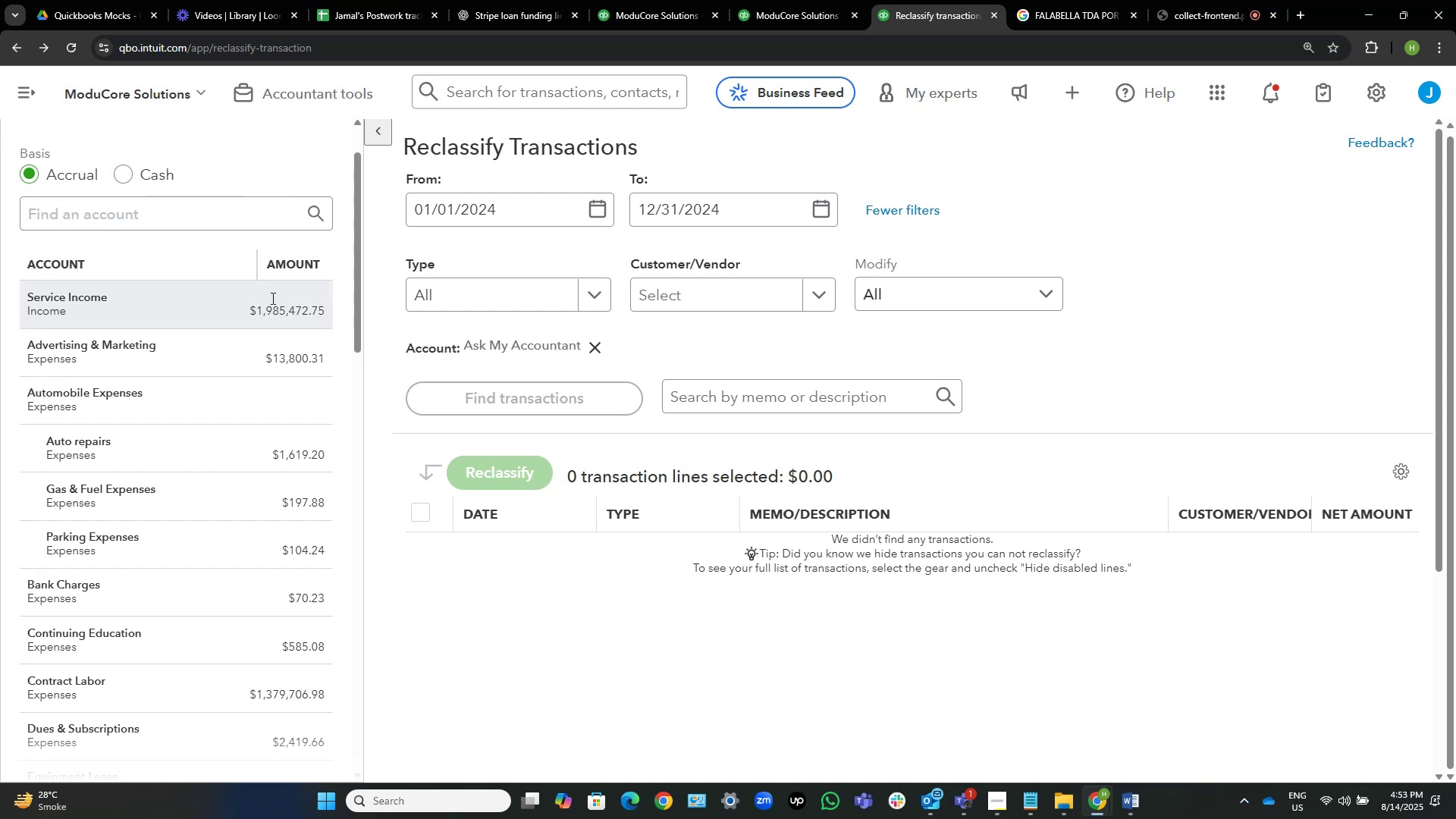 
wait(72.06)
 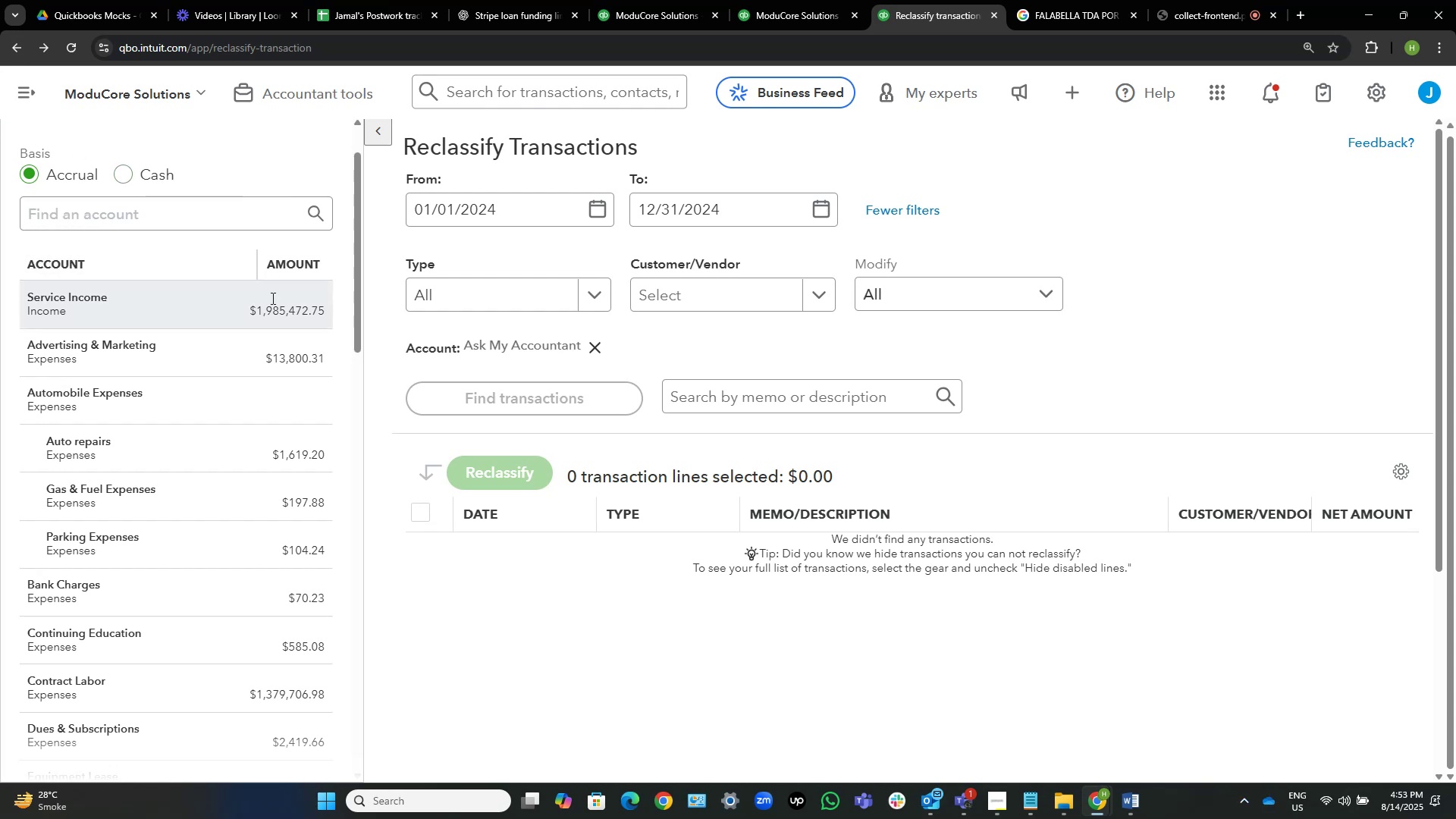 
scroll: coordinate [272, 601], scroll_direction: down, amount: 3.0
 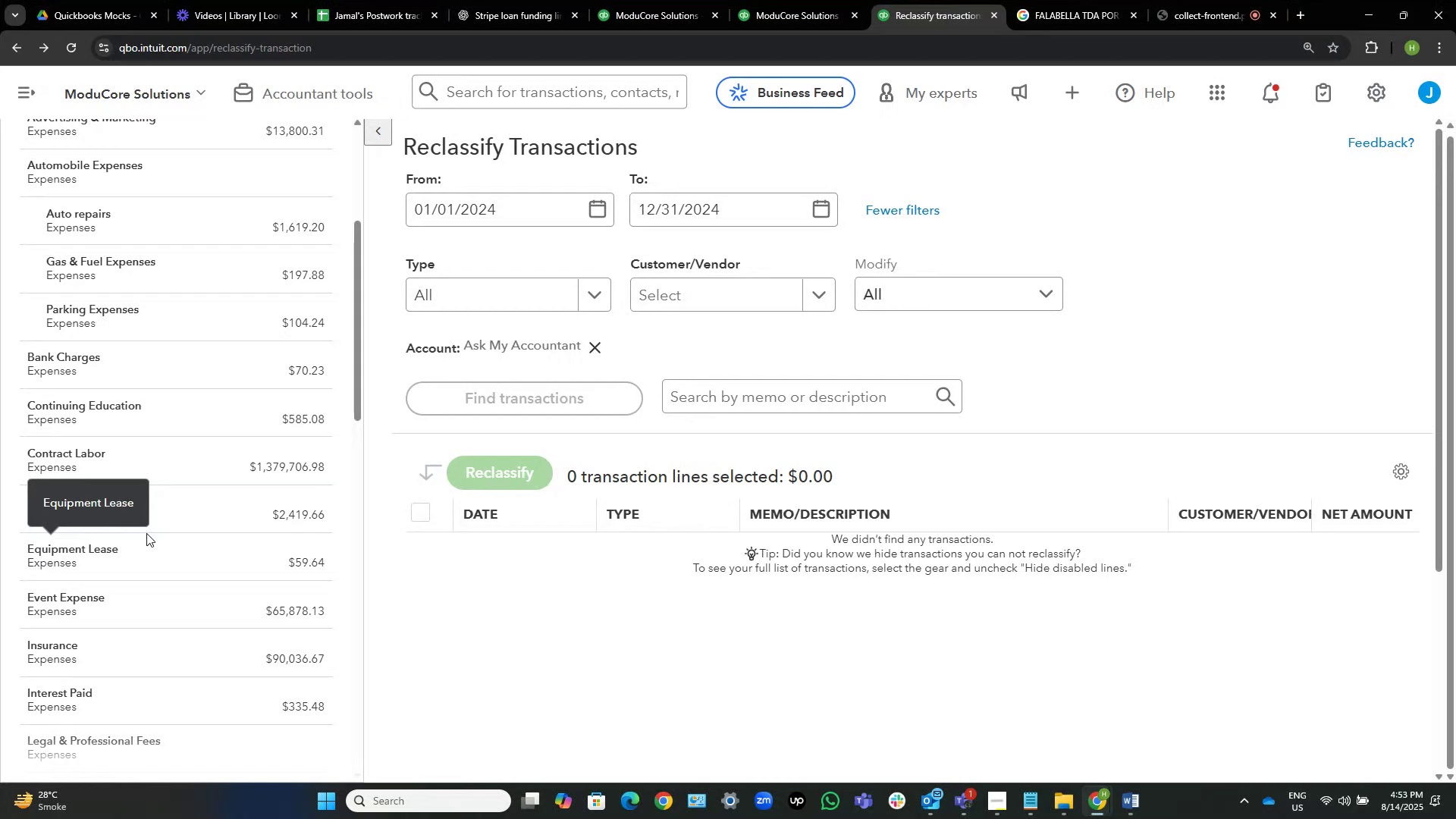 
wait(5.37)
 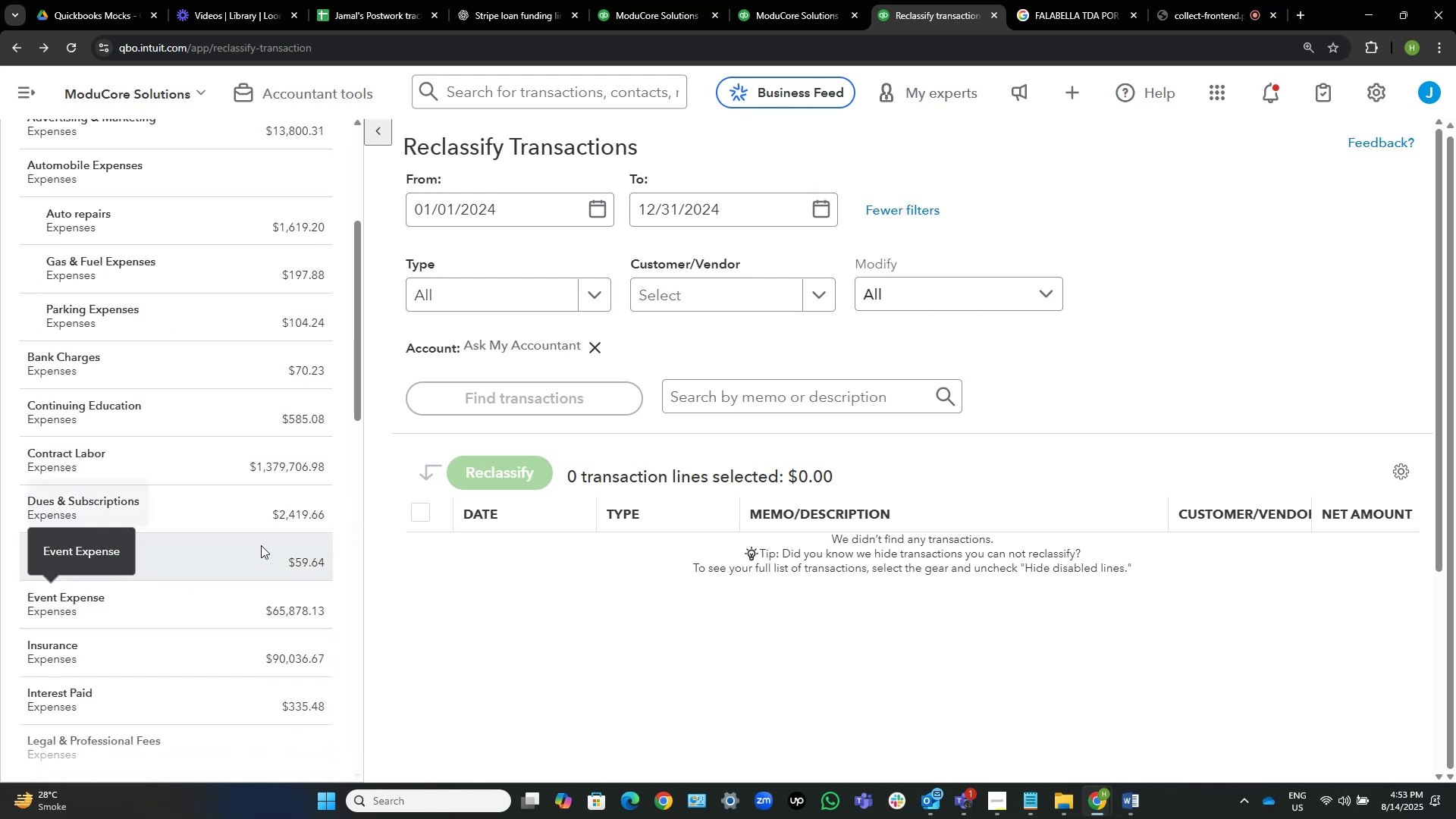 
scroll: coordinate [163, 571], scroll_direction: down, amount: 7.0
 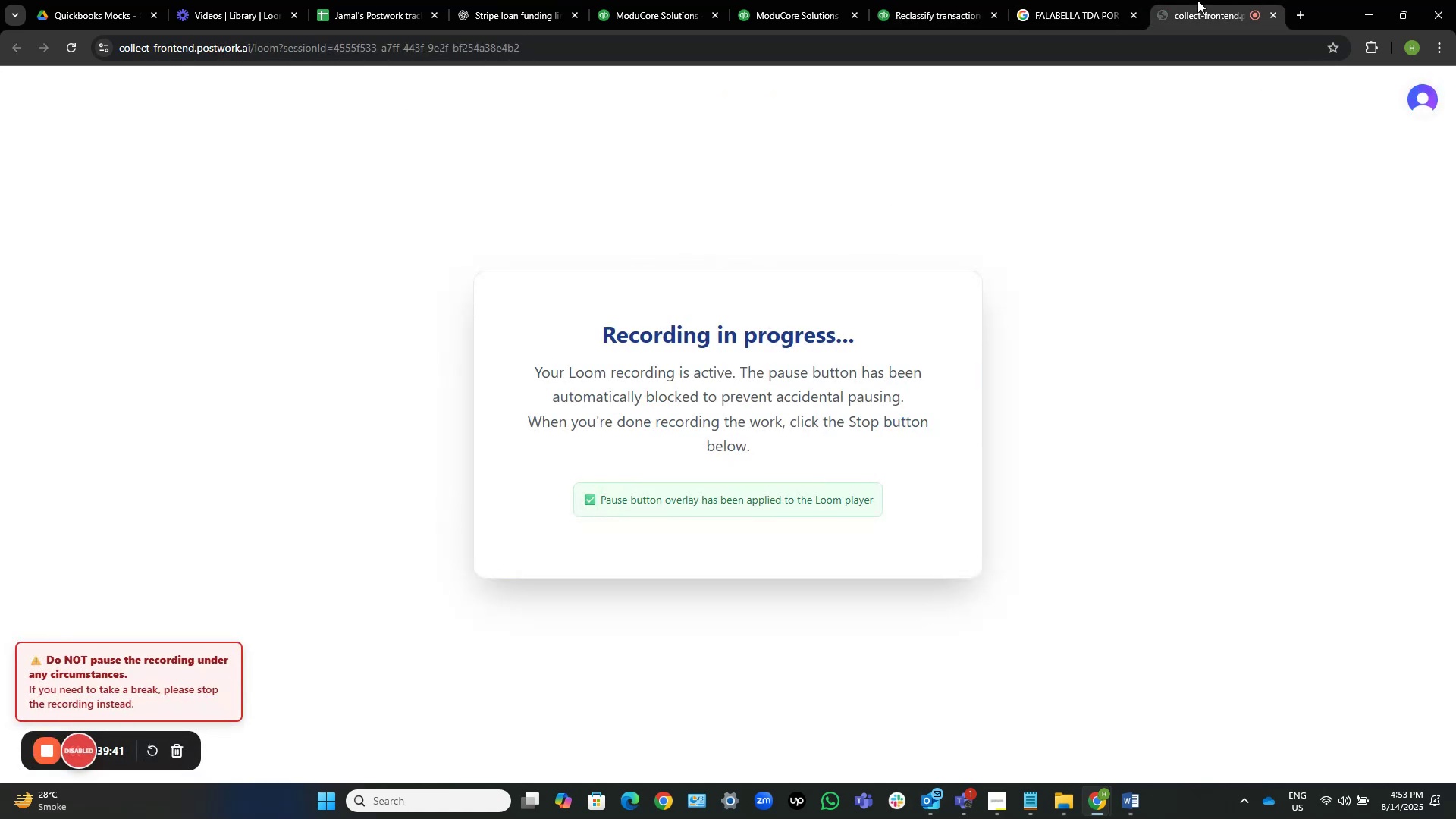 
wait(6.96)
 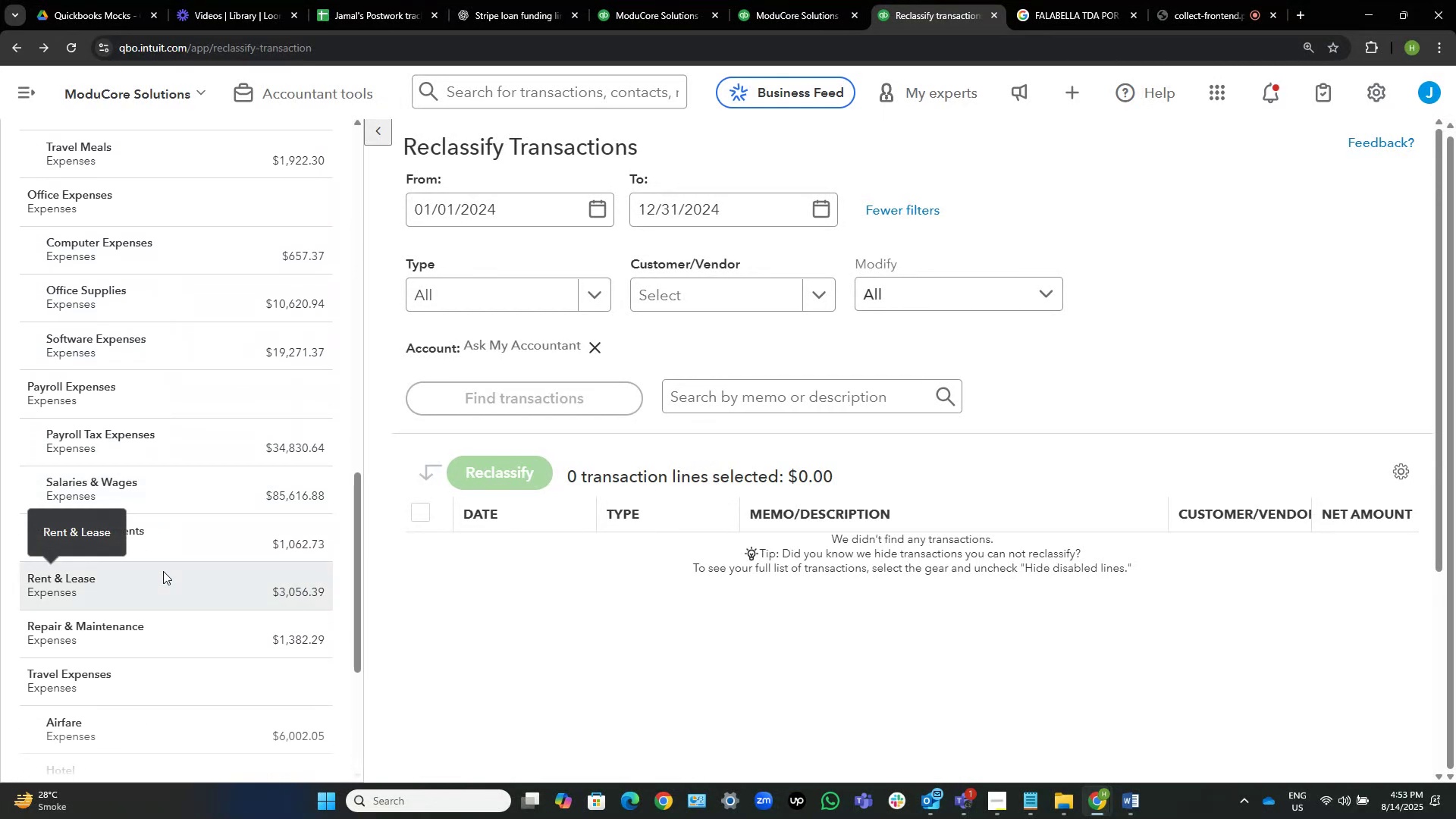 
left_click([658, 0])
 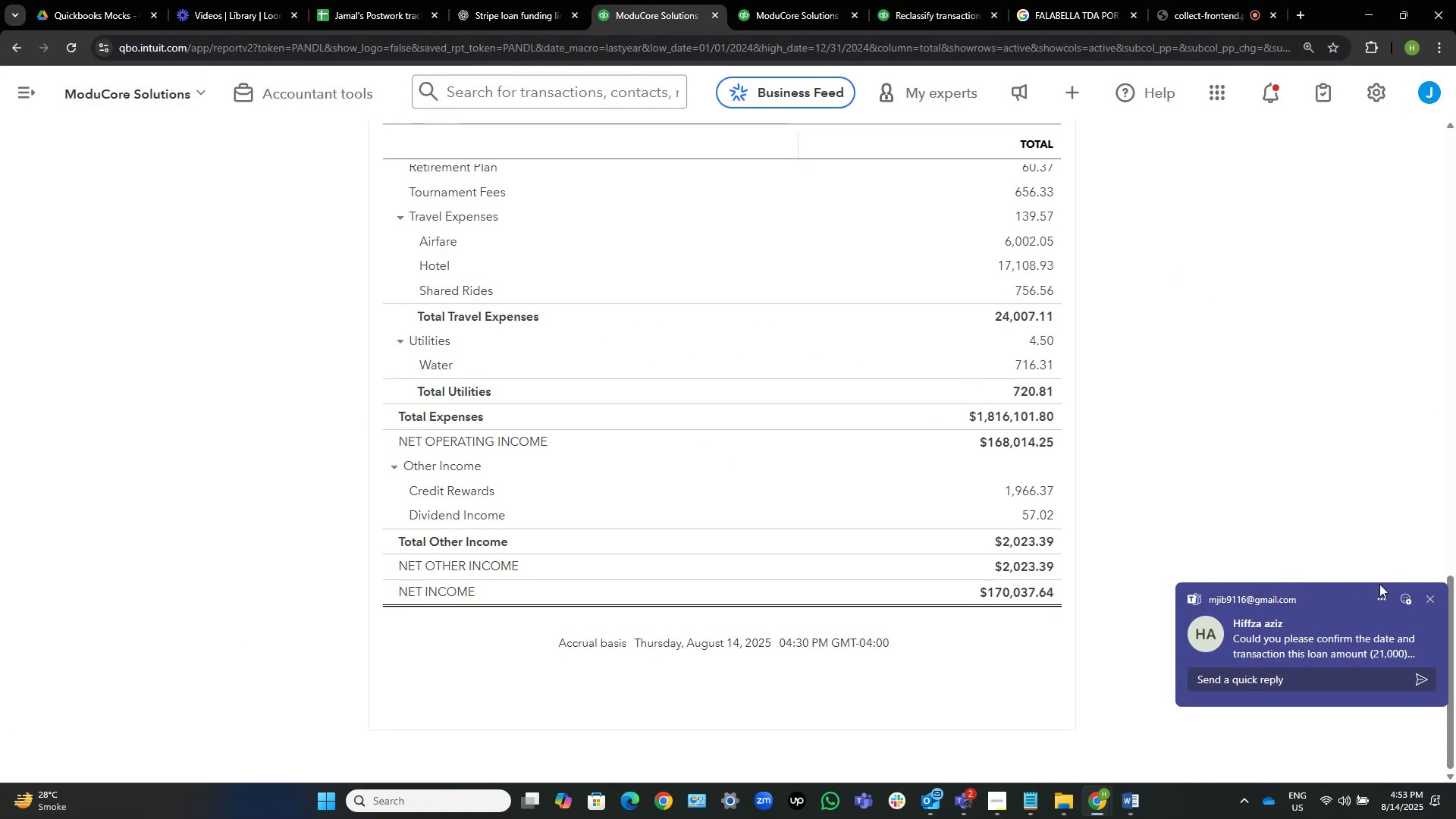 
left_click([1432, 597])
 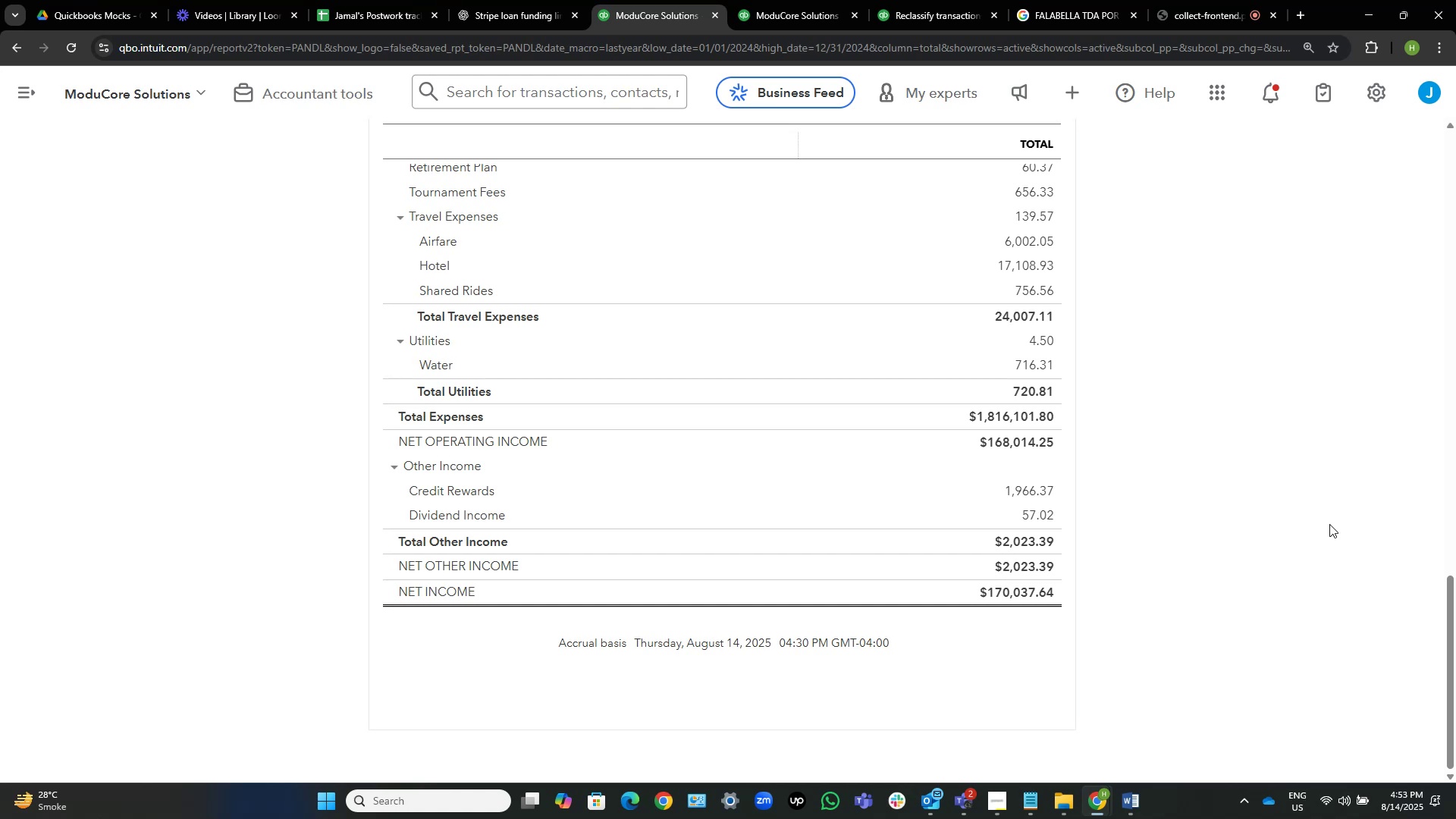 
wait(8.25)
 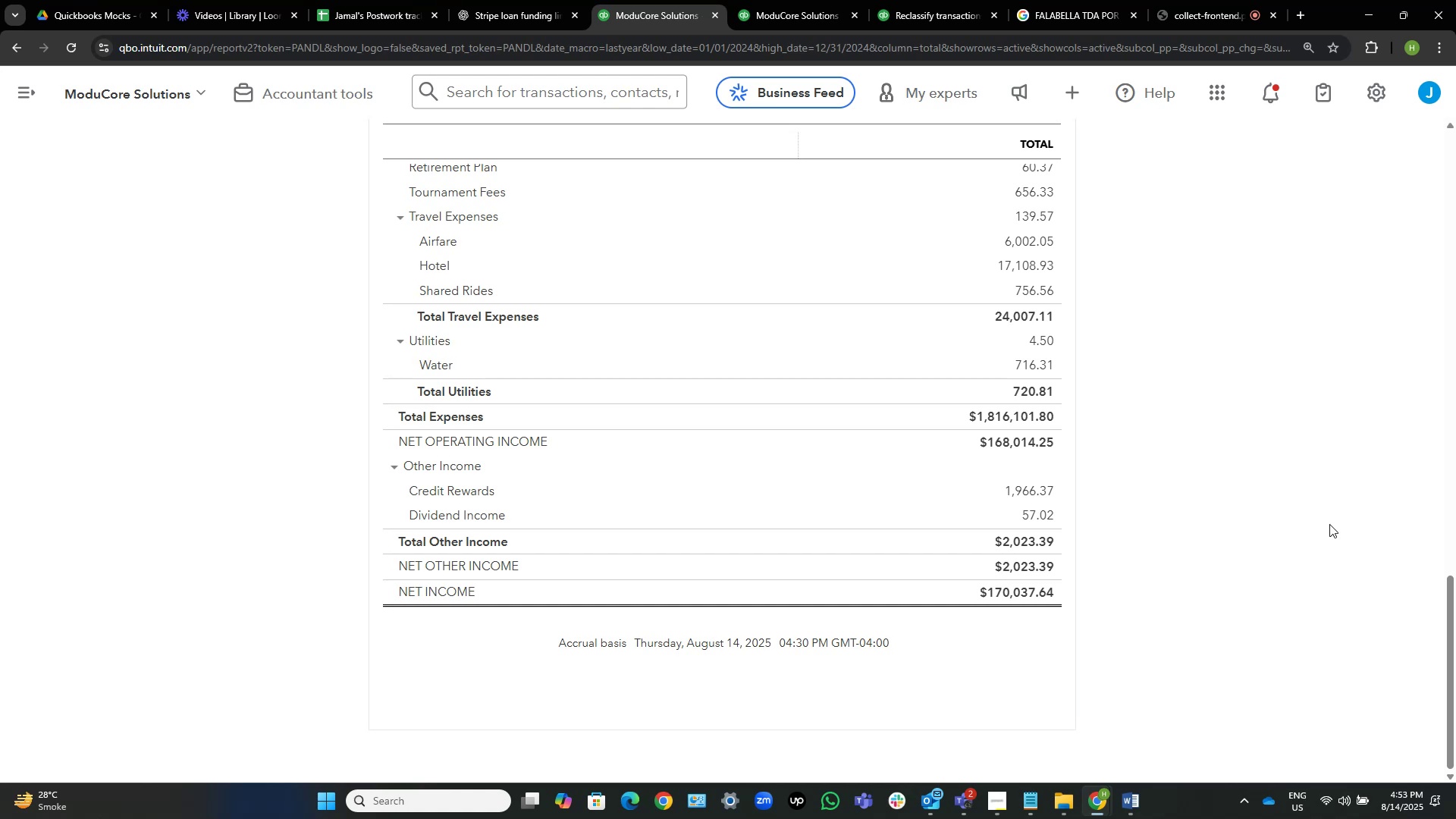 
scroll: coordinate [828, 221], scroll_direction: up, amount: 6.0
 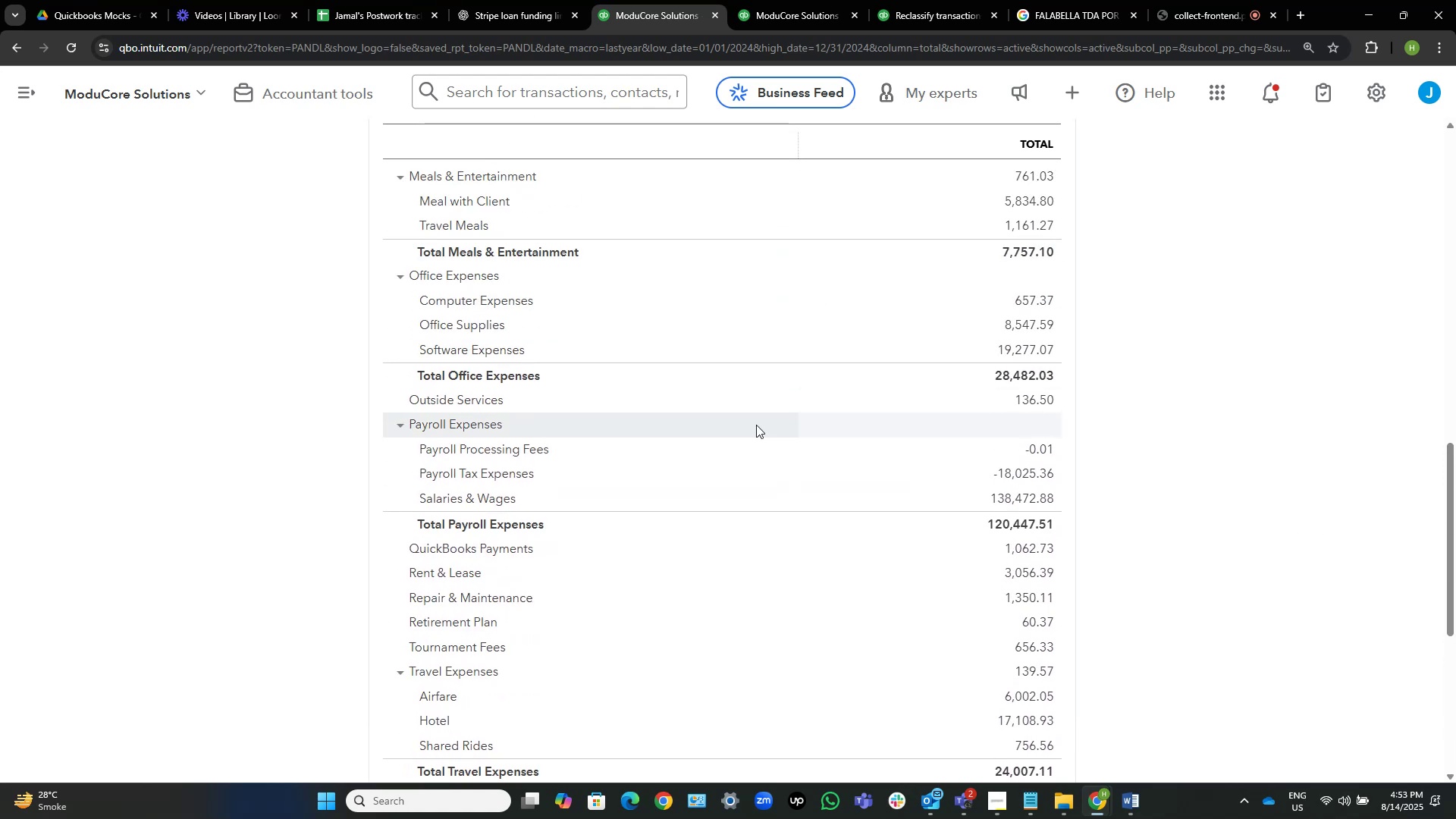 
scroll: coordinate [756, 425], scroll_direction: down, amount: 4.0
 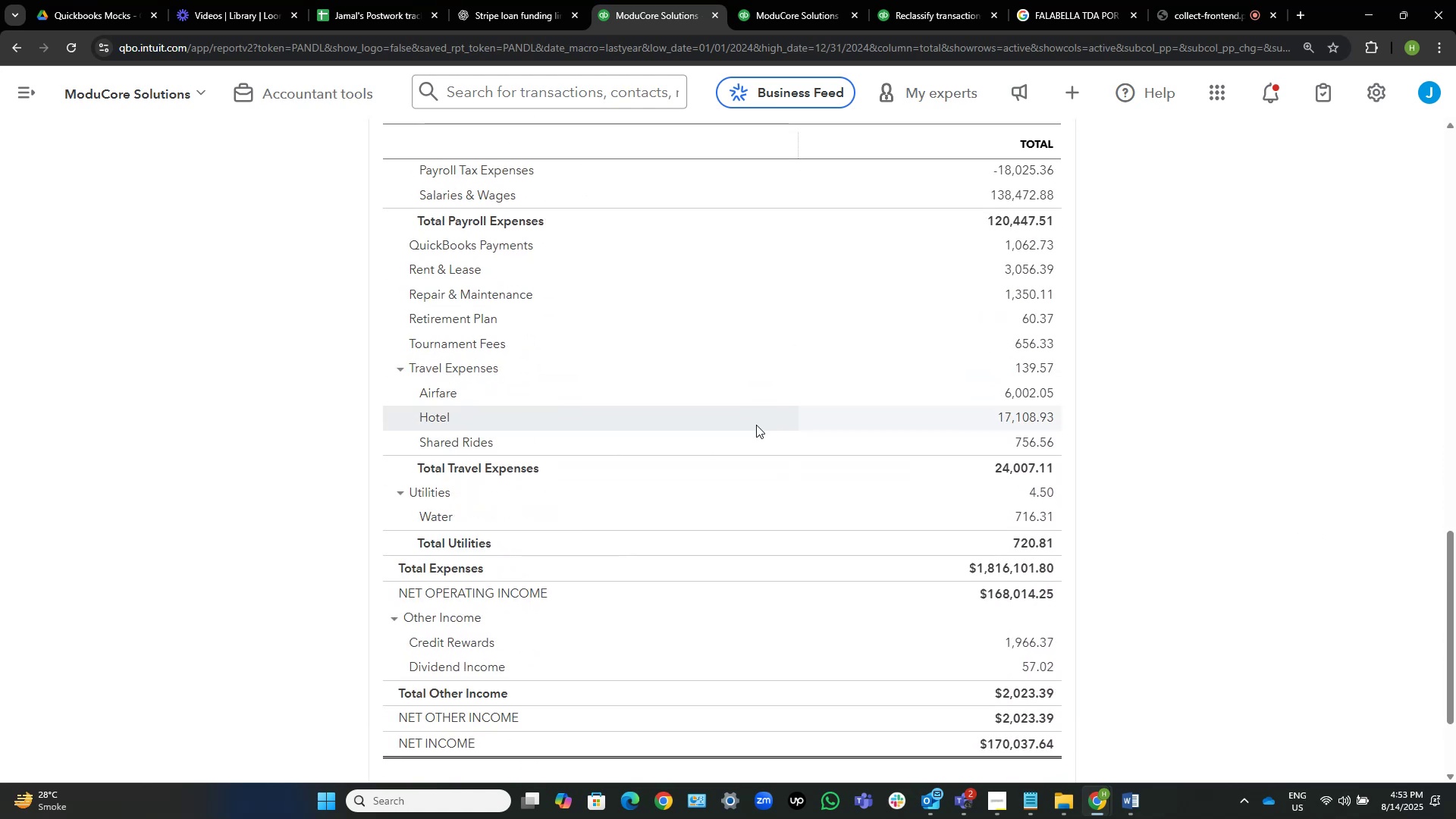 
scroll: coordinate [812, 260], scroll_direction: up, amount: 19.0
 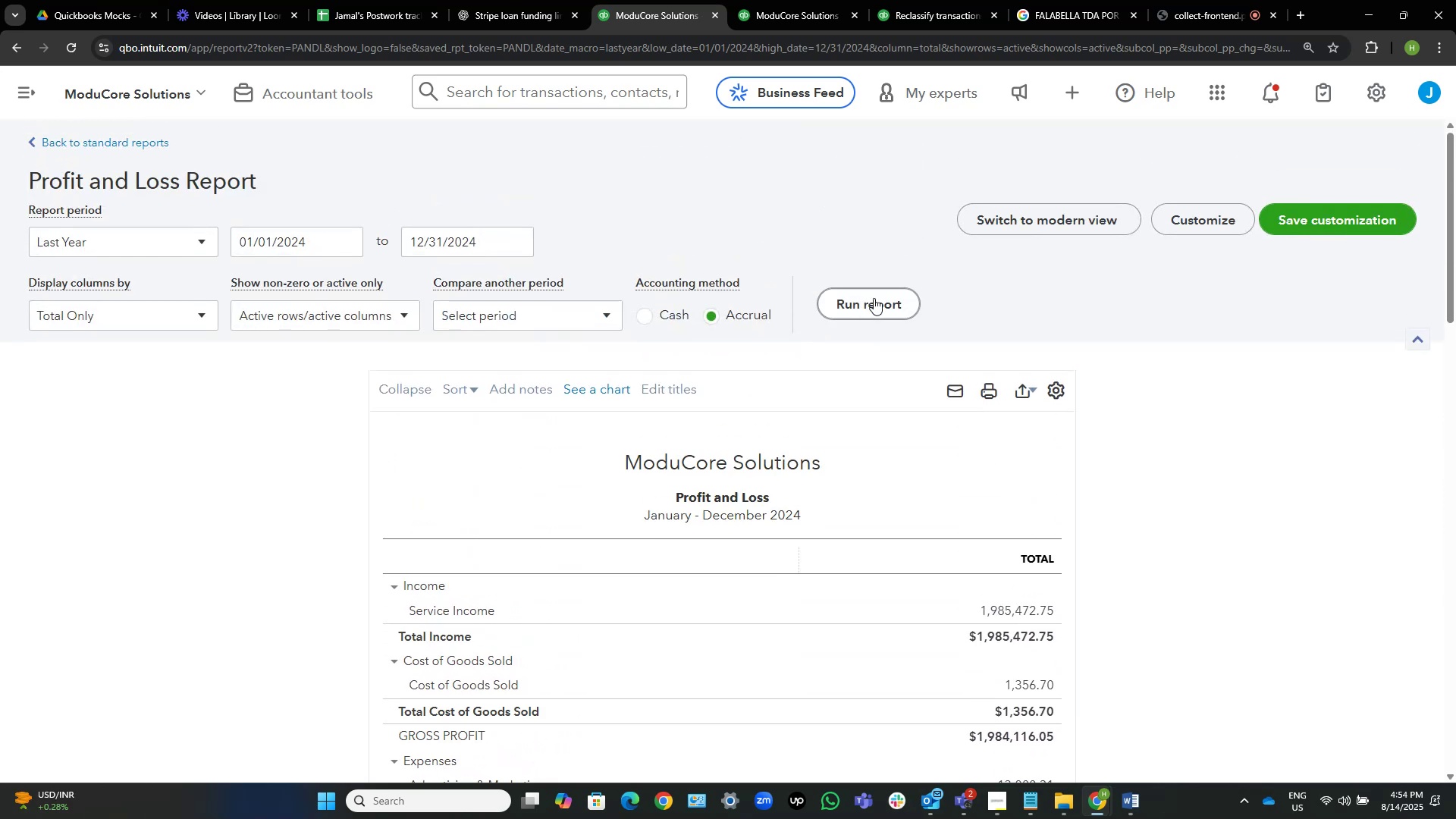 
left_click([874, 300])
 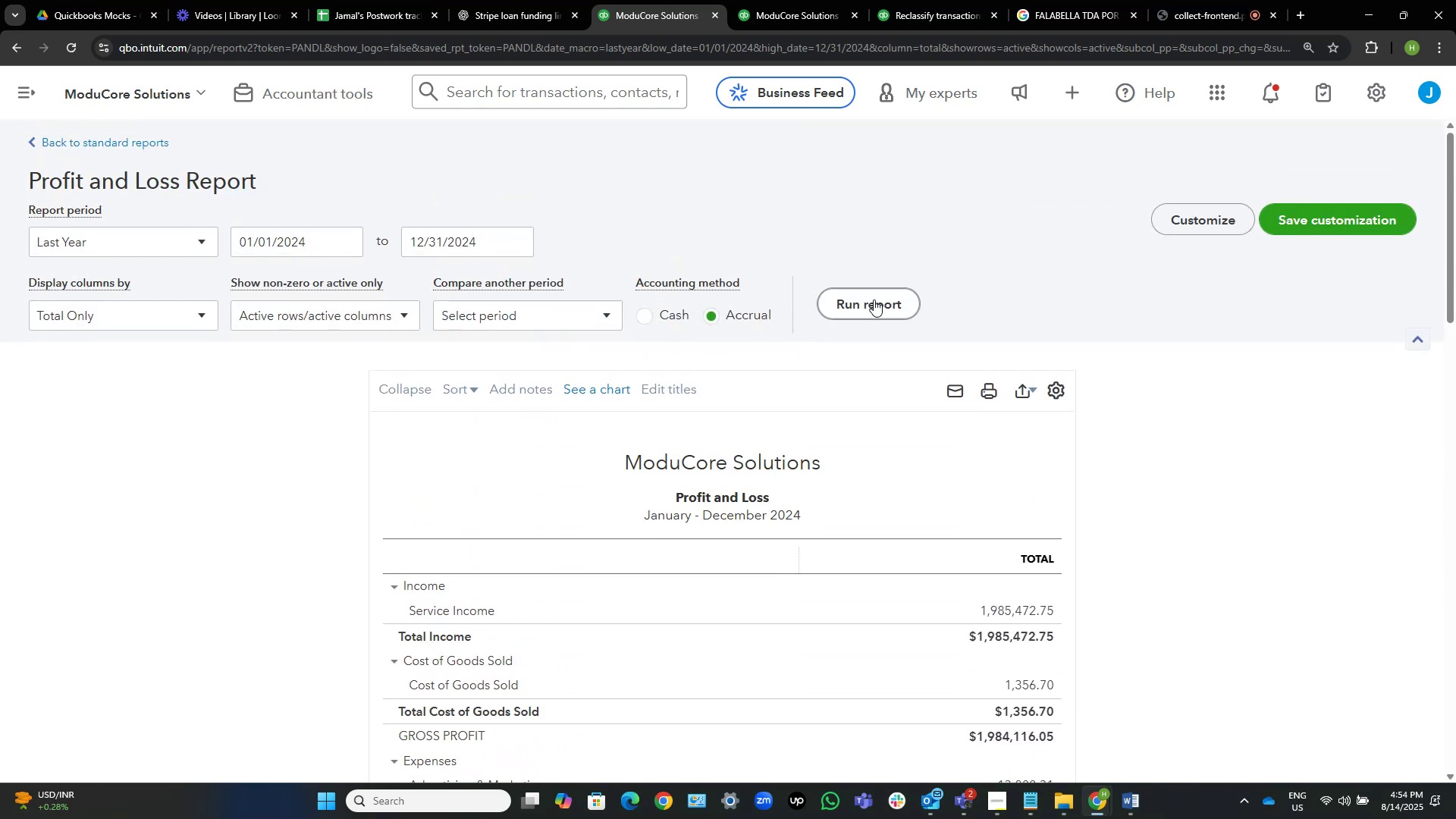 
scroll: coordinate [874, 300], scroll_direction: down, amount: 5.0
 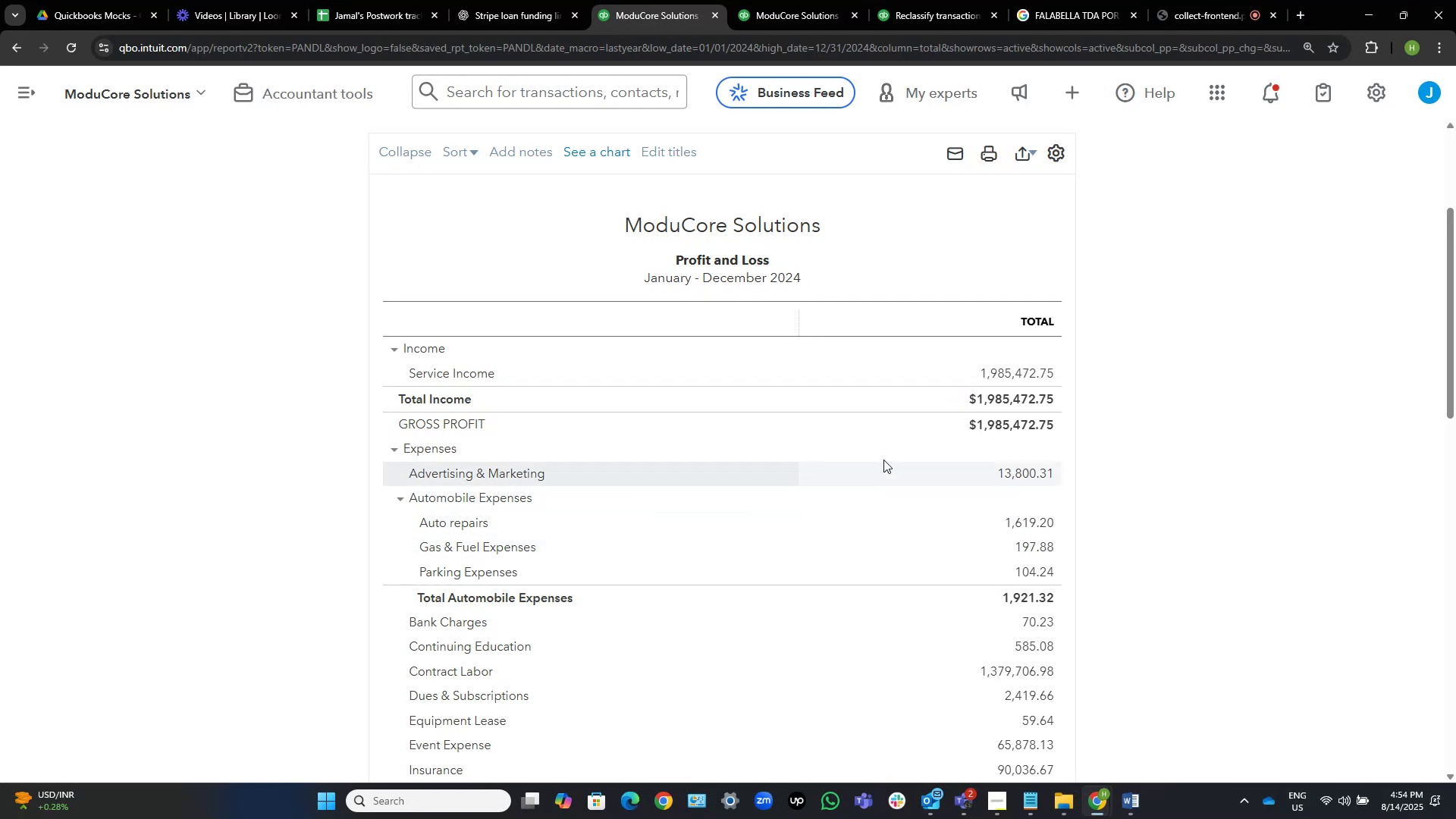 
wait(19.65)
 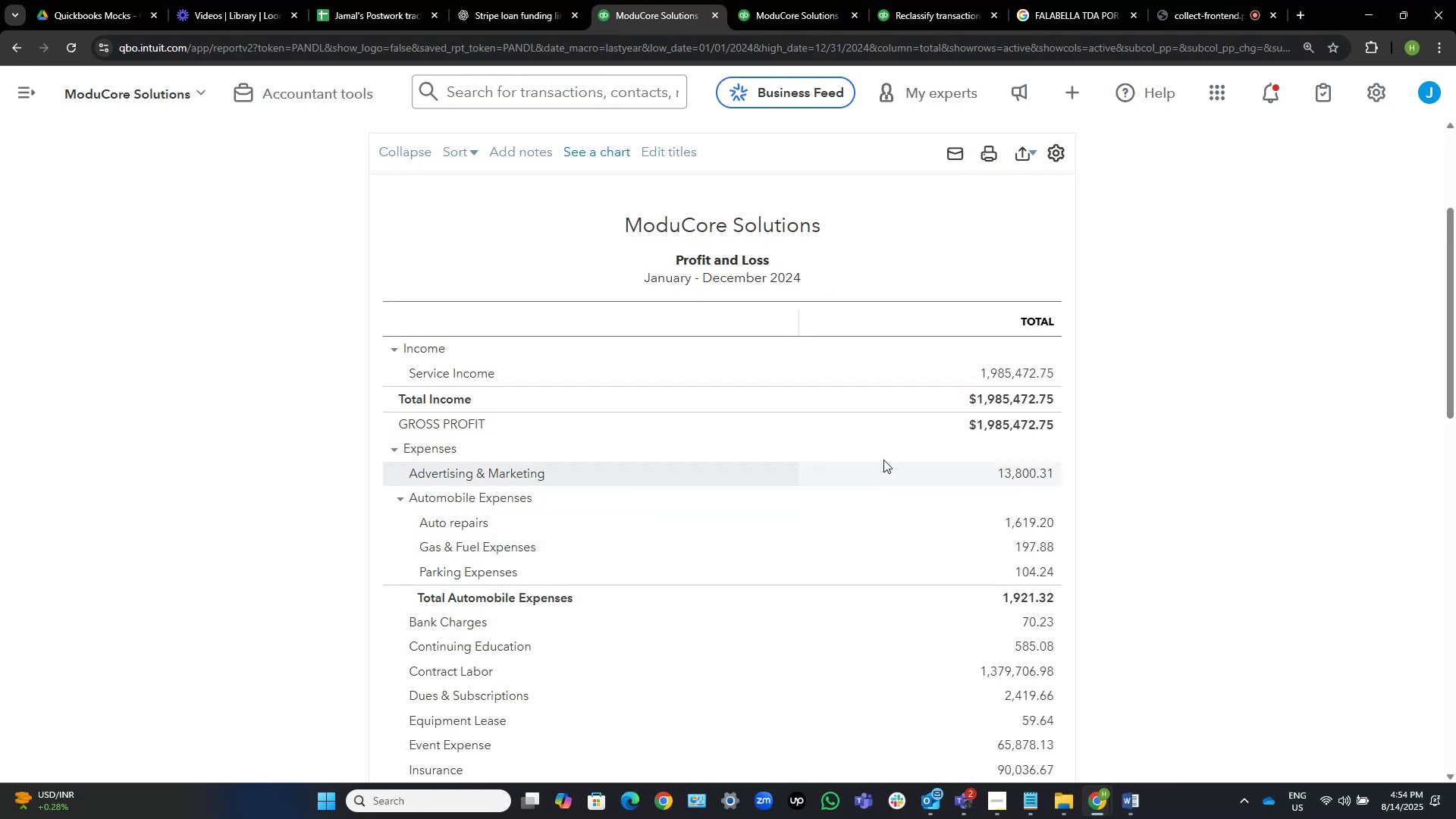 
scroll: coordinate [905, 563], scroll_direction: down, amount: 1.0
 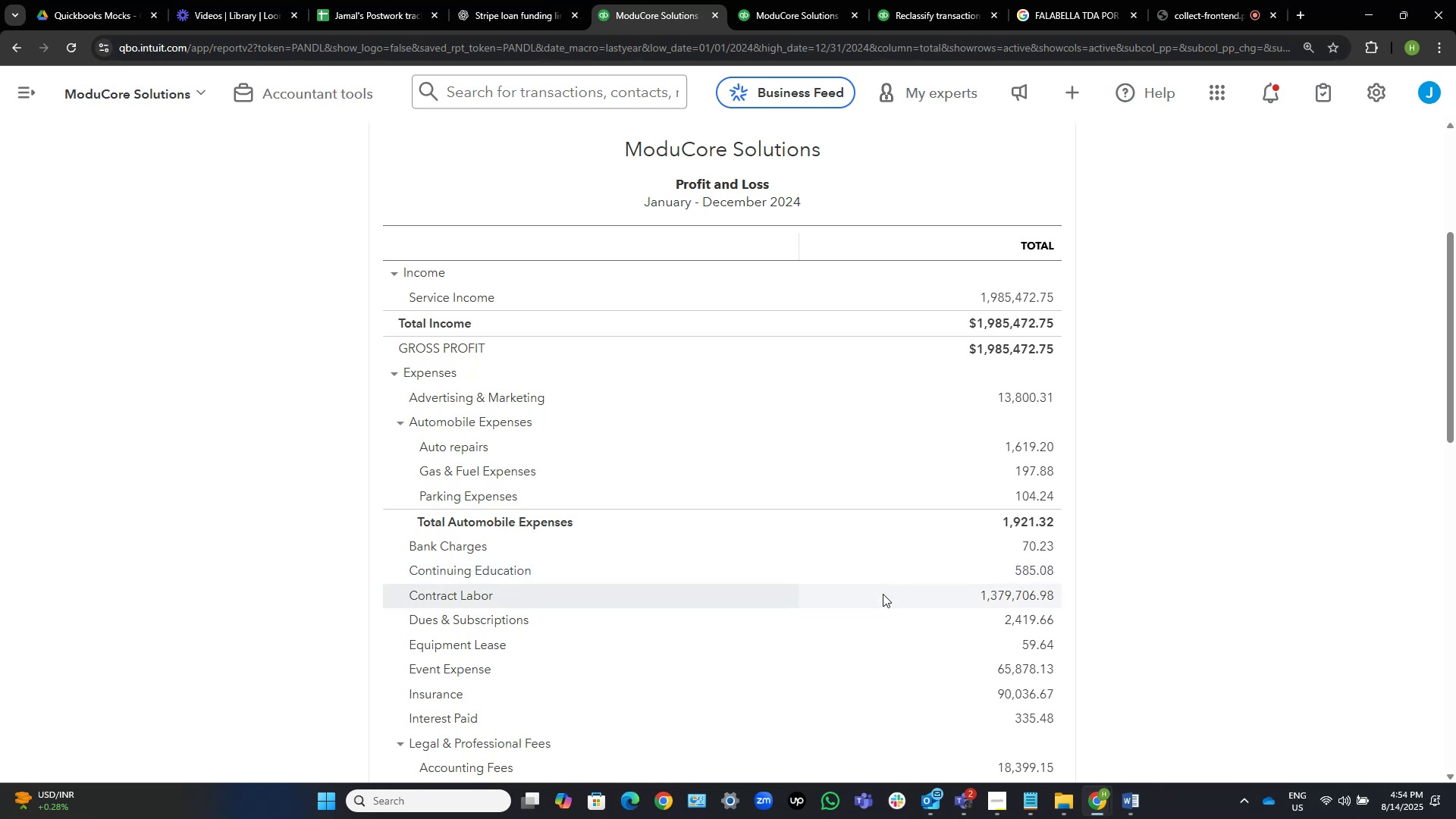 
wait(7.02)
 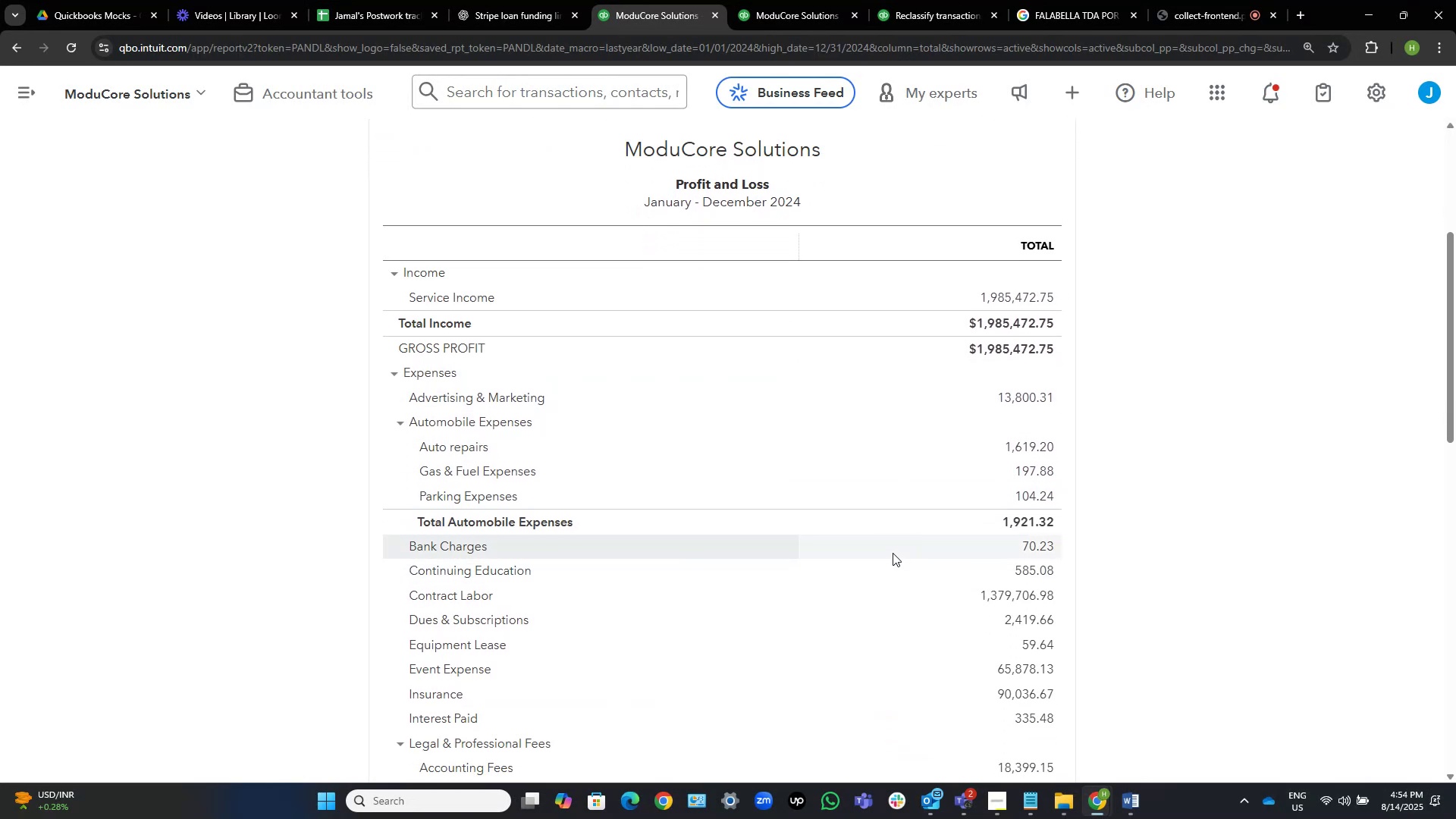 
scroll: coordinate [852, 558], scroll_direction: down, amount: 7.0
 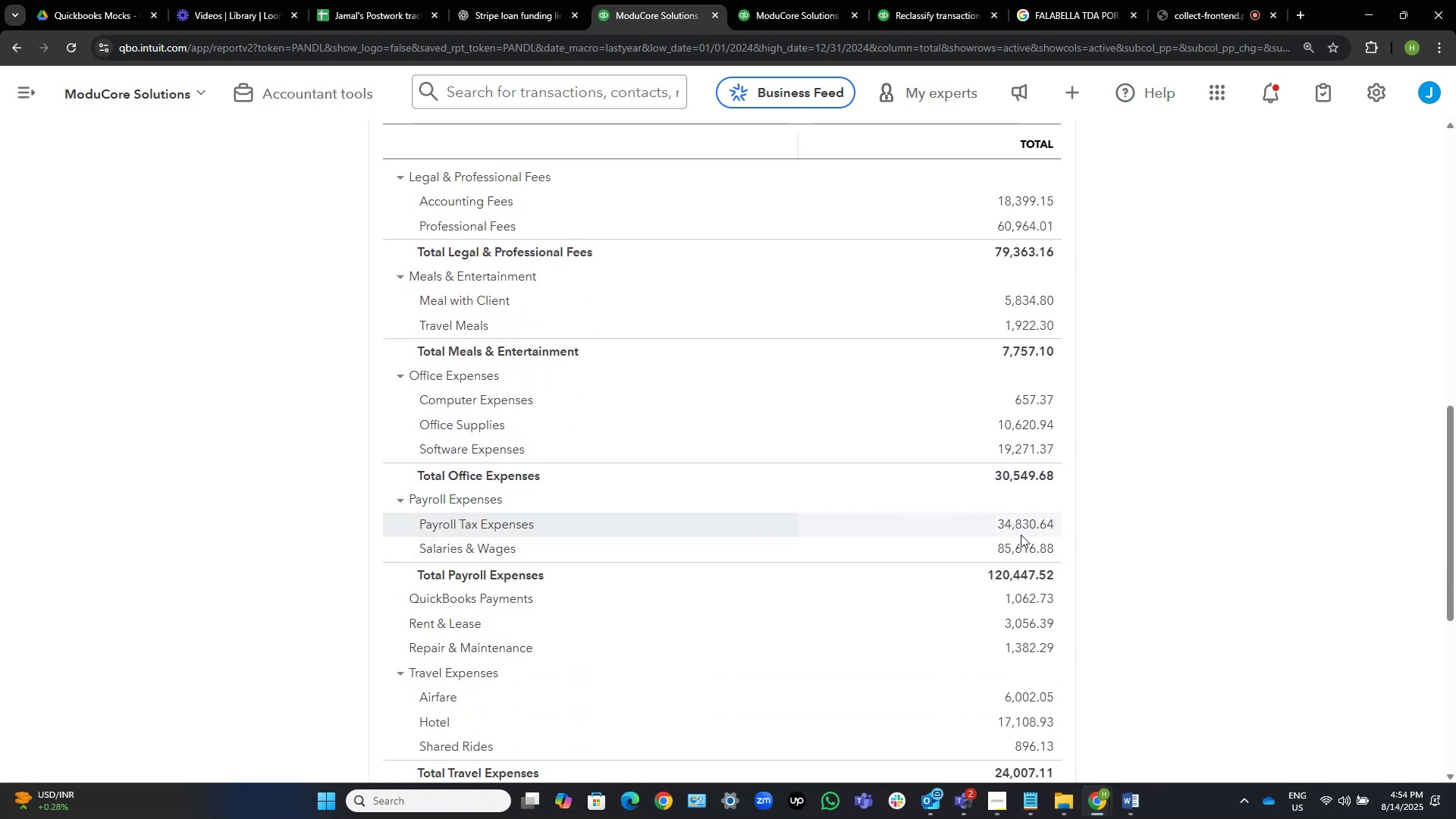 
wait(7.24)
 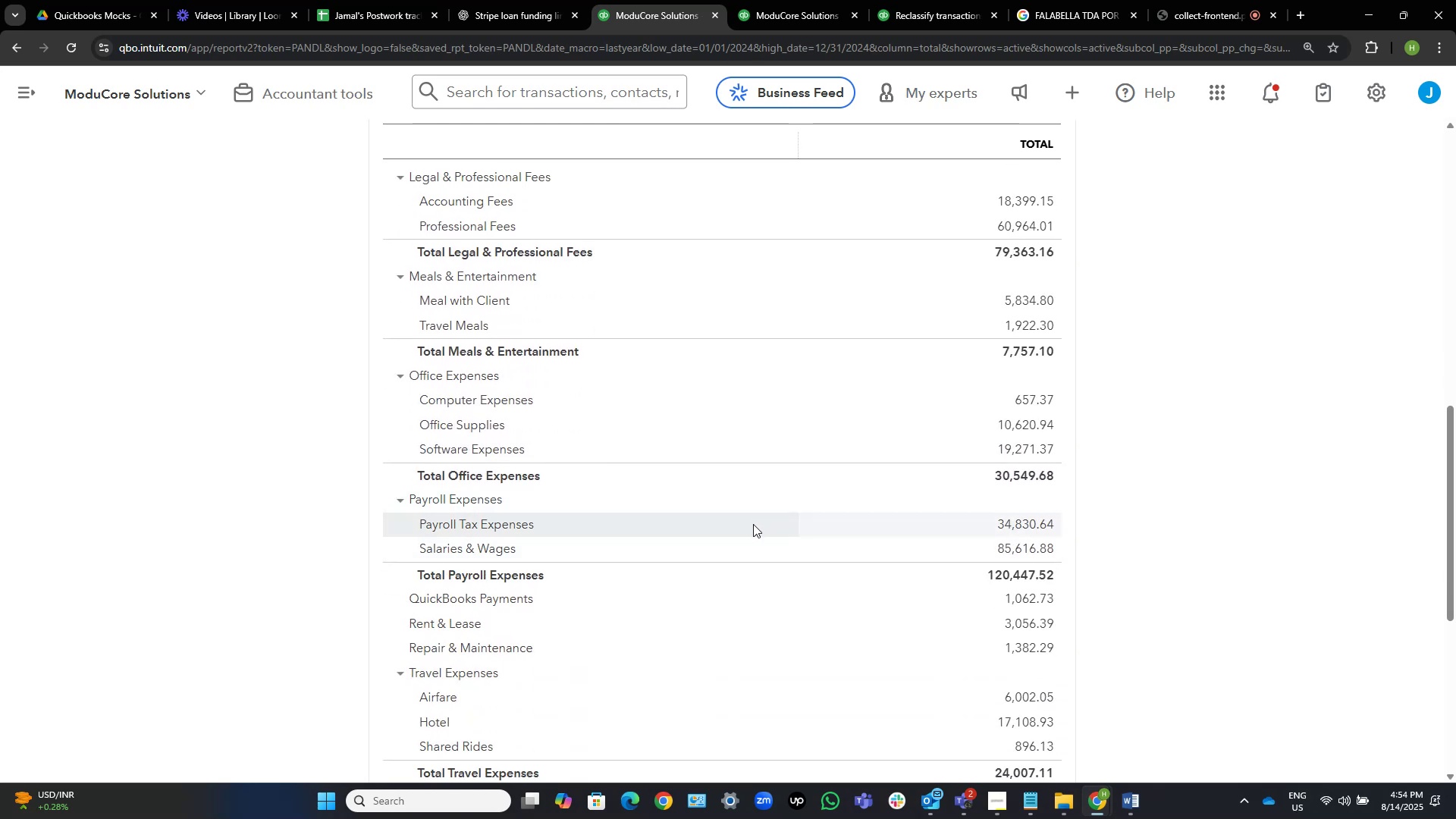 
left_click([344, 83])
 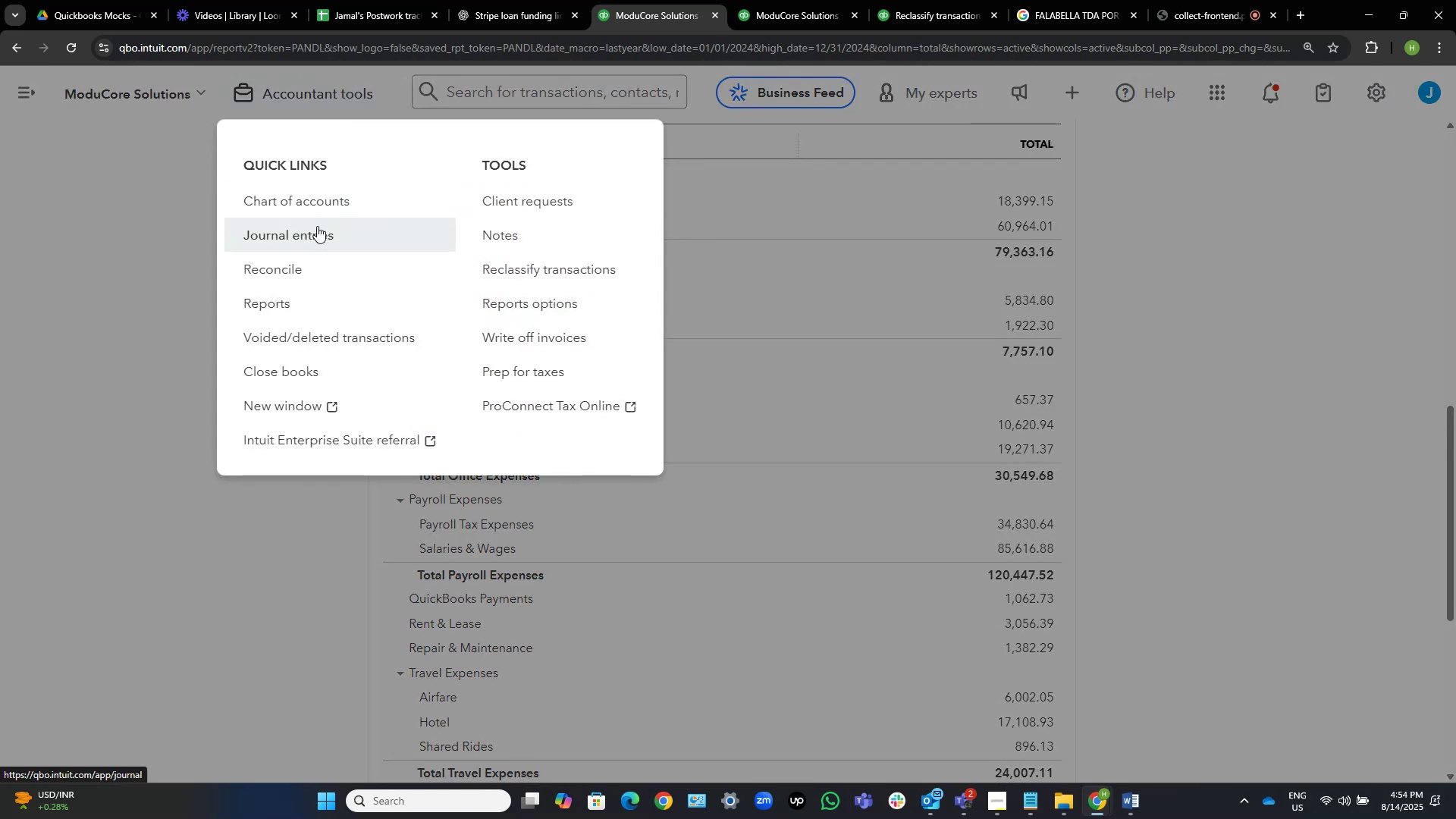 
right_click([316, 226])
 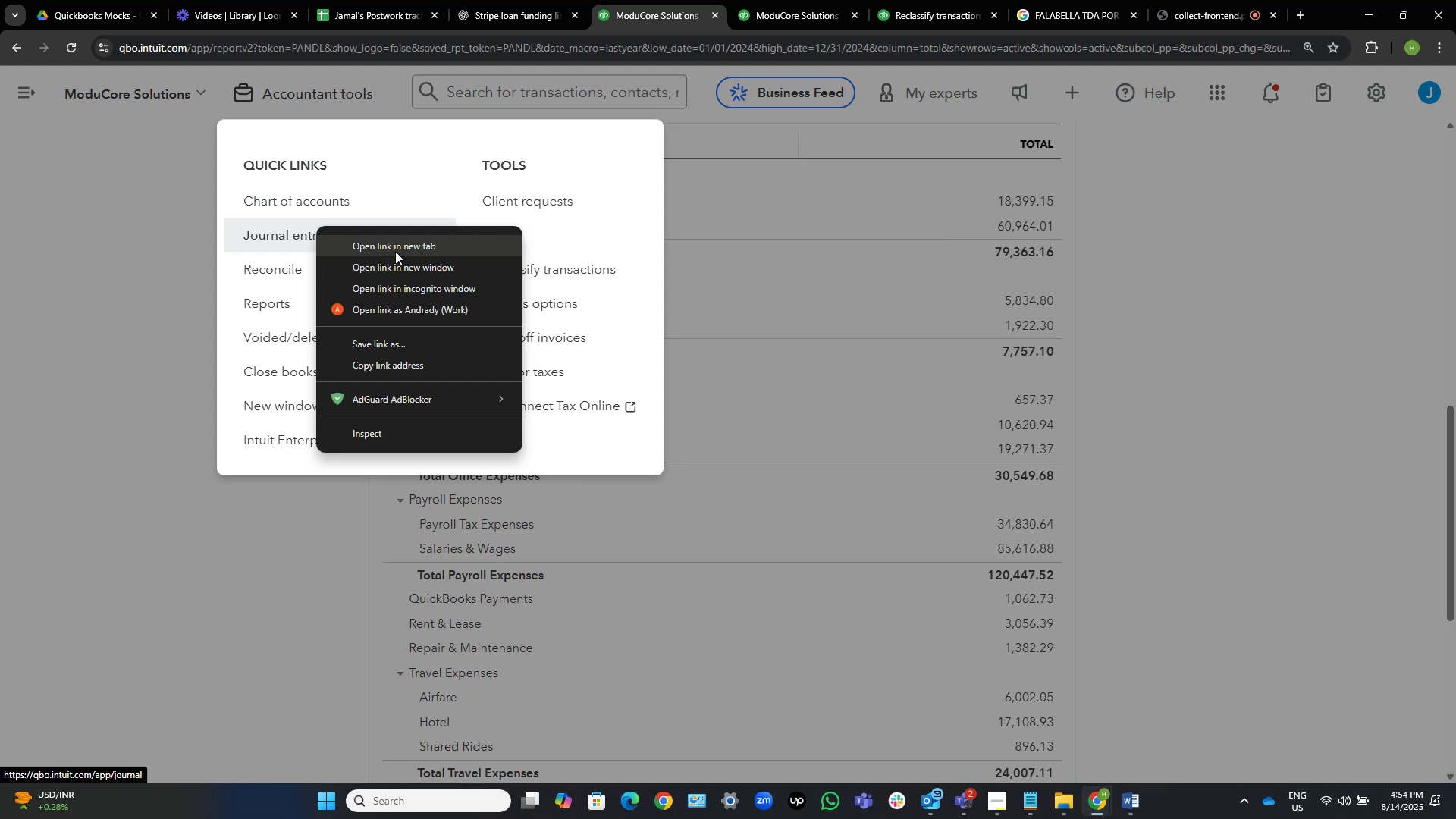 
left_click([405, 253])
 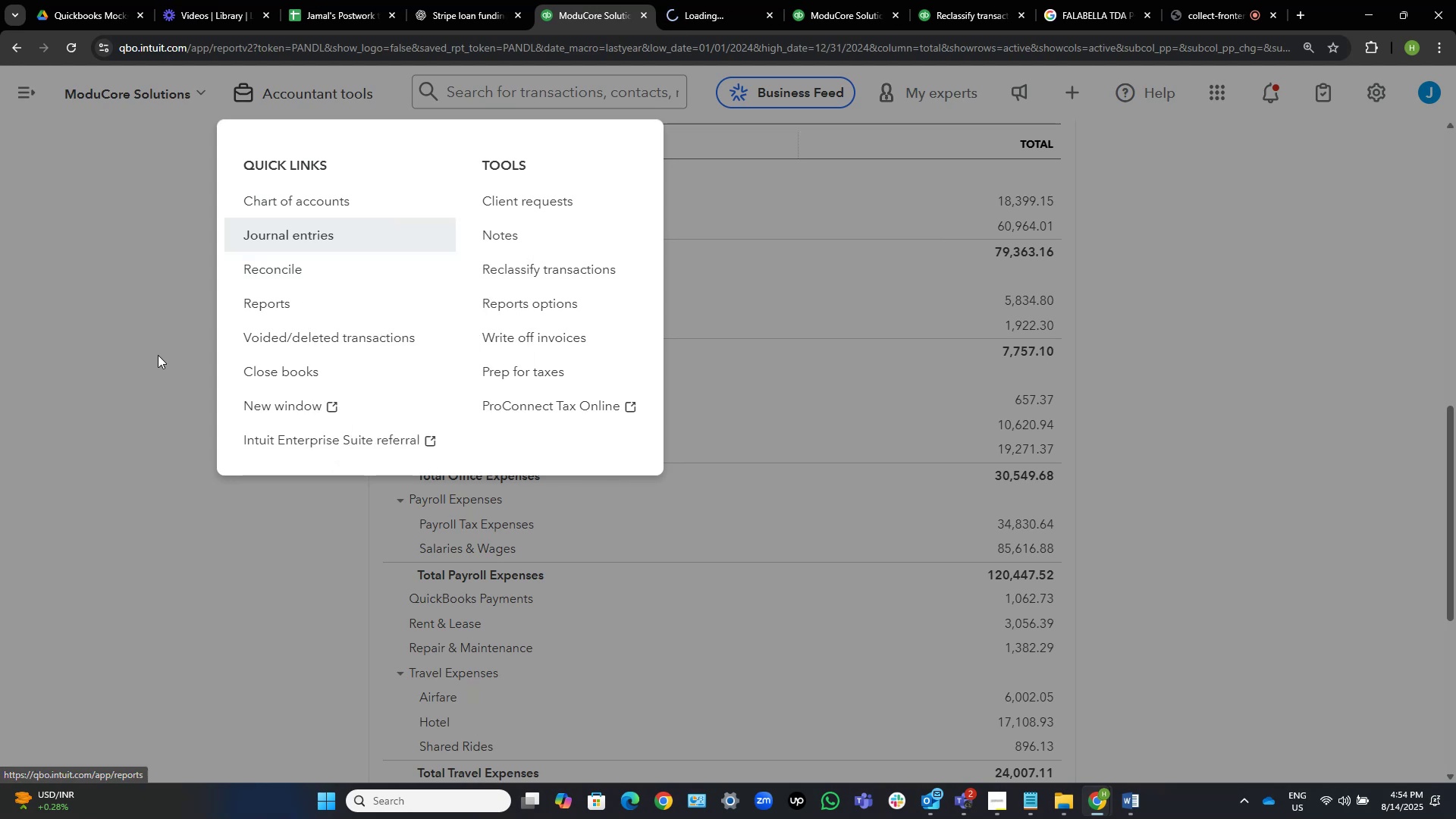 
left_click([158, 355])
 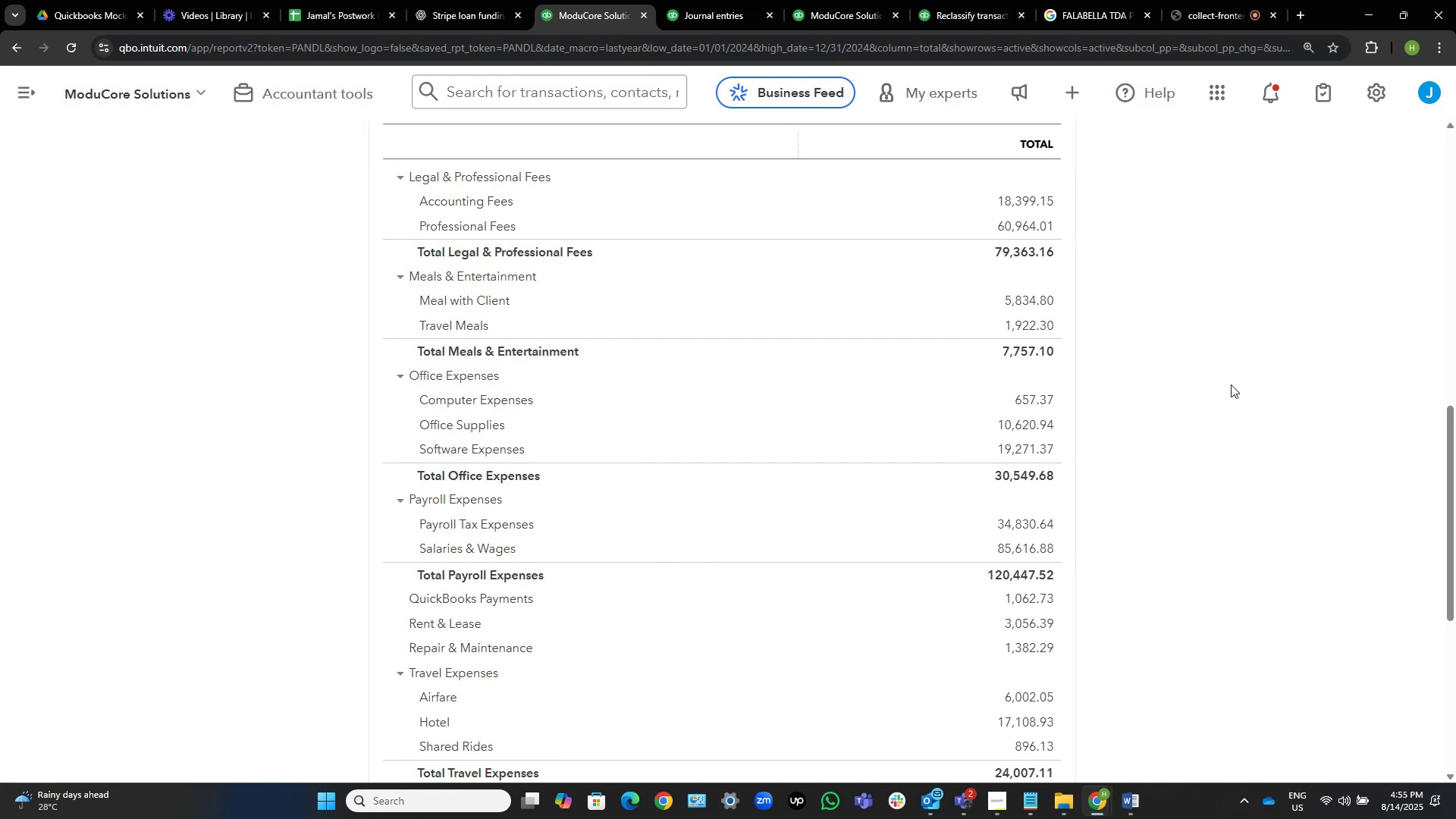 
wait(23.93)
 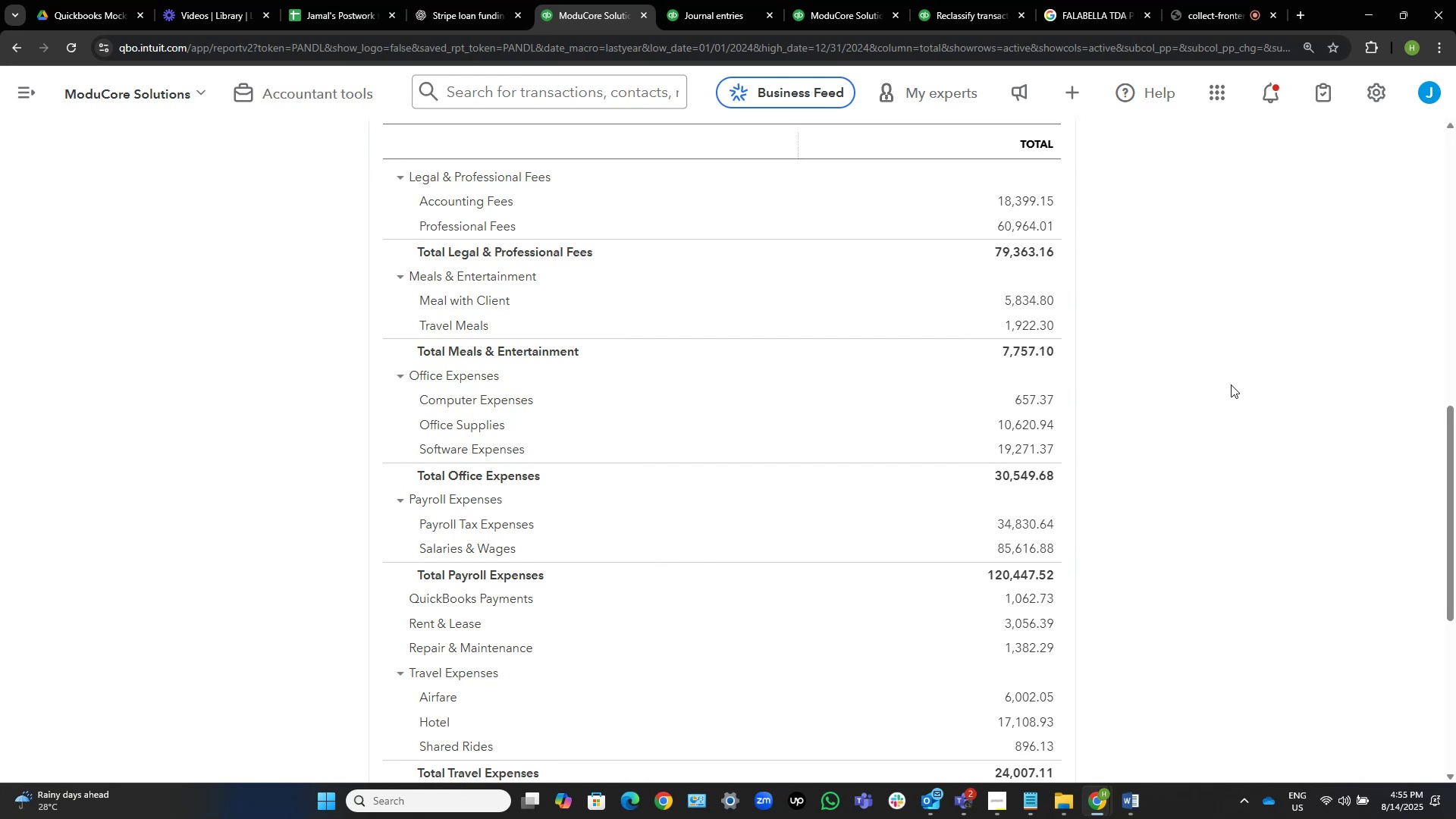 
left_click([713, 0])
 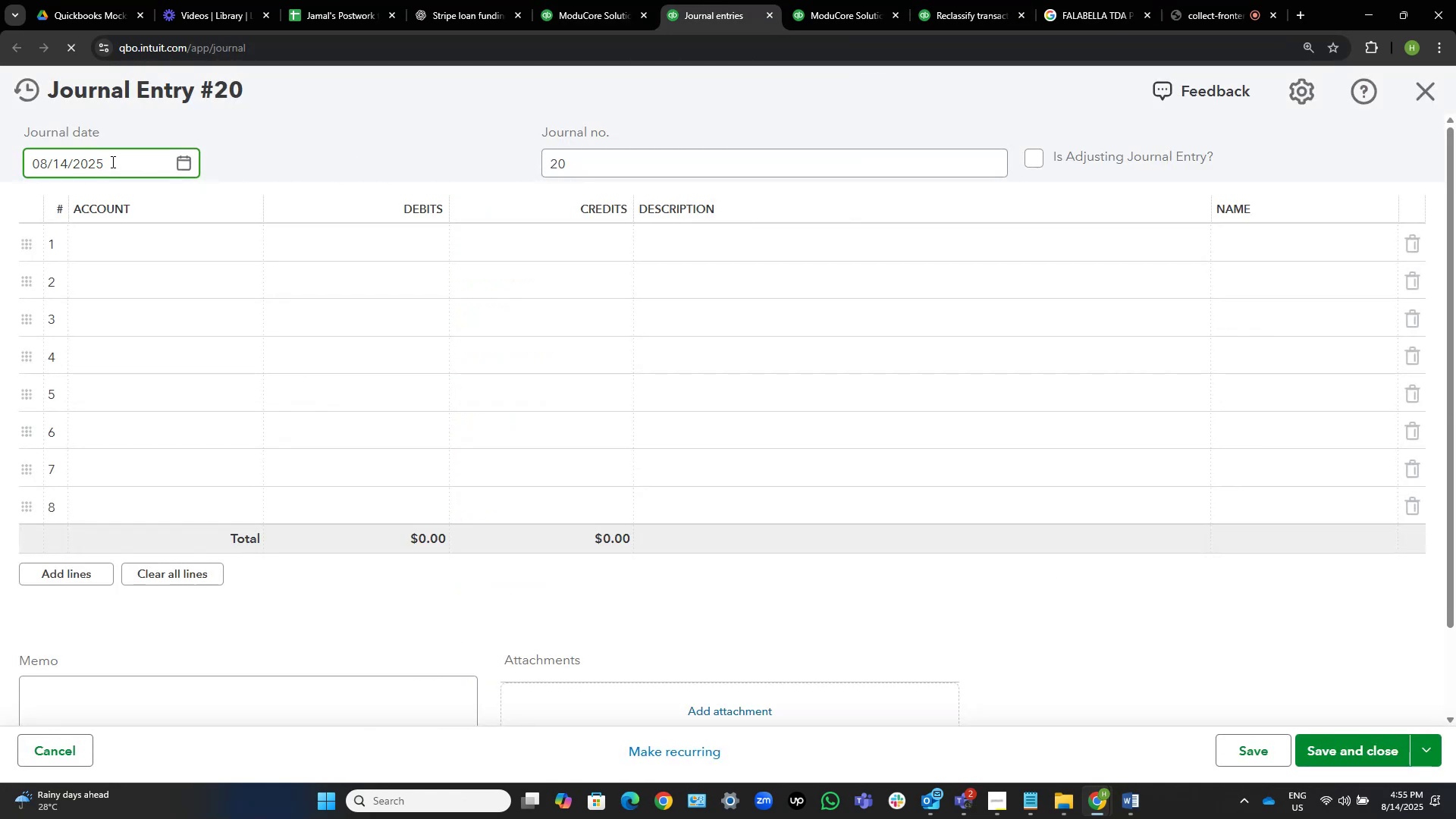 
left_click([145, 159])
 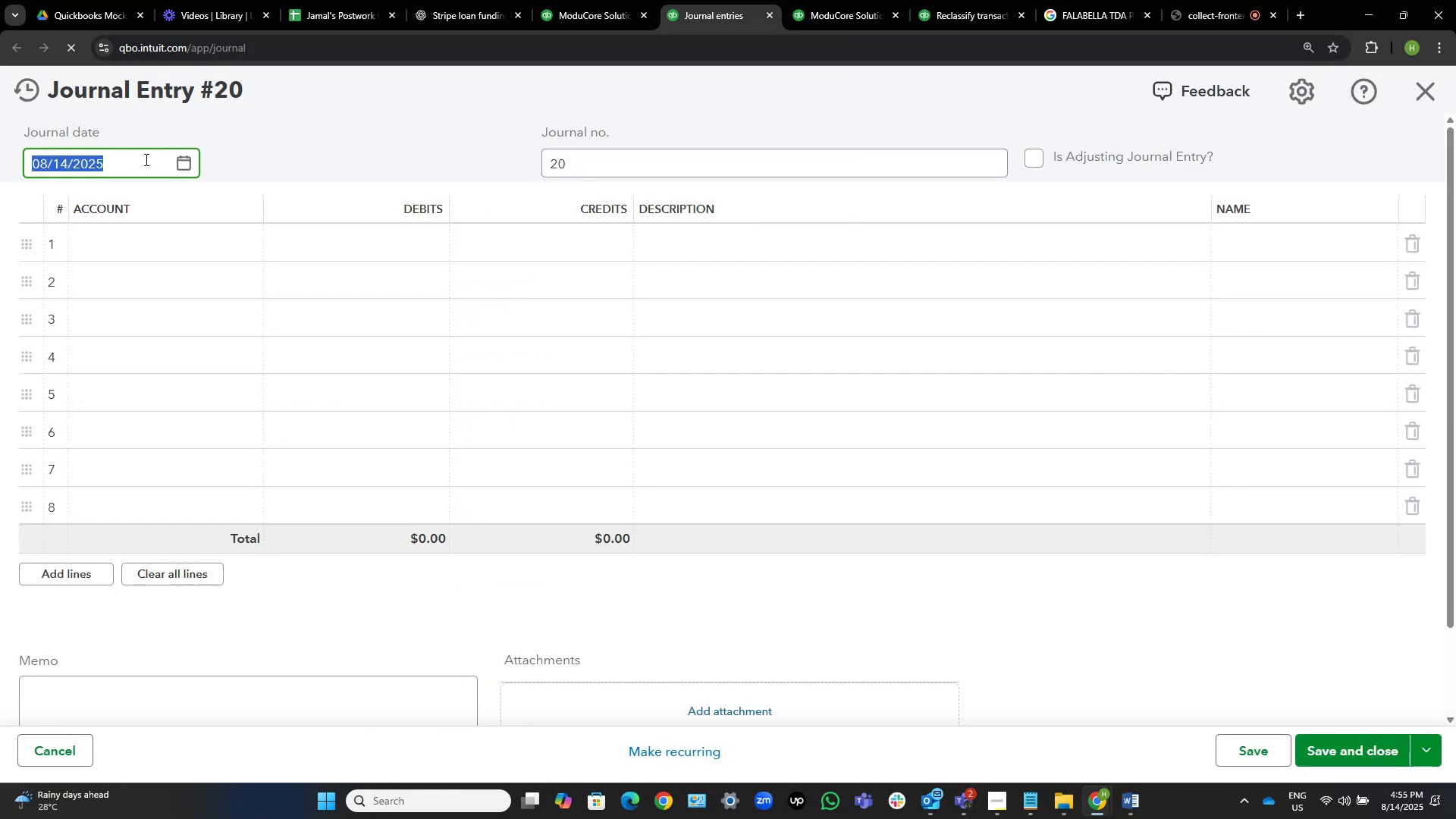 
key(Numpad1)
 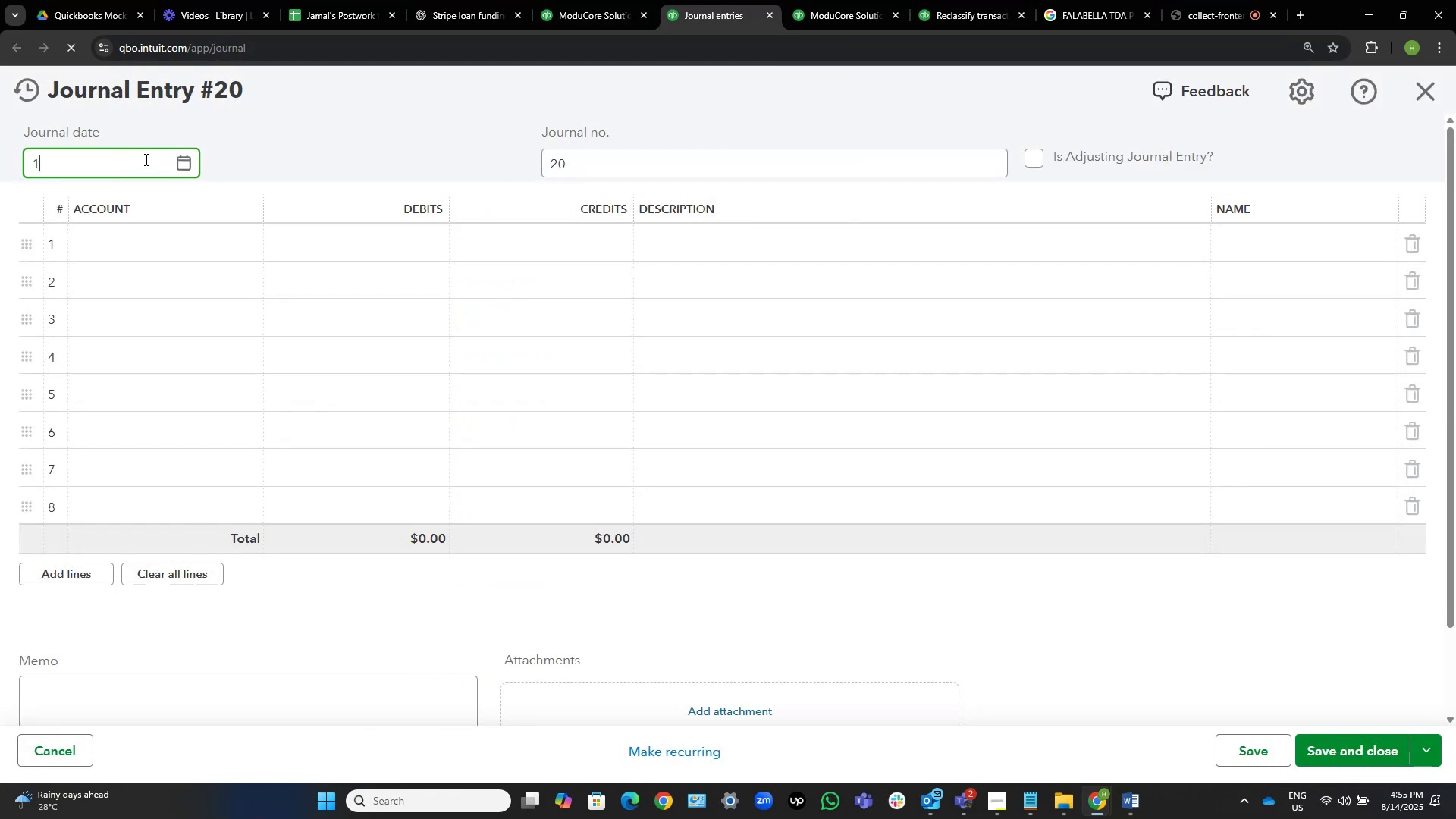 
key(Numpad2)
 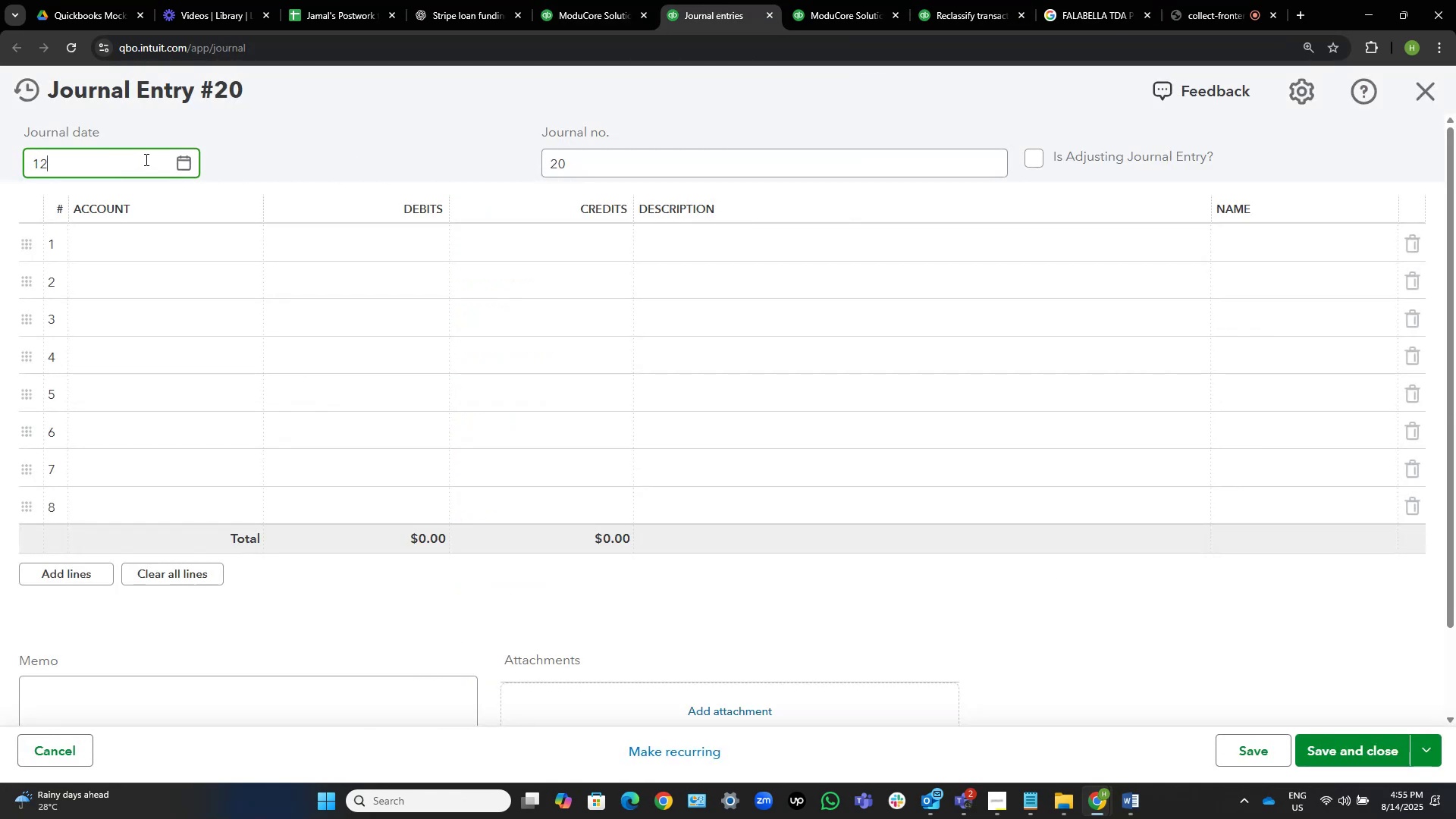 
key(NumpadDivide)
 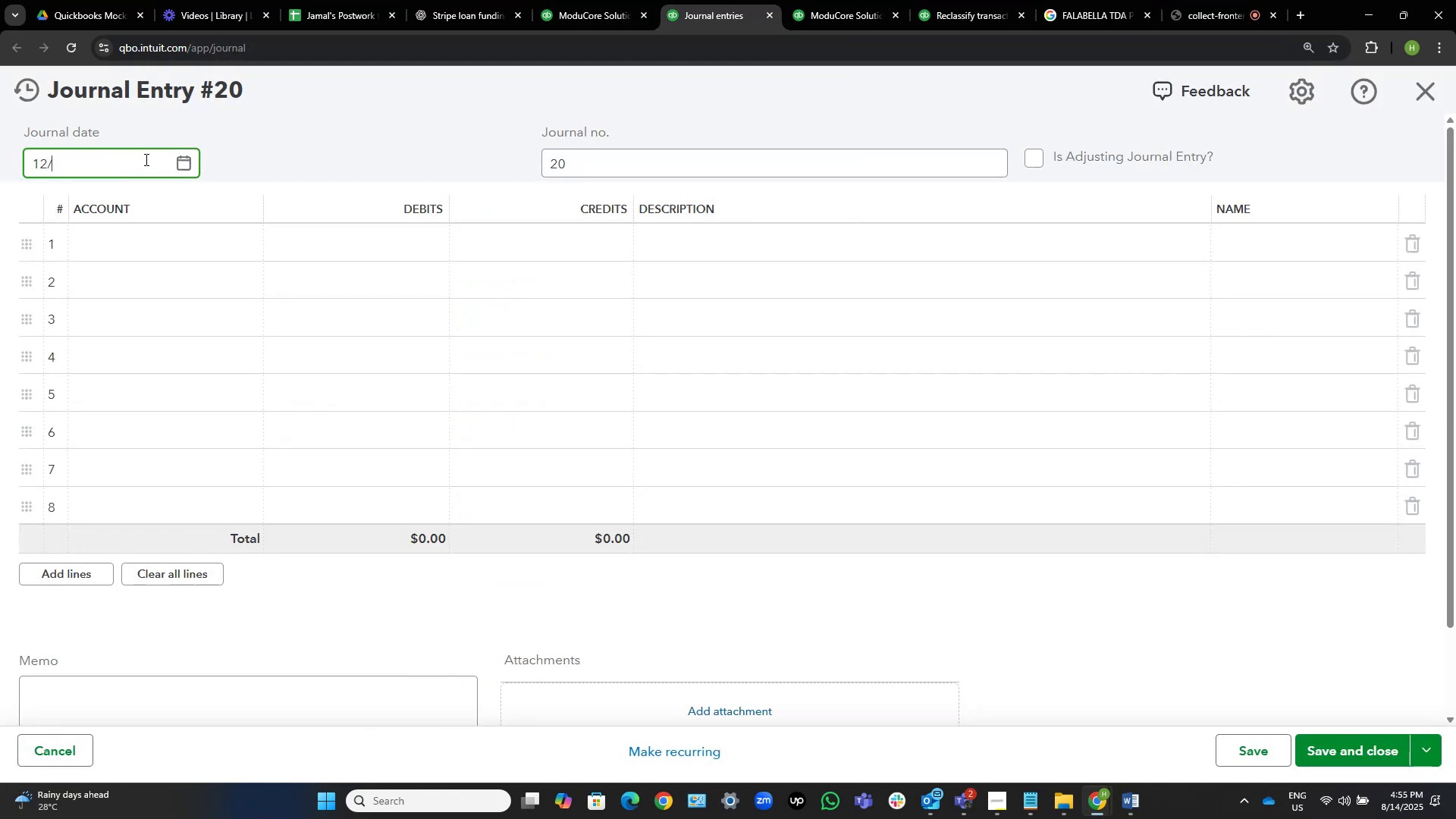 
key(Numpad3)
 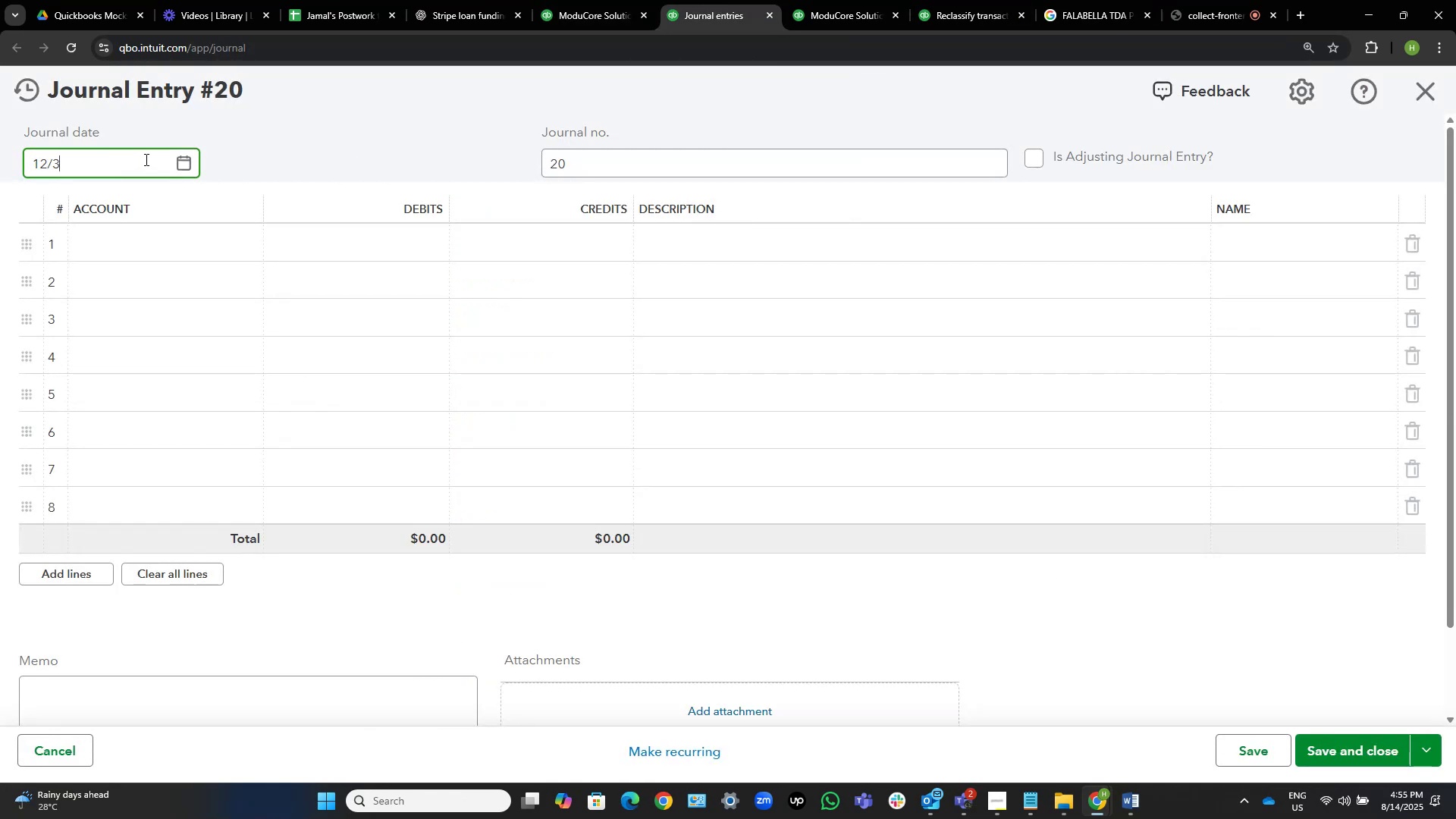 
key(Numpad1)
 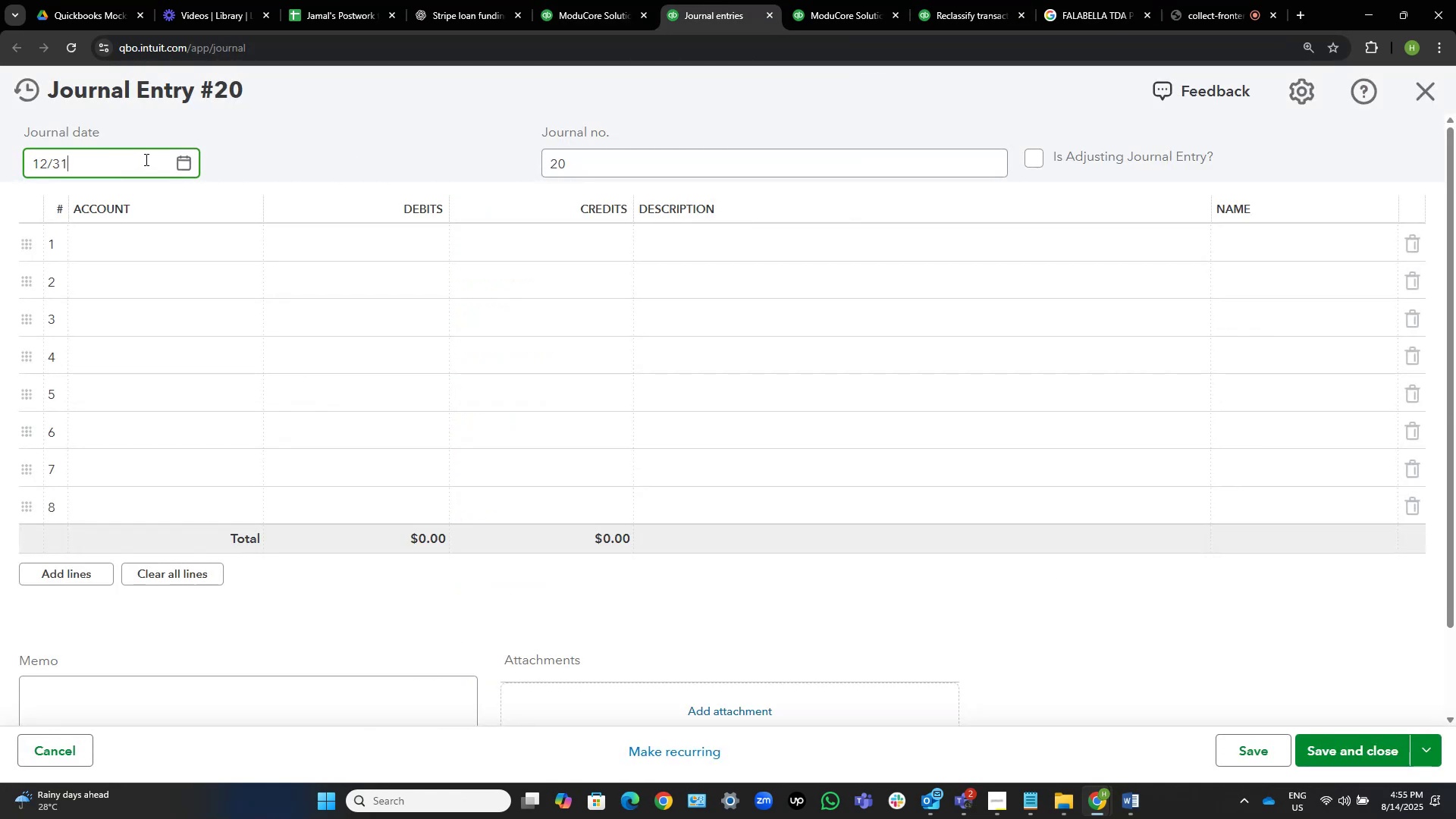 
key(NumpadDivide)
 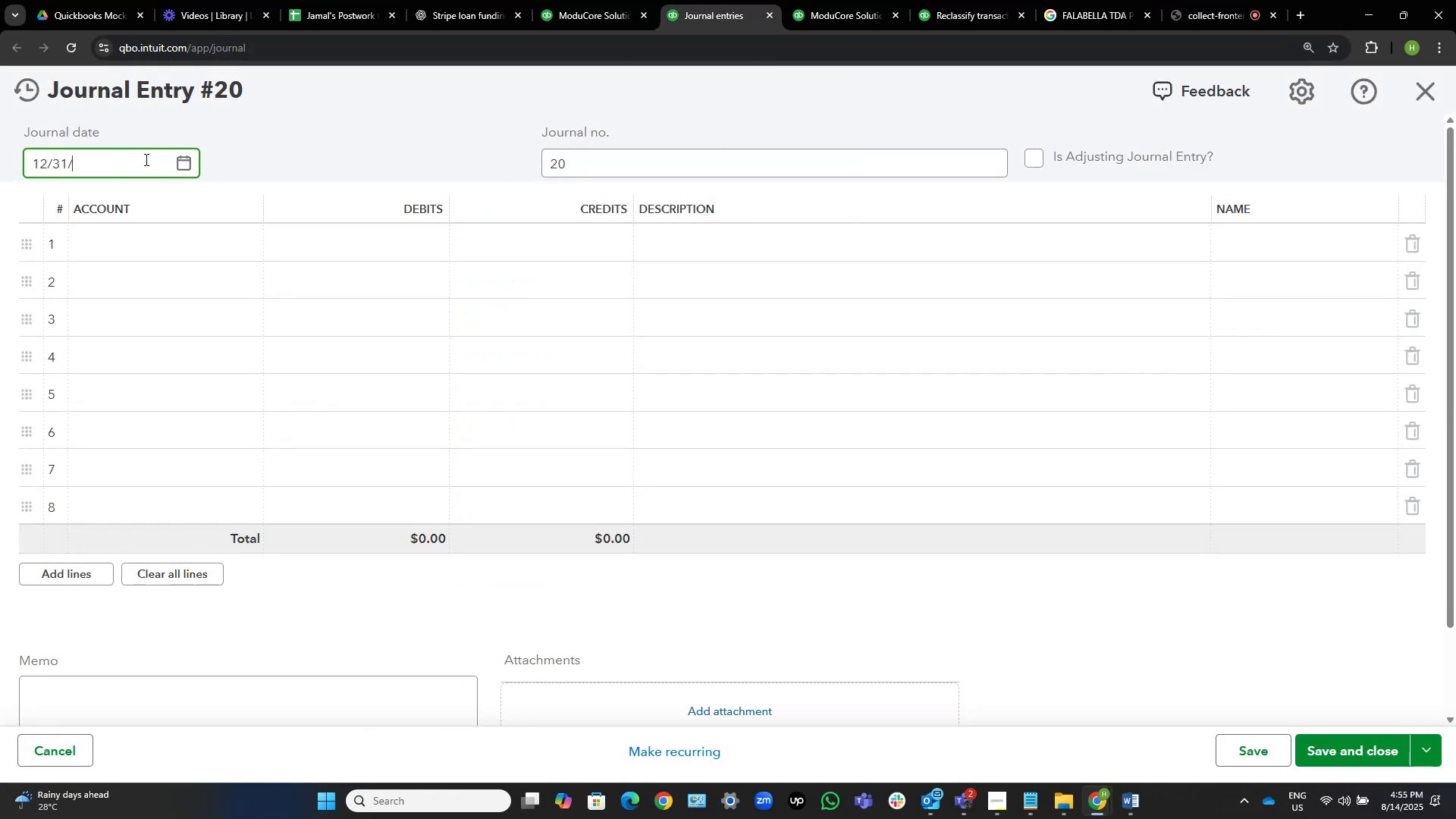 
key(Numpad2)
 